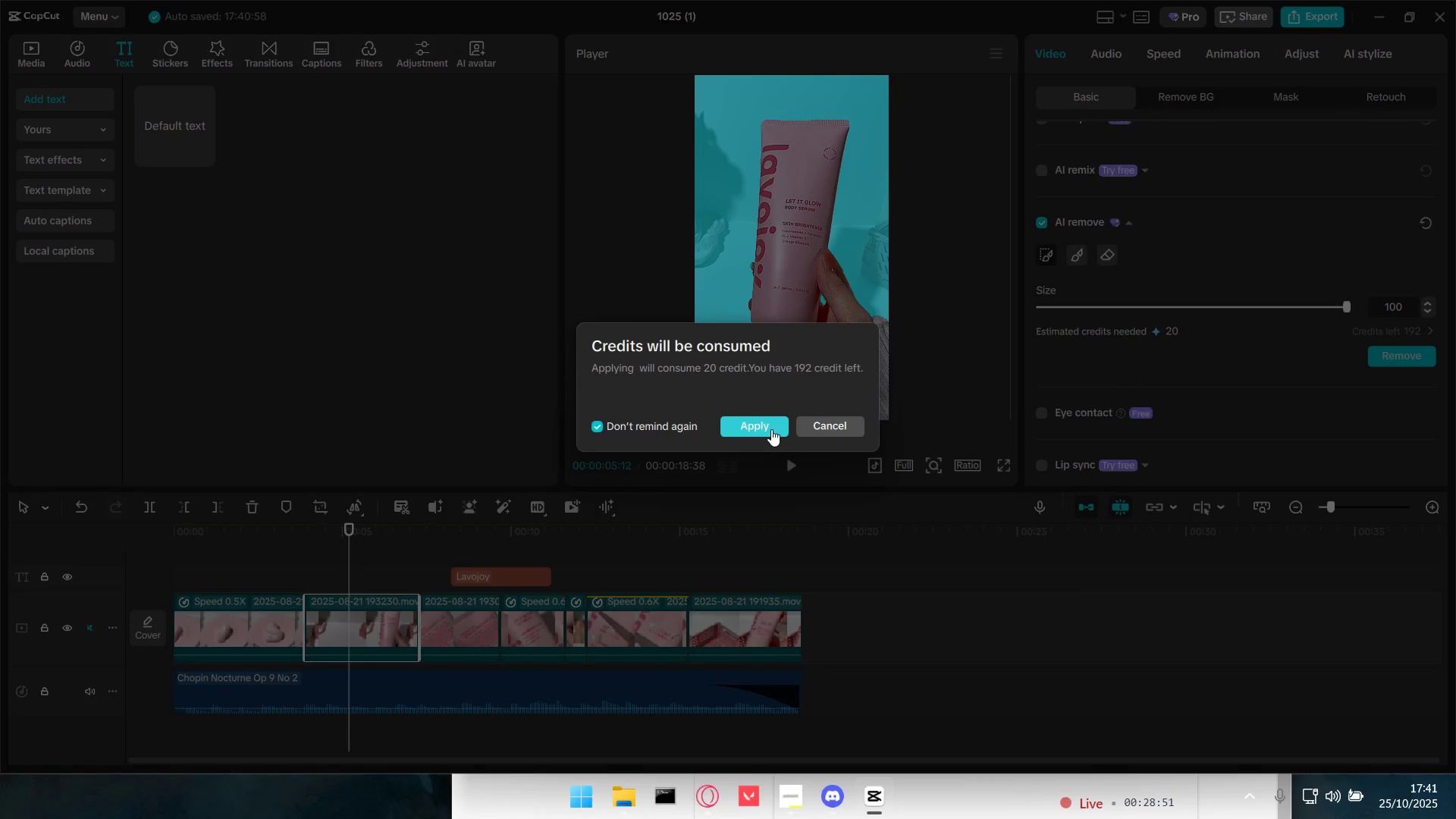 
left_click([770, 428])
 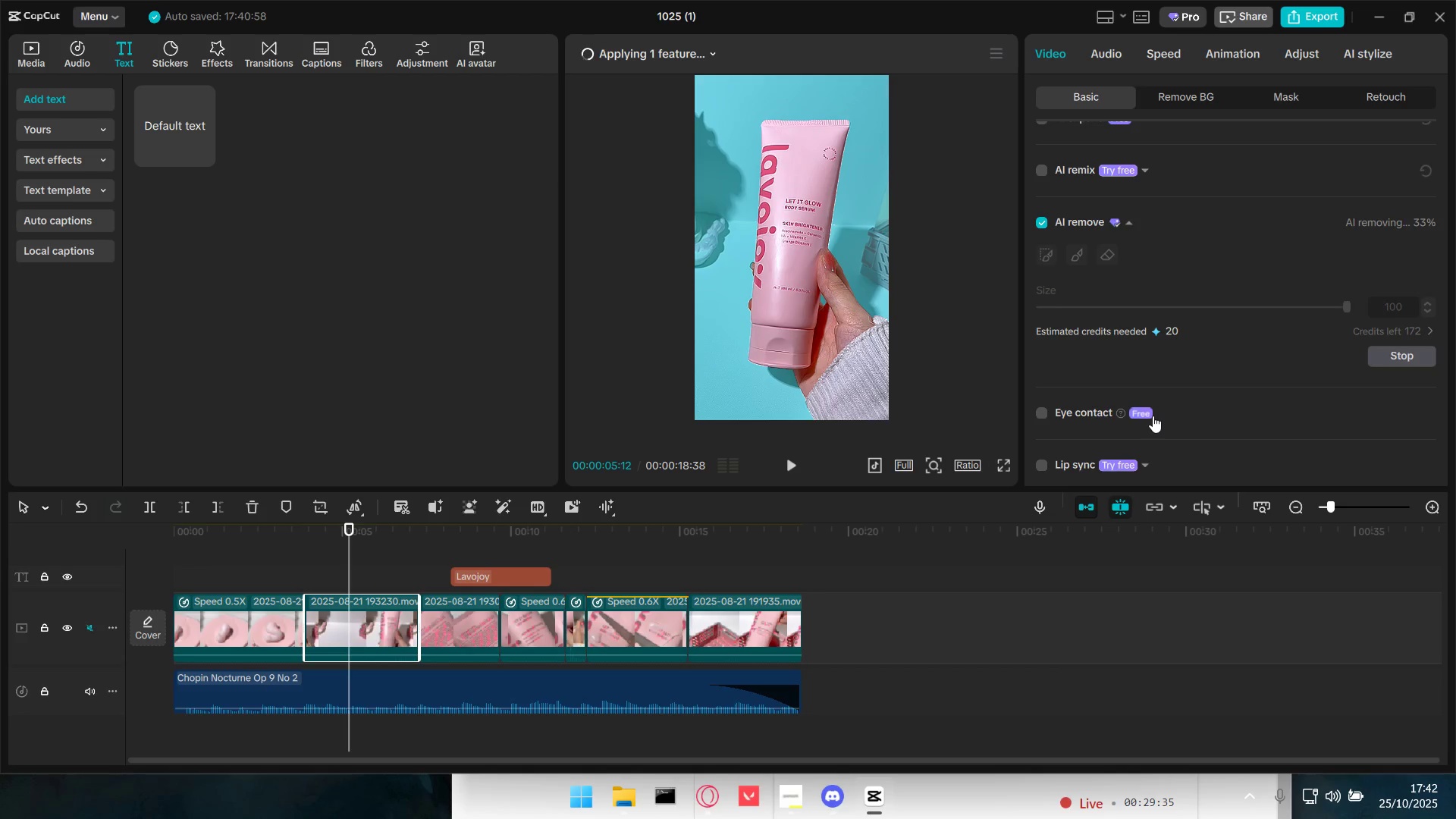 
wait(48.71)
 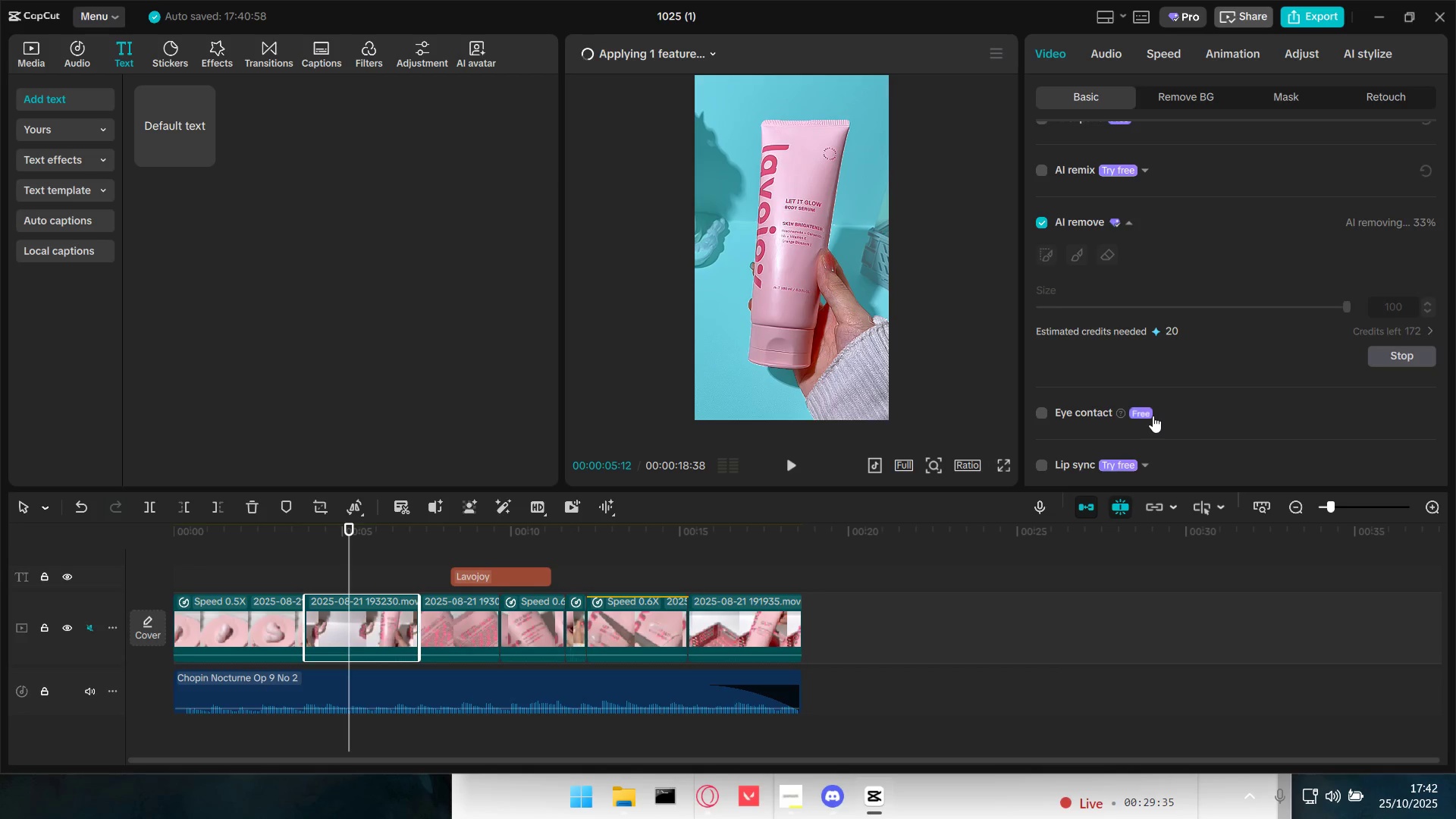 
scroll: coordinate [651, 556], scroll_direction: down, amount: 1.0
 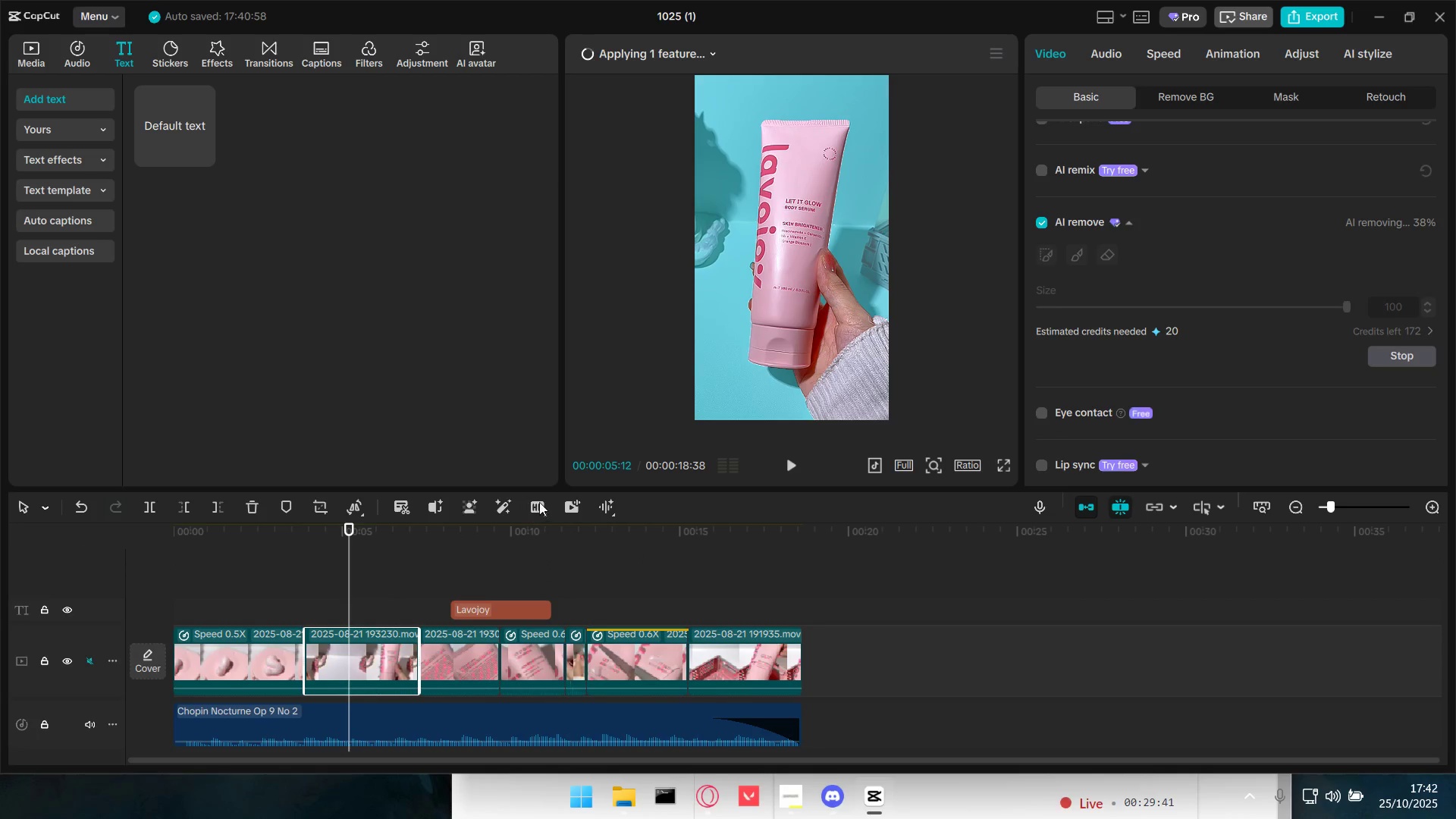 
mouse_move([494, 505])
 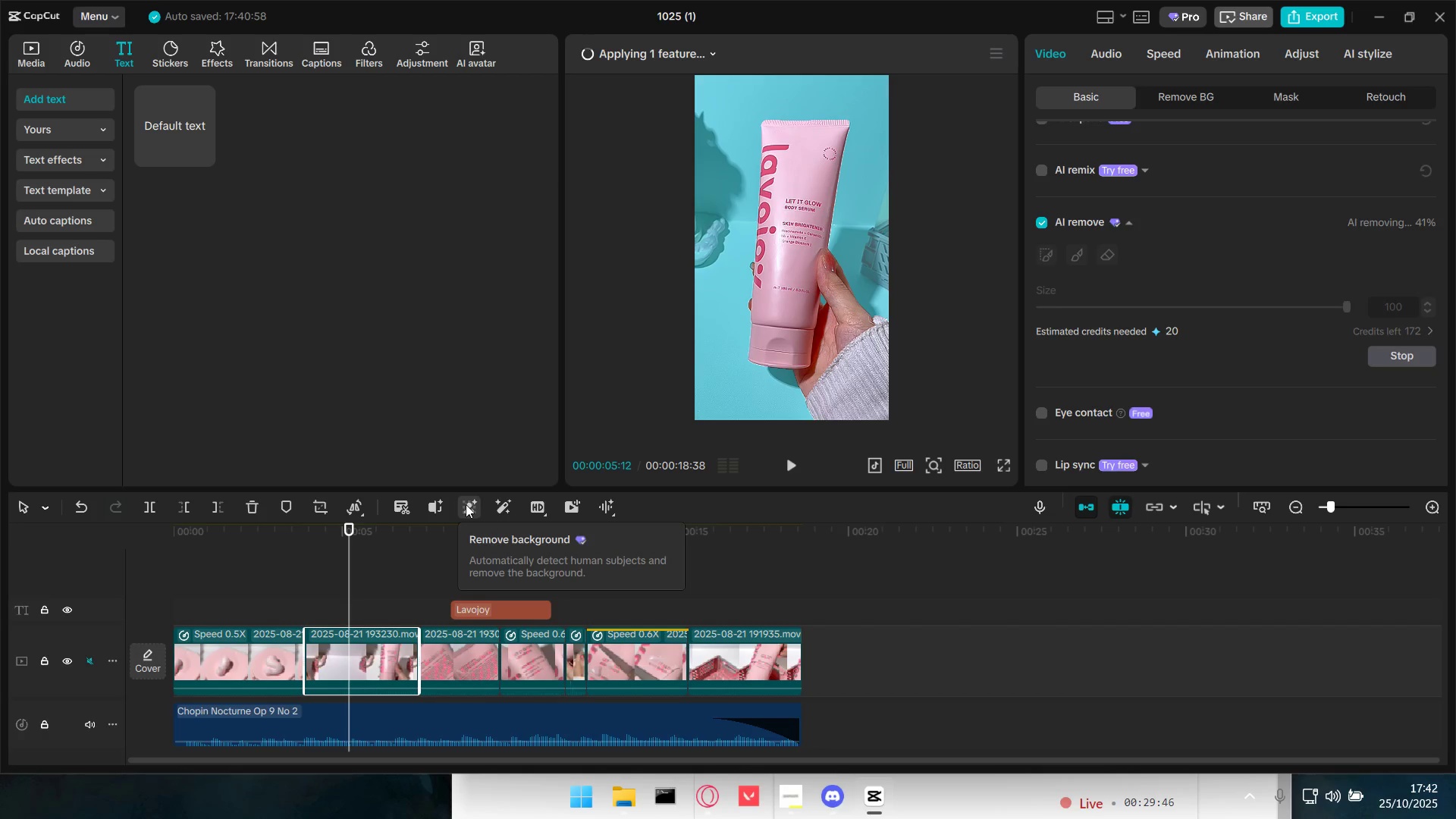 
wait(8.37)
 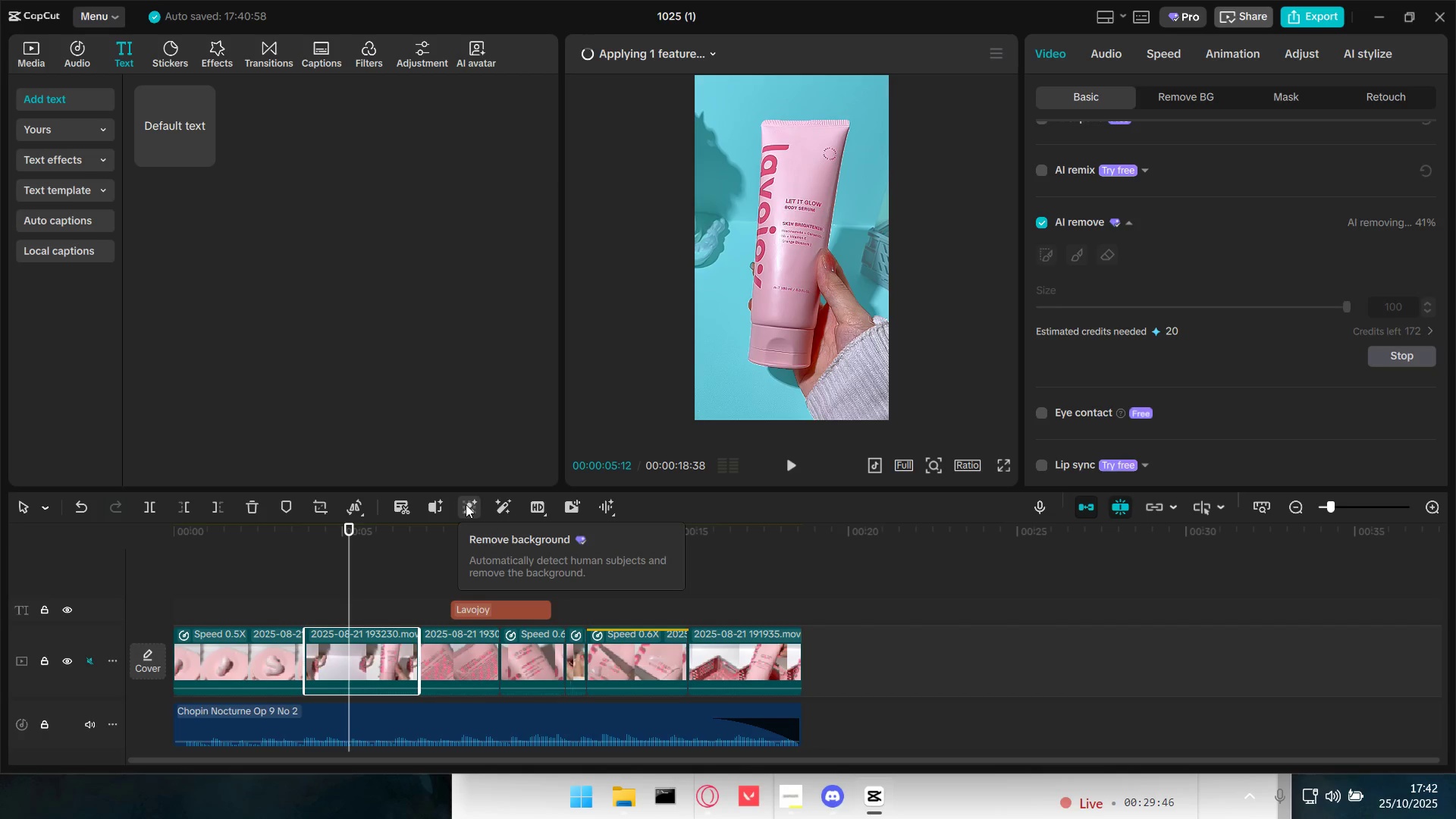 
mouse_move([607, 510])
 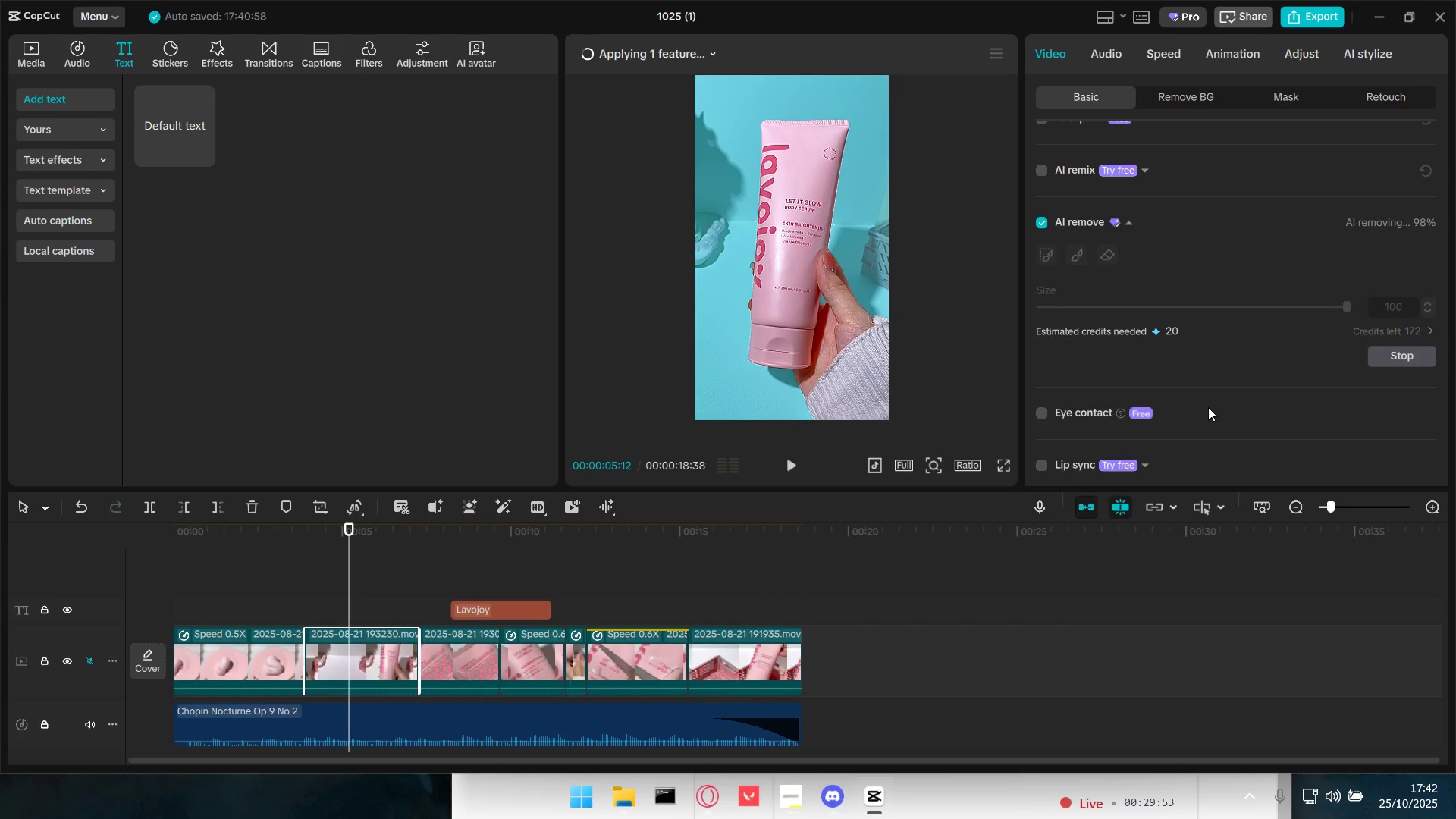 
scroll: coordinate [1221, 405], scroll_direction: none, amount: 0.0
 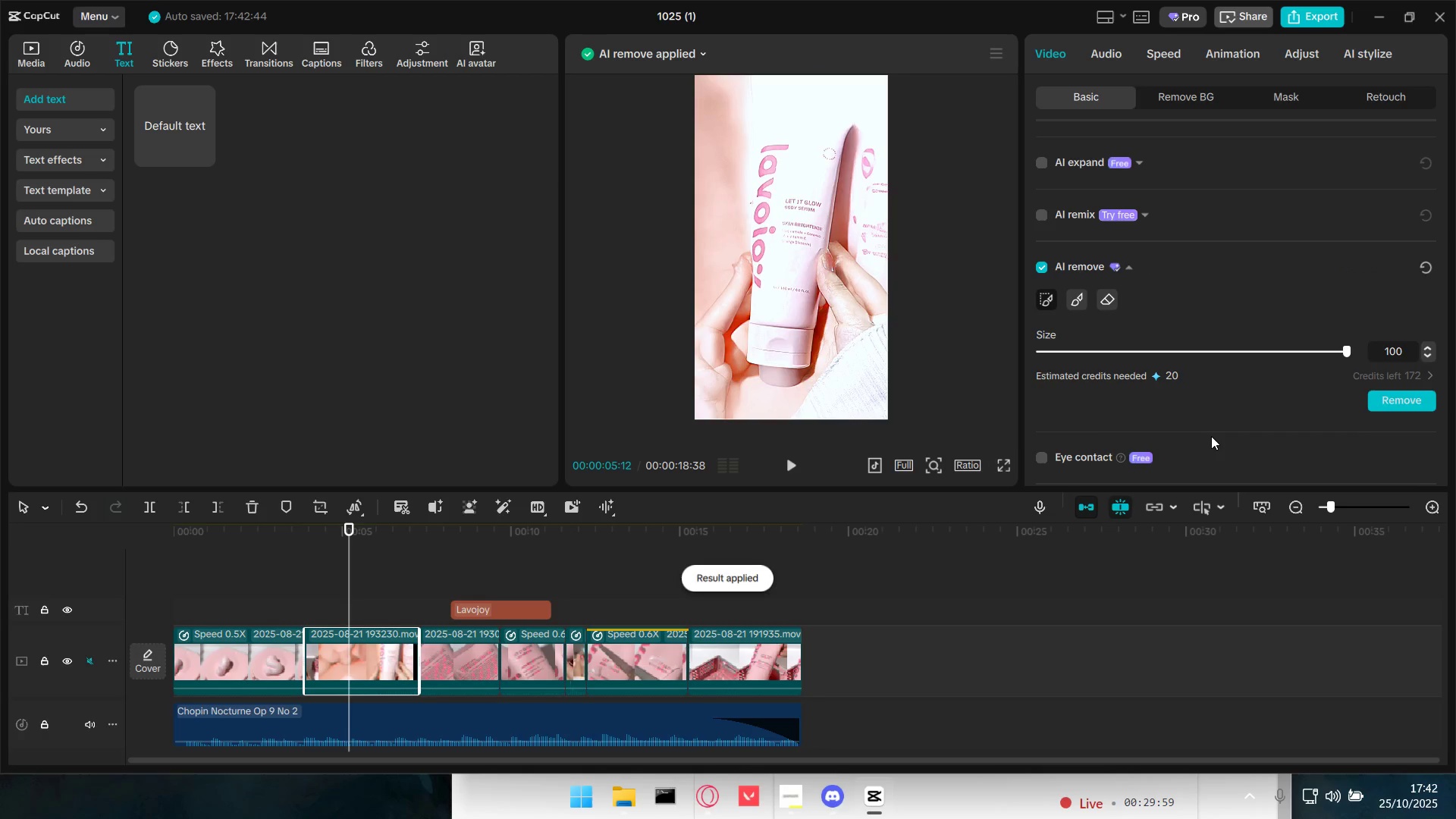 
wait(6.86)
 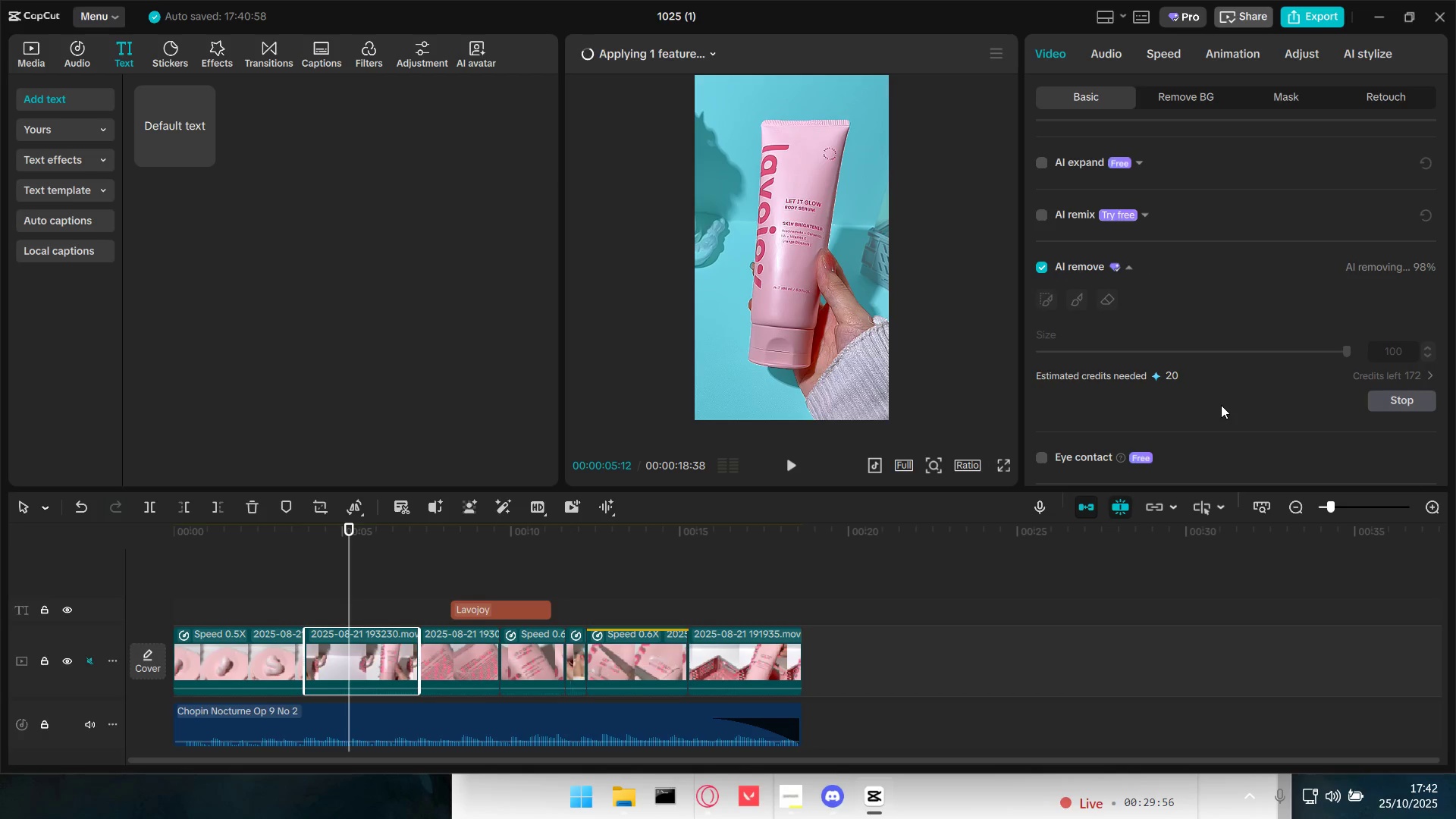 
left_click([1040, 265])
 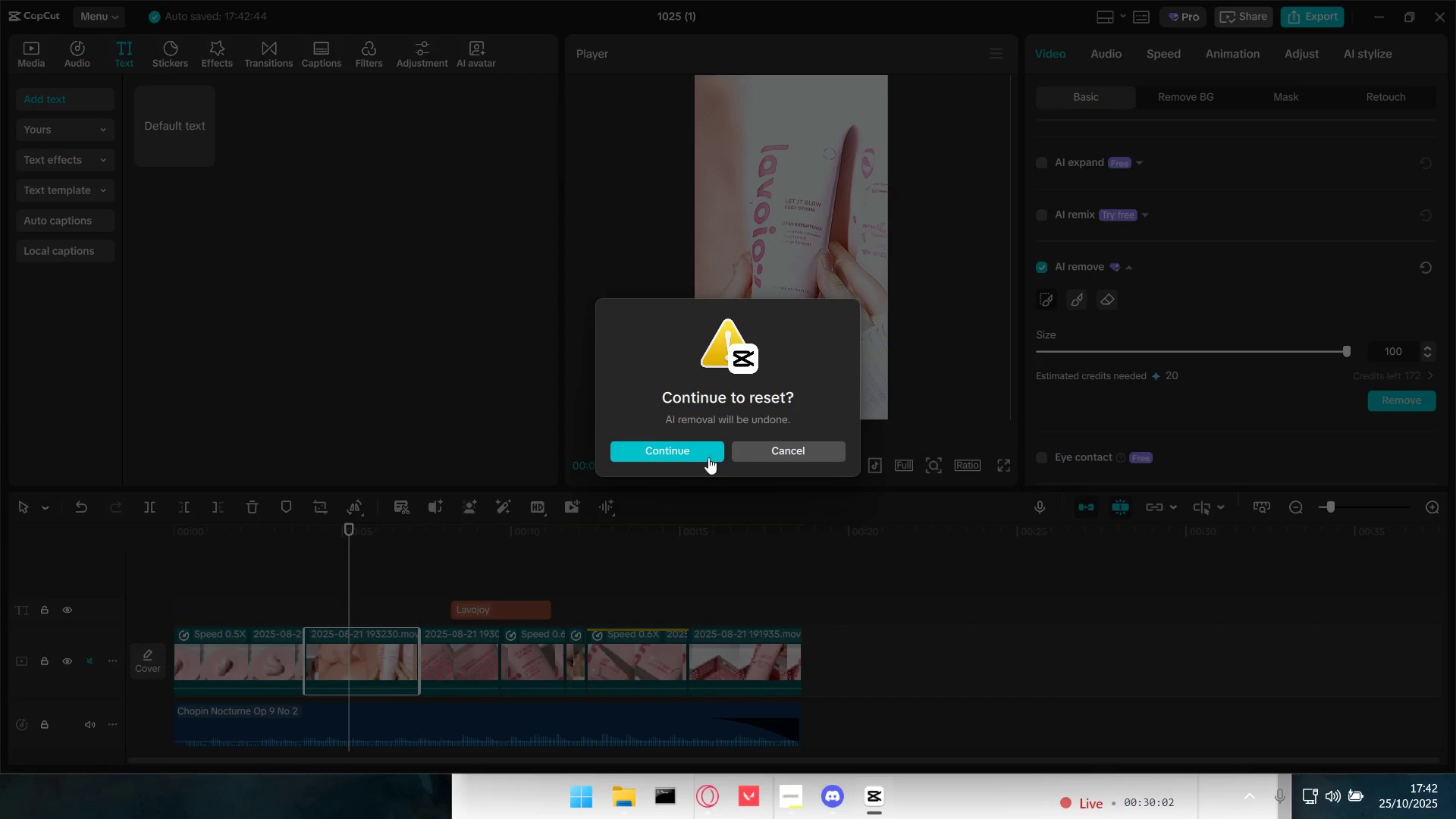 
left_click([703, 454])
 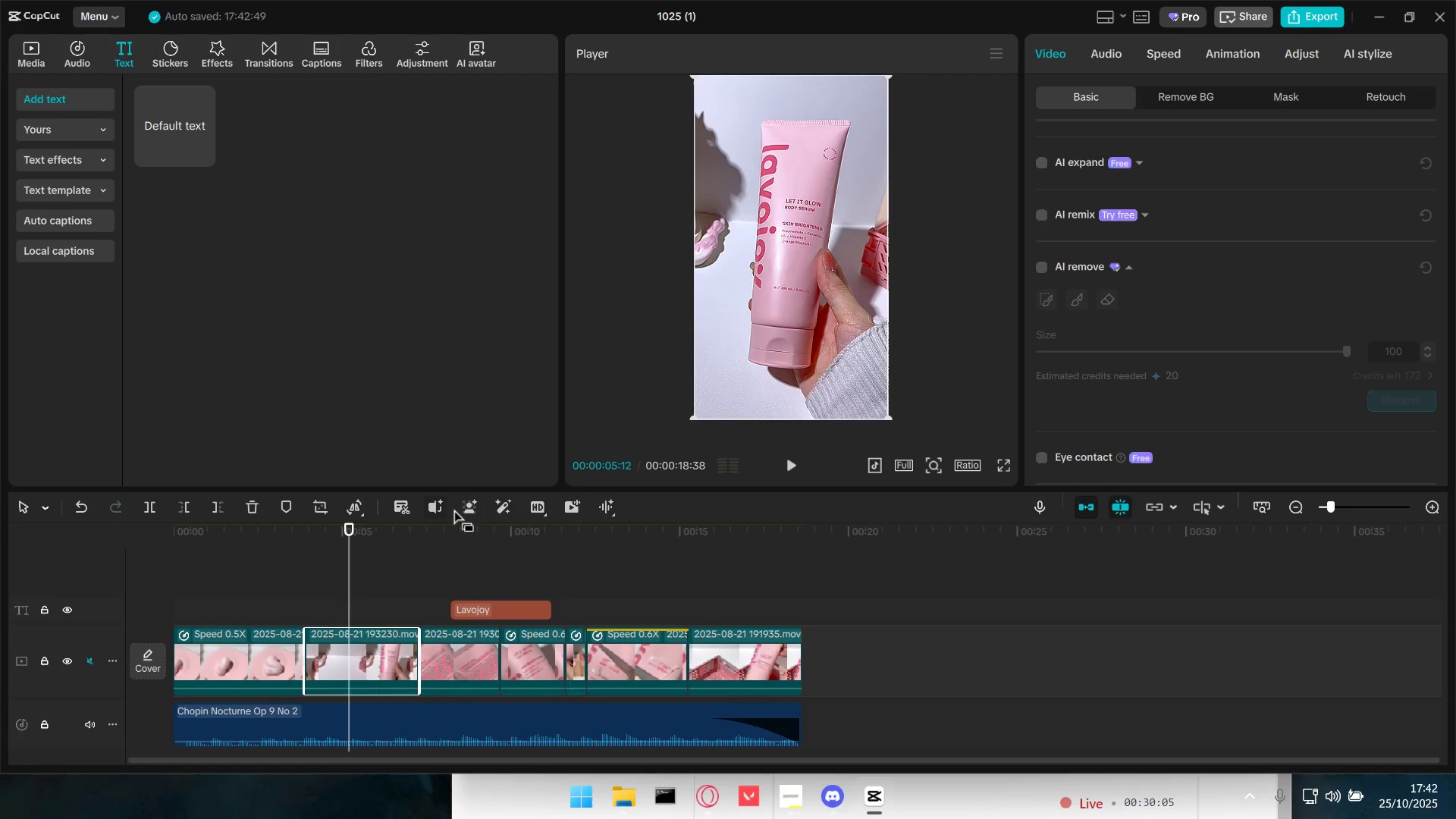 
left_click([474, 507])
 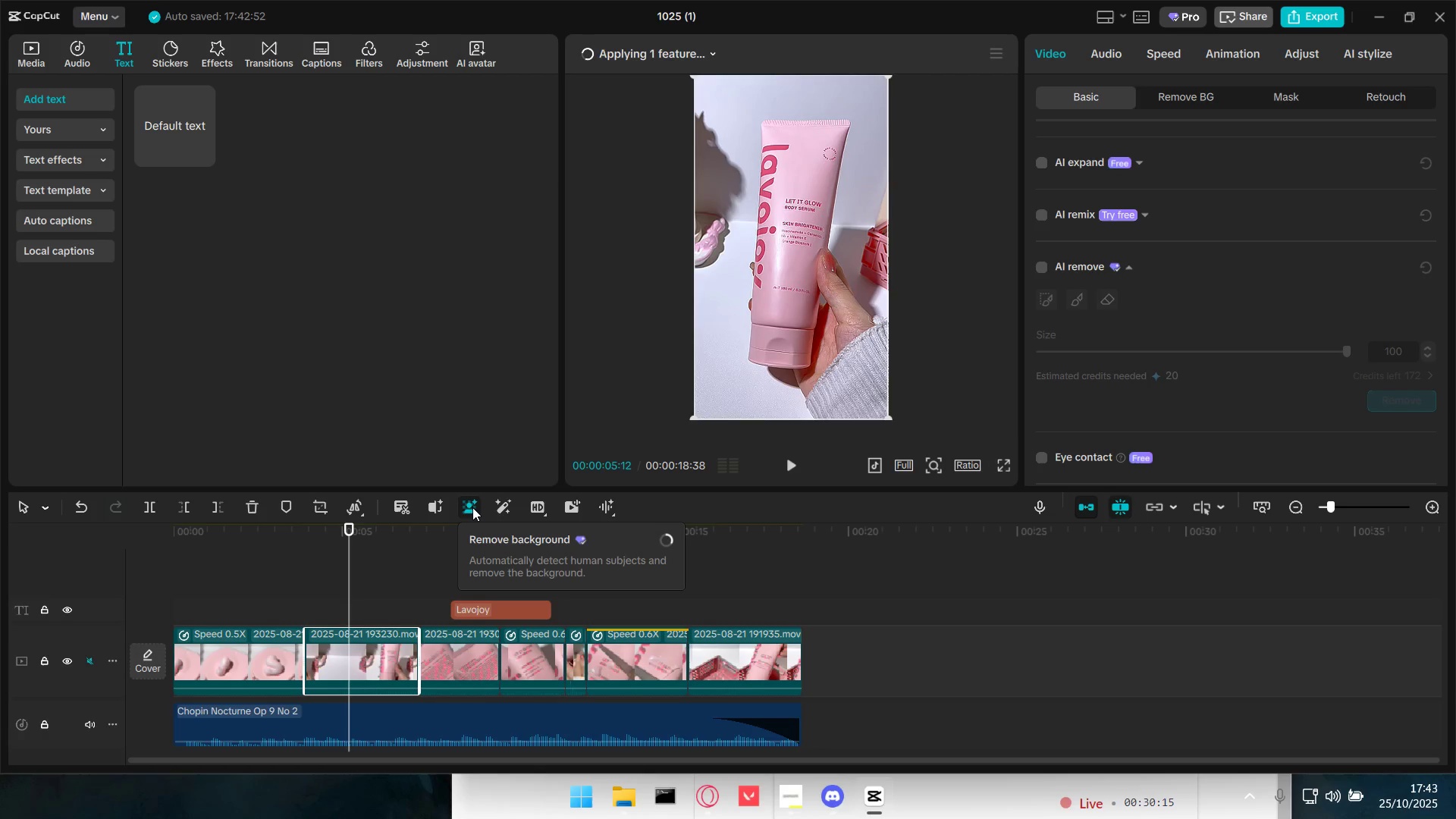 
wait(13.98)
 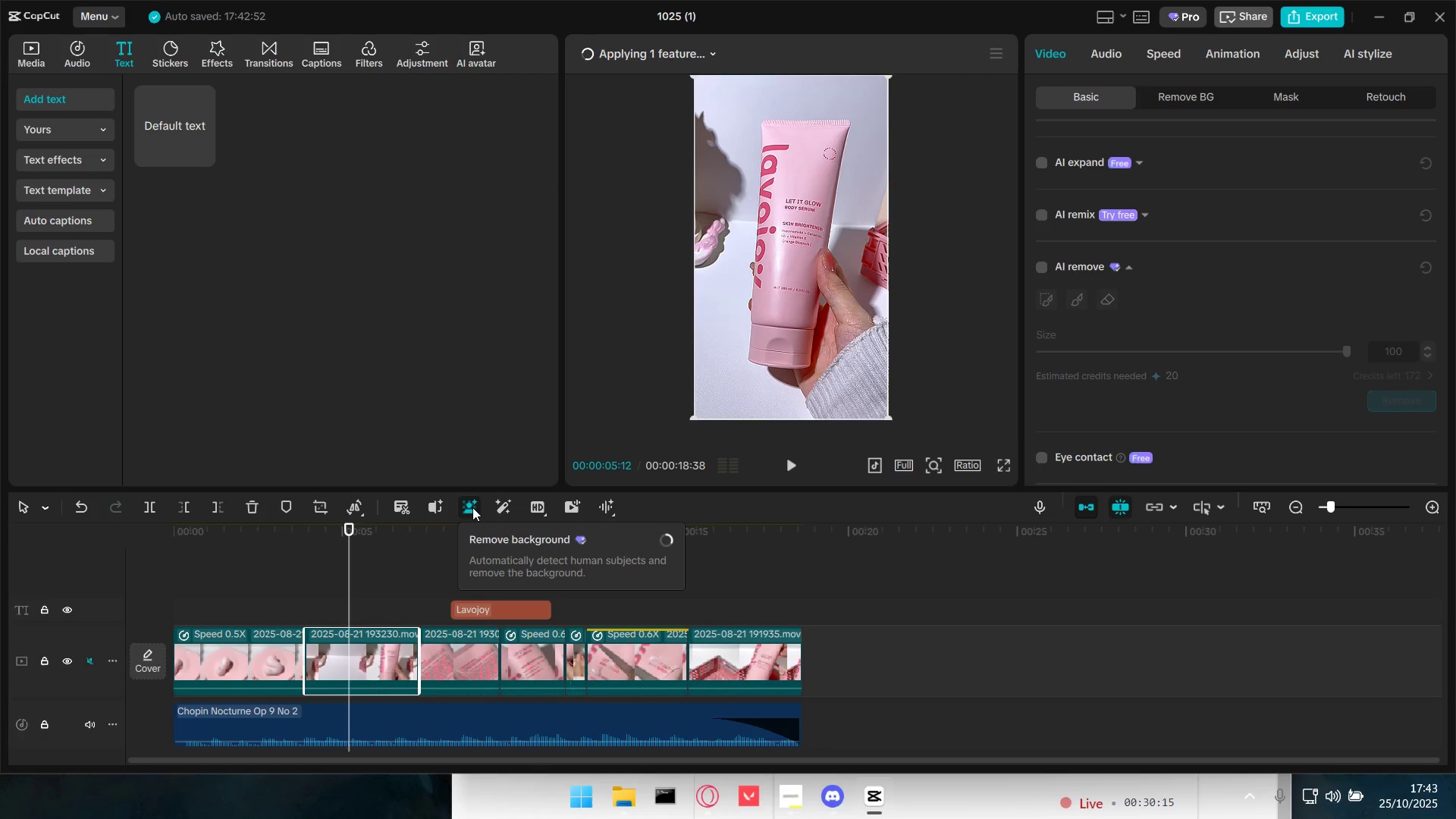 
left_click([695, 50])
 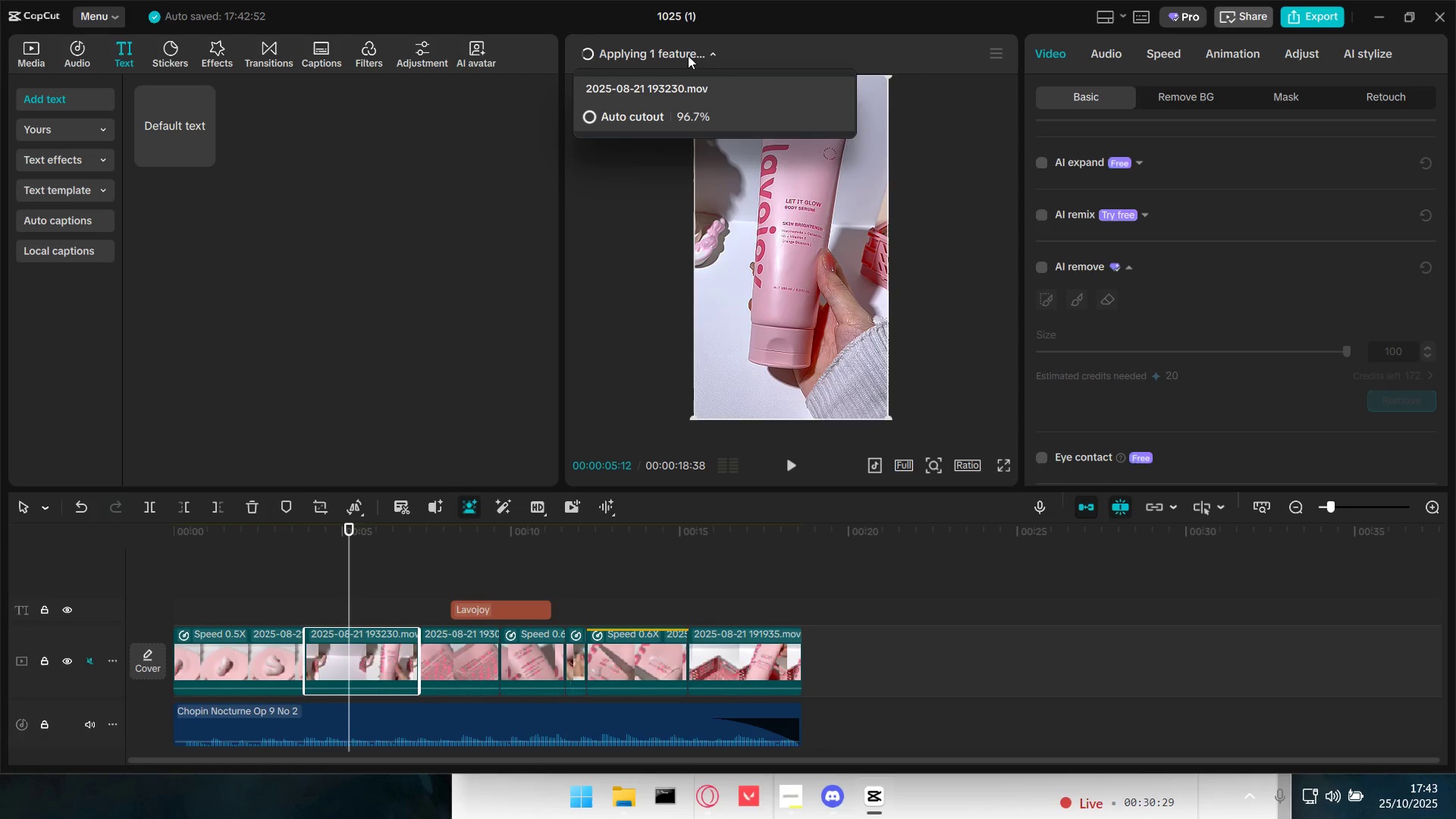 
wait(14.58)
 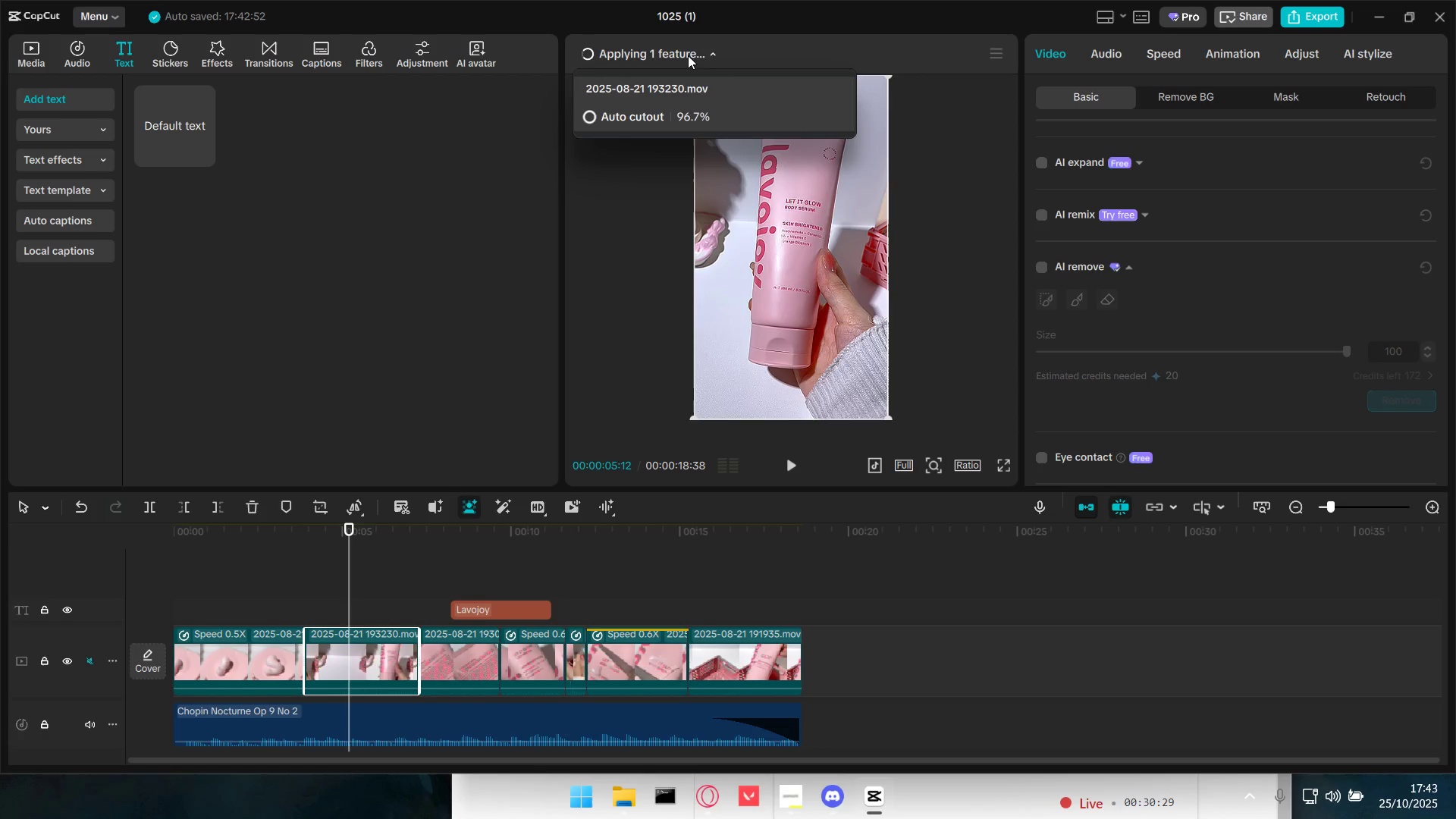 
left_click([472, 508])
 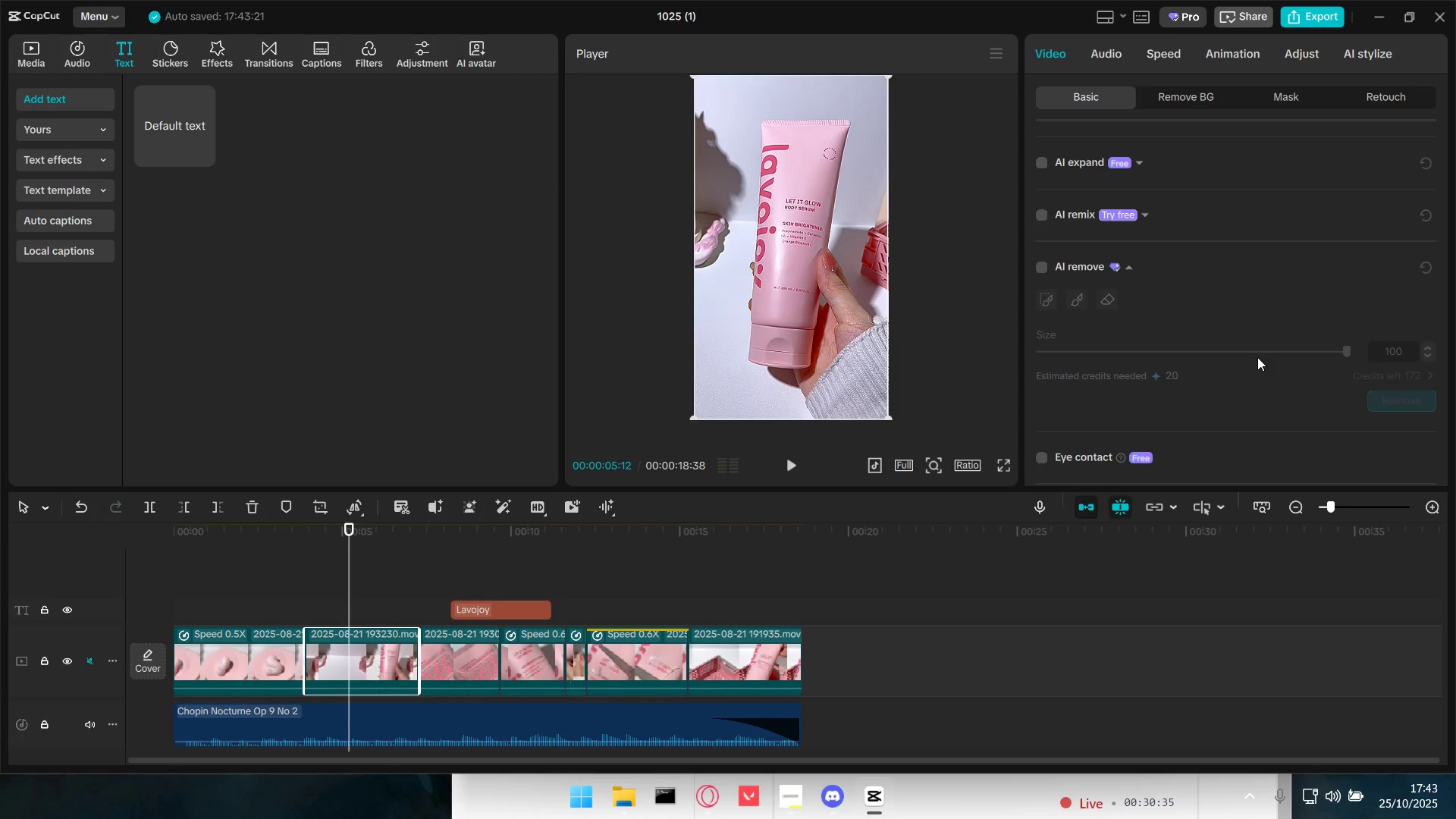 
scroll: coordinate [1252, 315], scroll_direction: up, amount: 3.0
 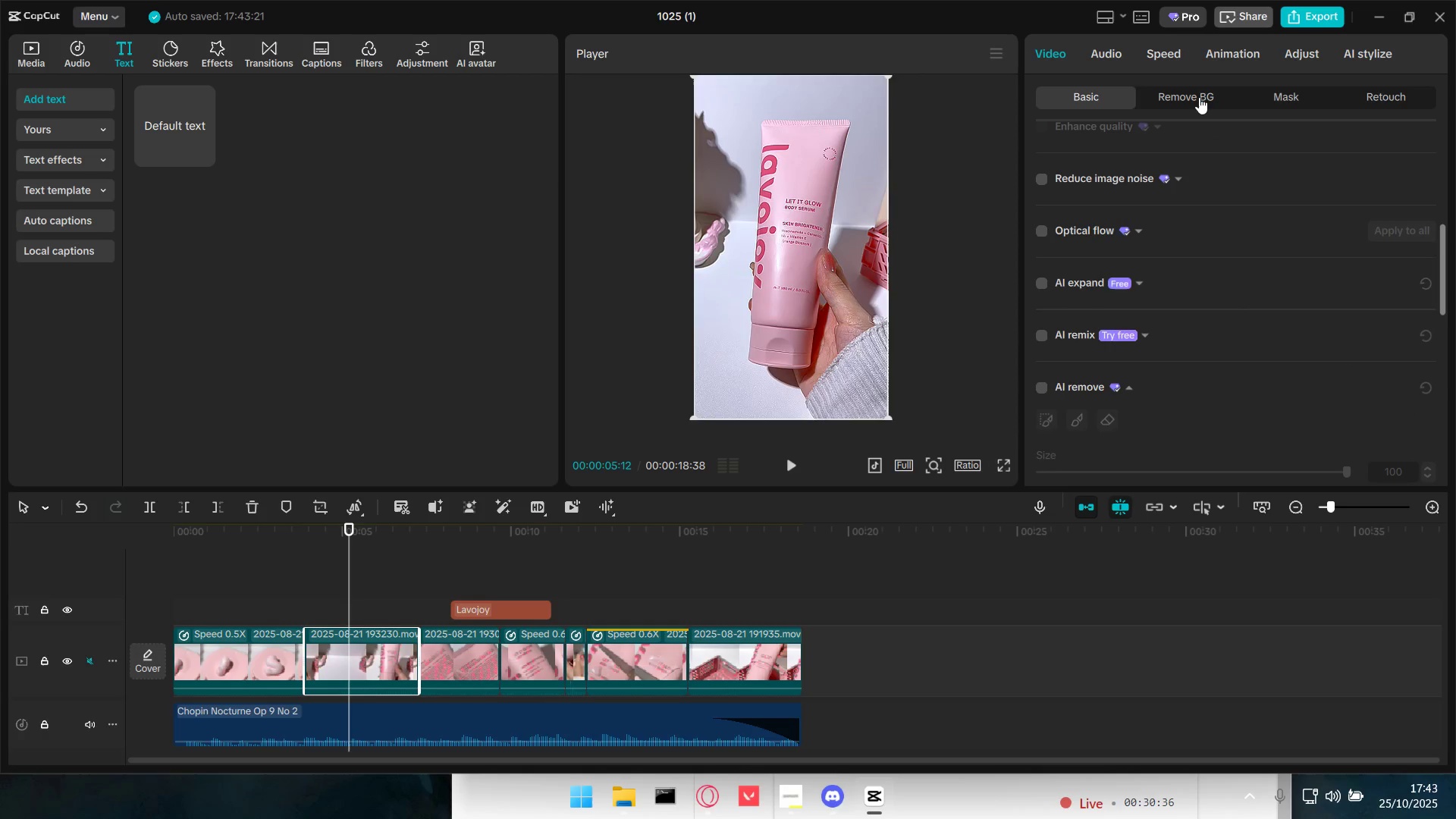 
left_click([1199, 97])
 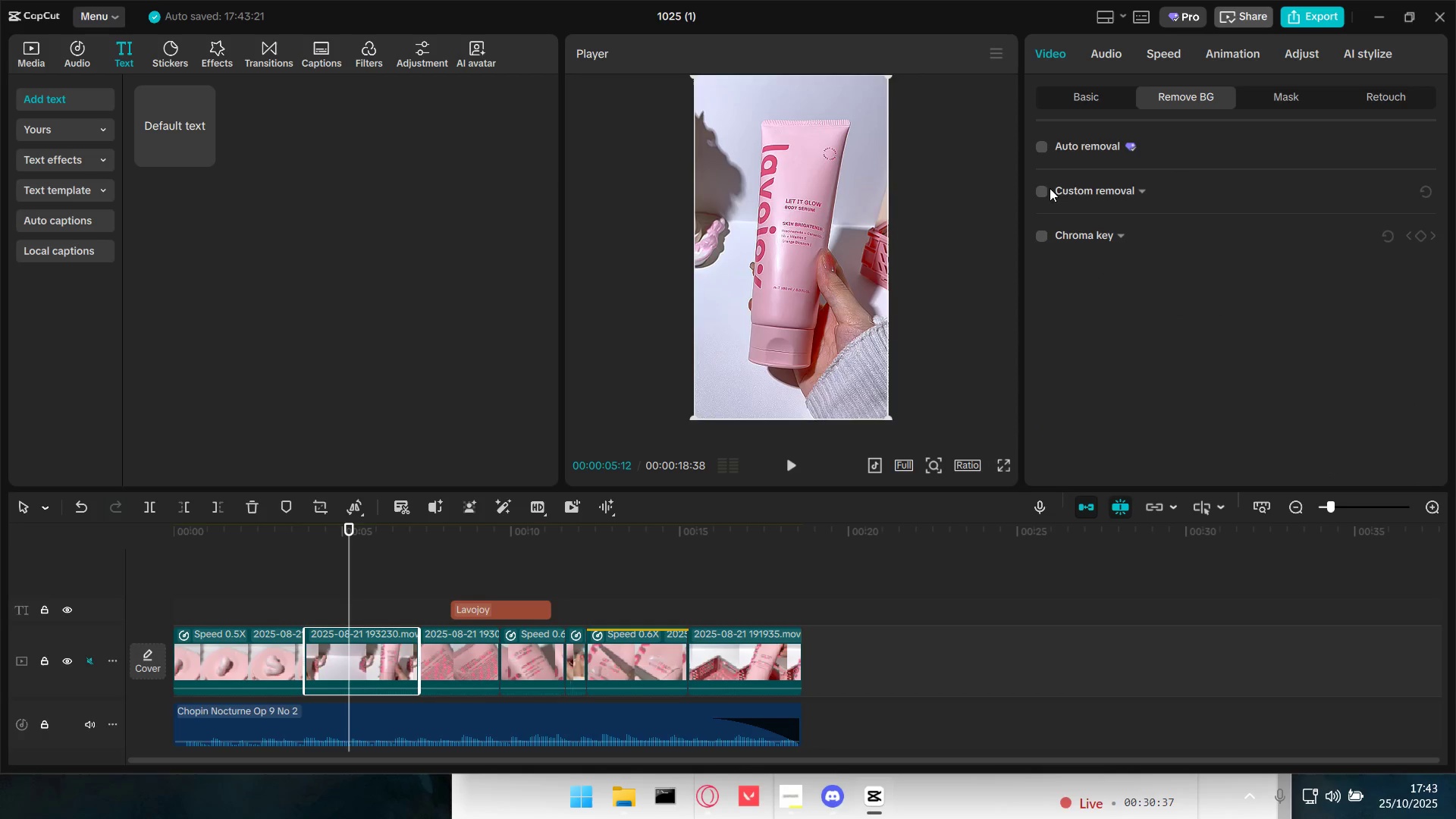 
left_click([1102, 193])
 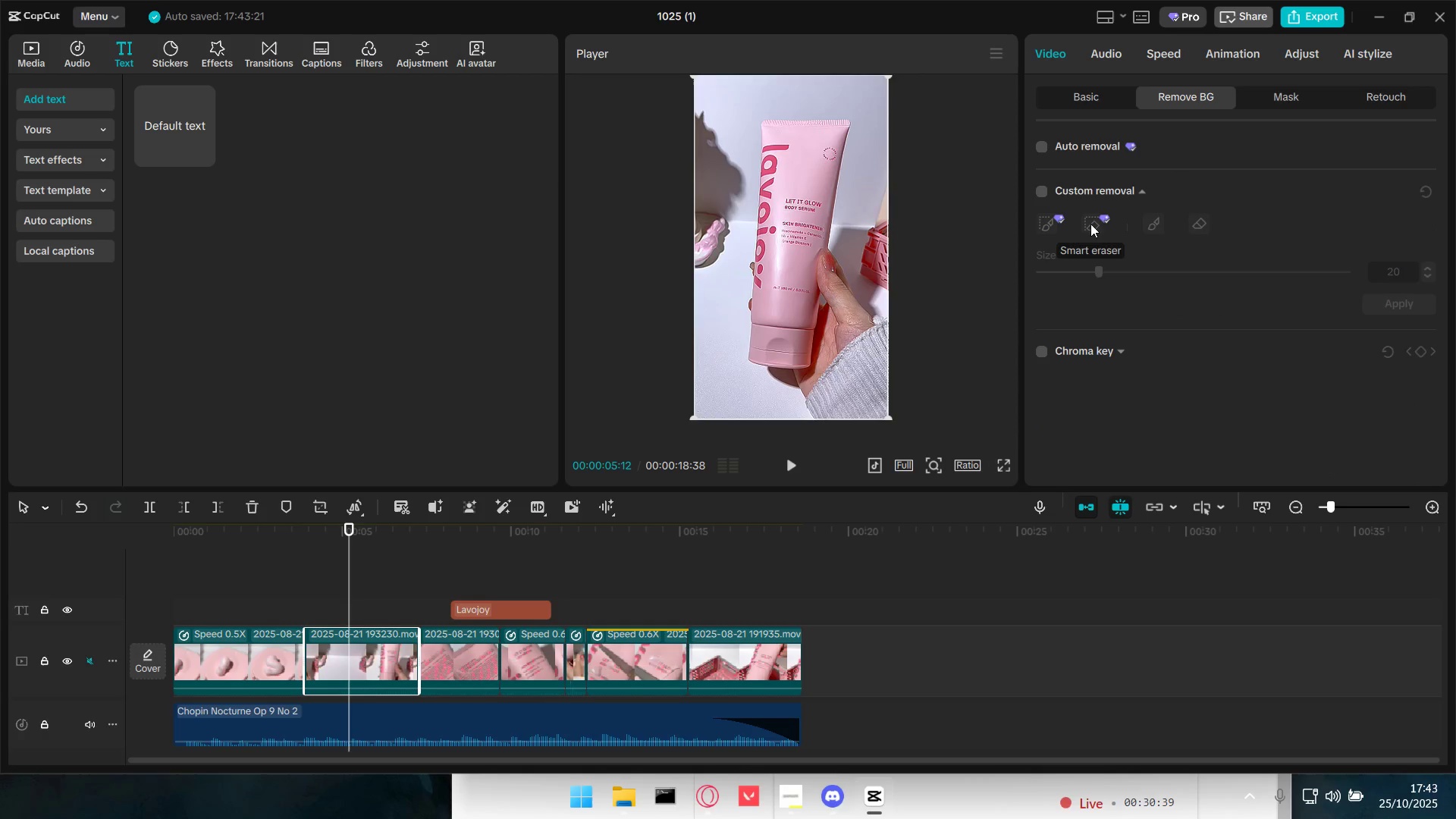 
left_click([1045, 193])
 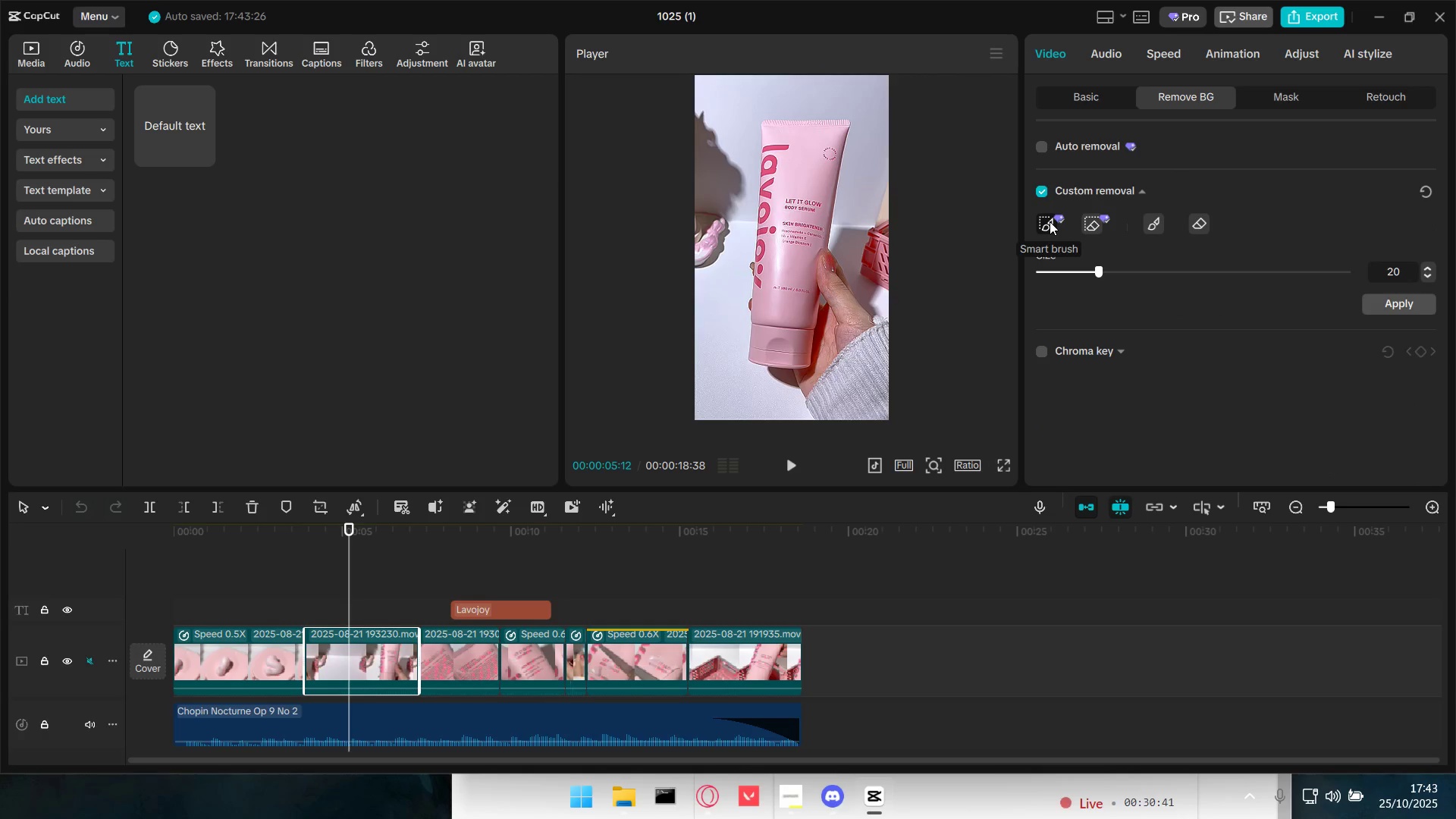 
left_click([1050, 221])
 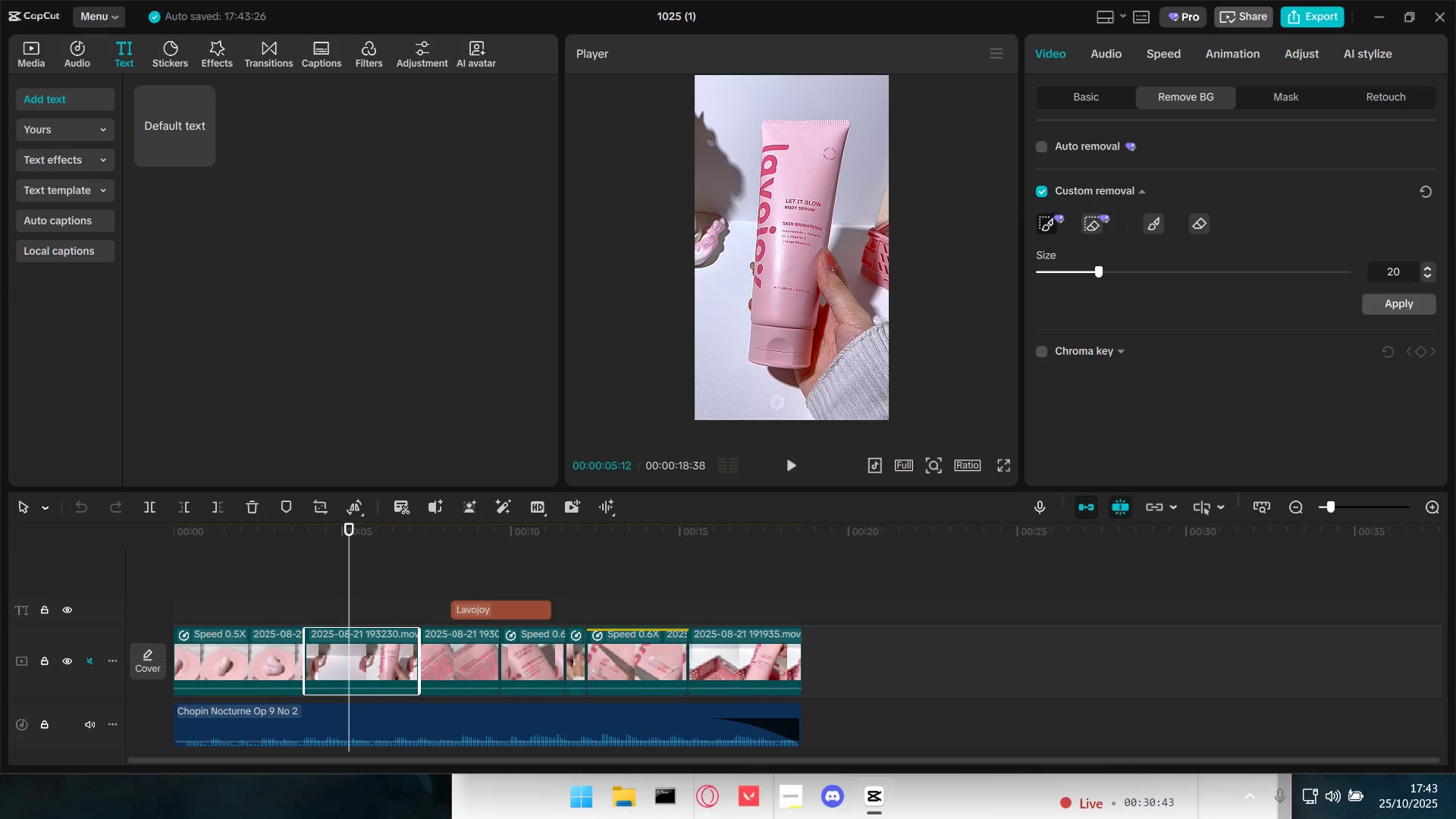 
left_click_drag(start_coordinate=[1096, 269], to_coordinate=[1406, 270])
 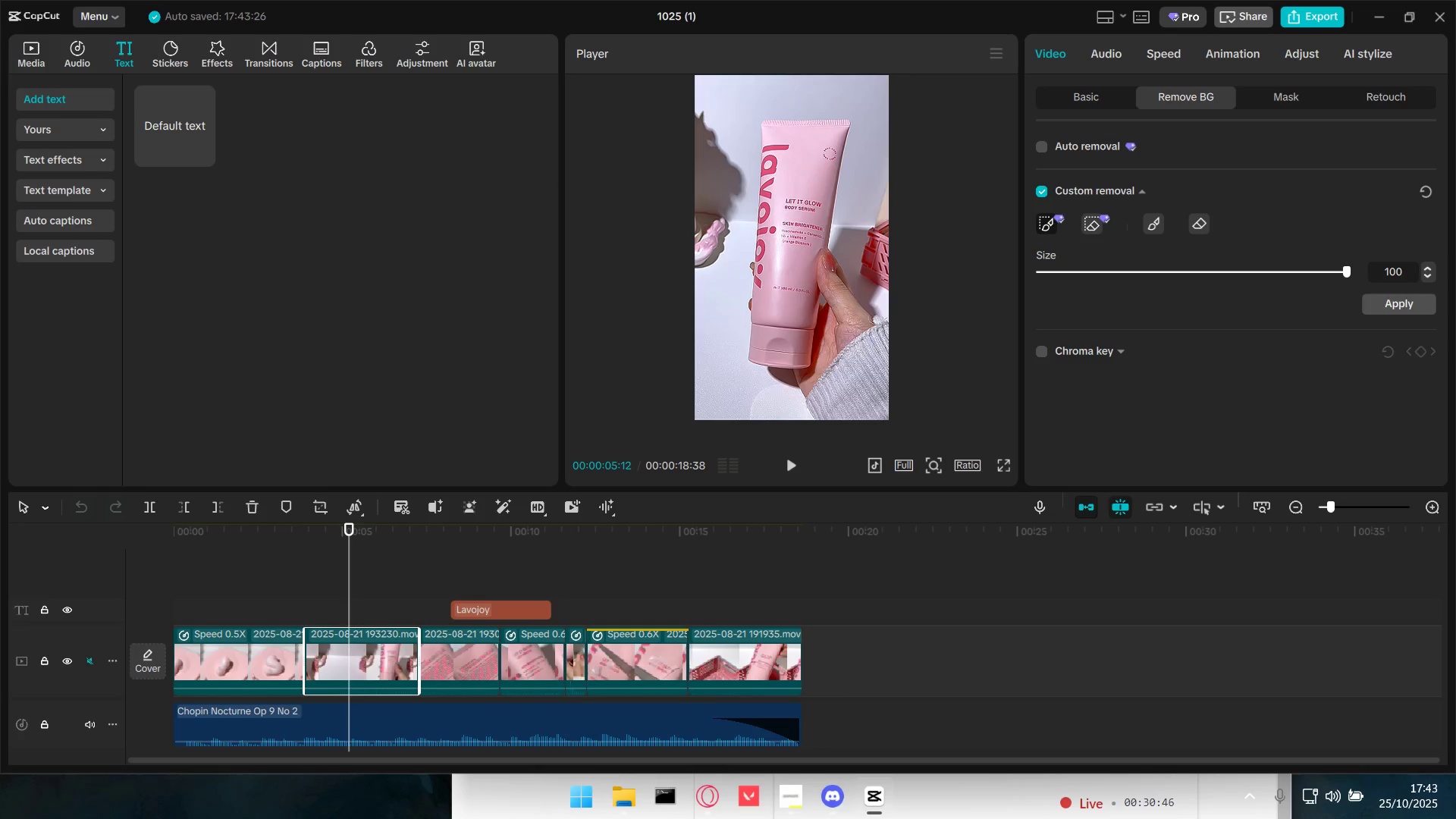 
left_click_drag(start_coordinate=[779, 415], to_coordinate=[908, 129])
 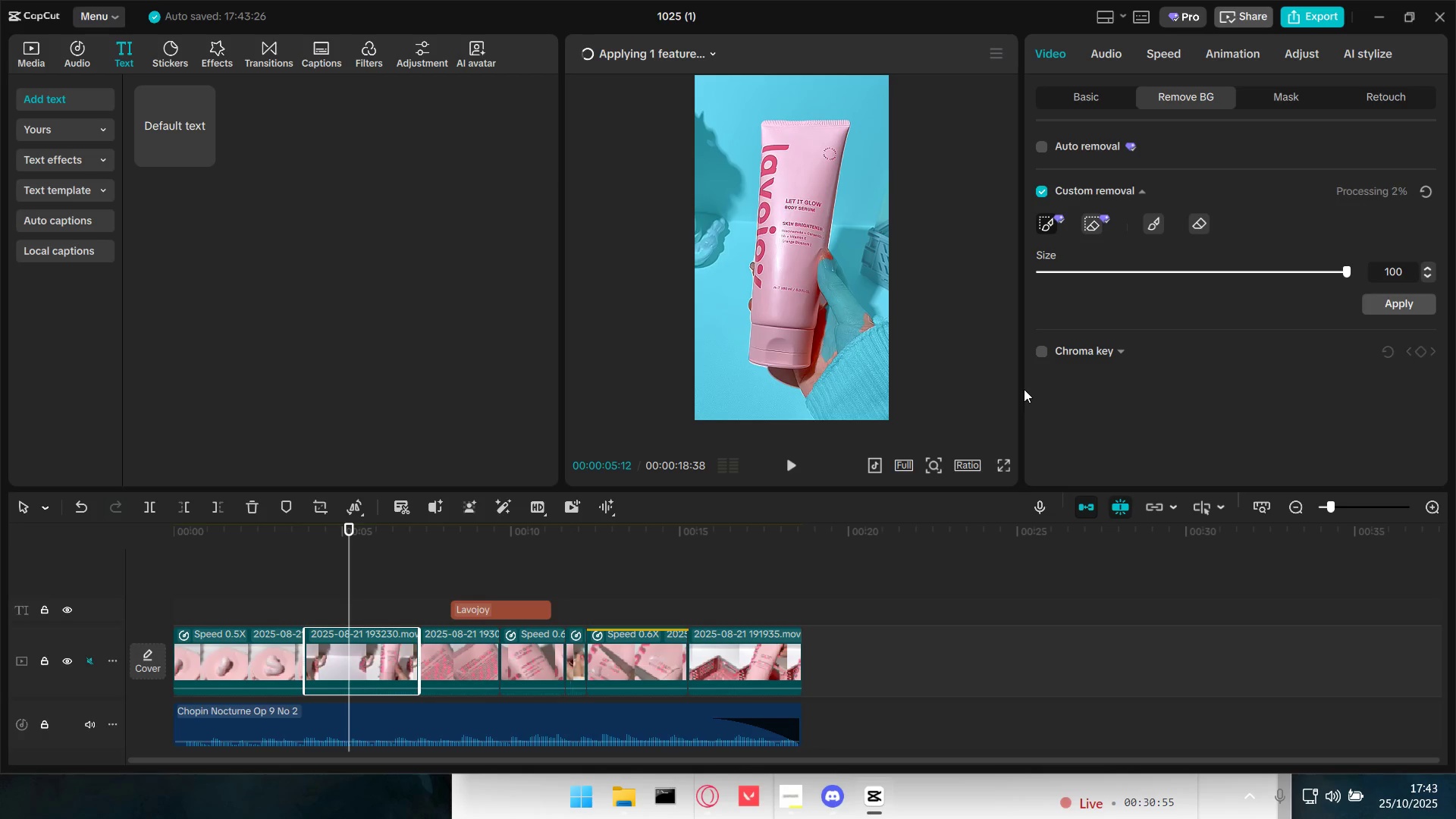 
left_click([1203, 224])
 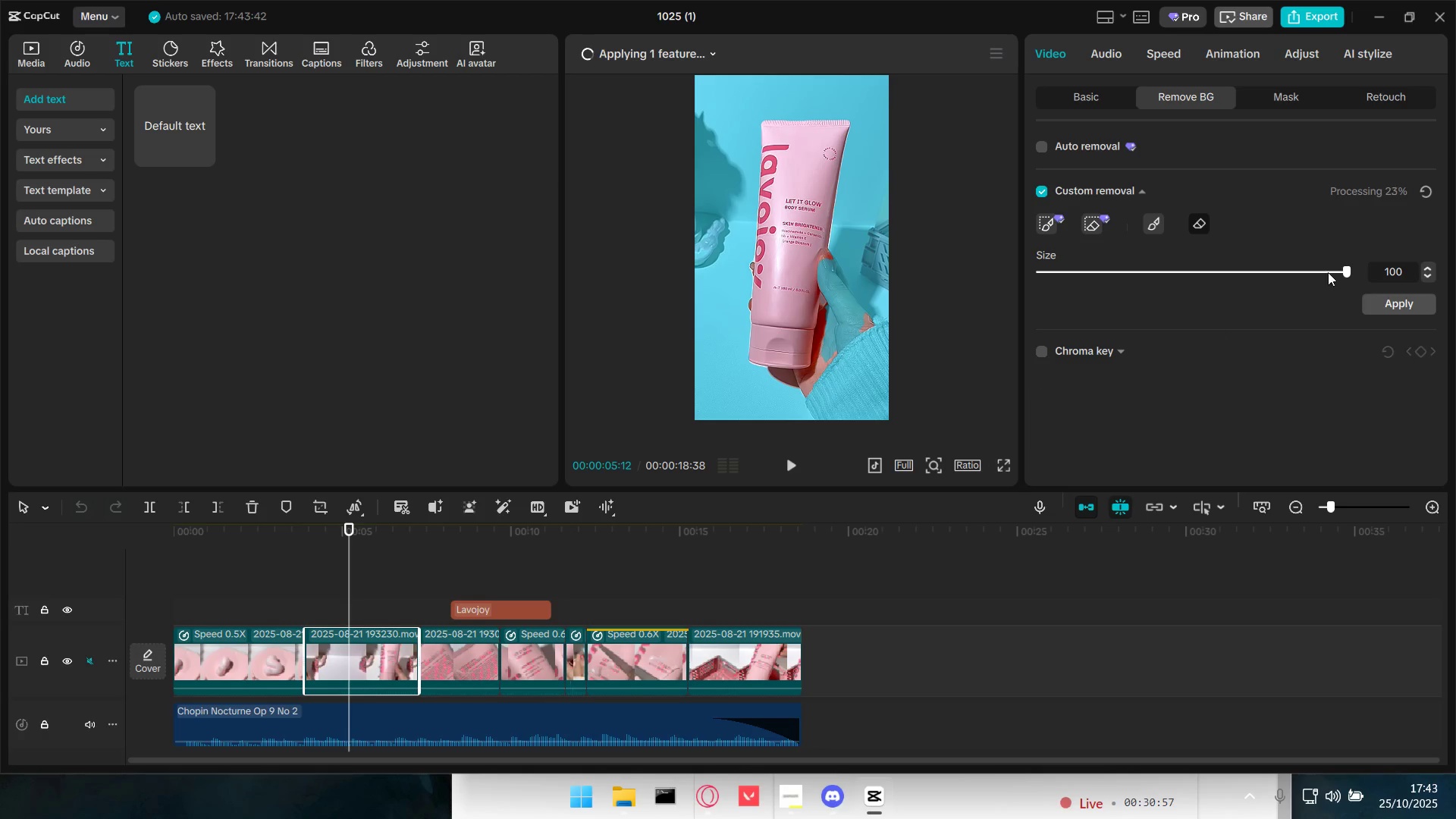 
mouse_move([1403, 192])
 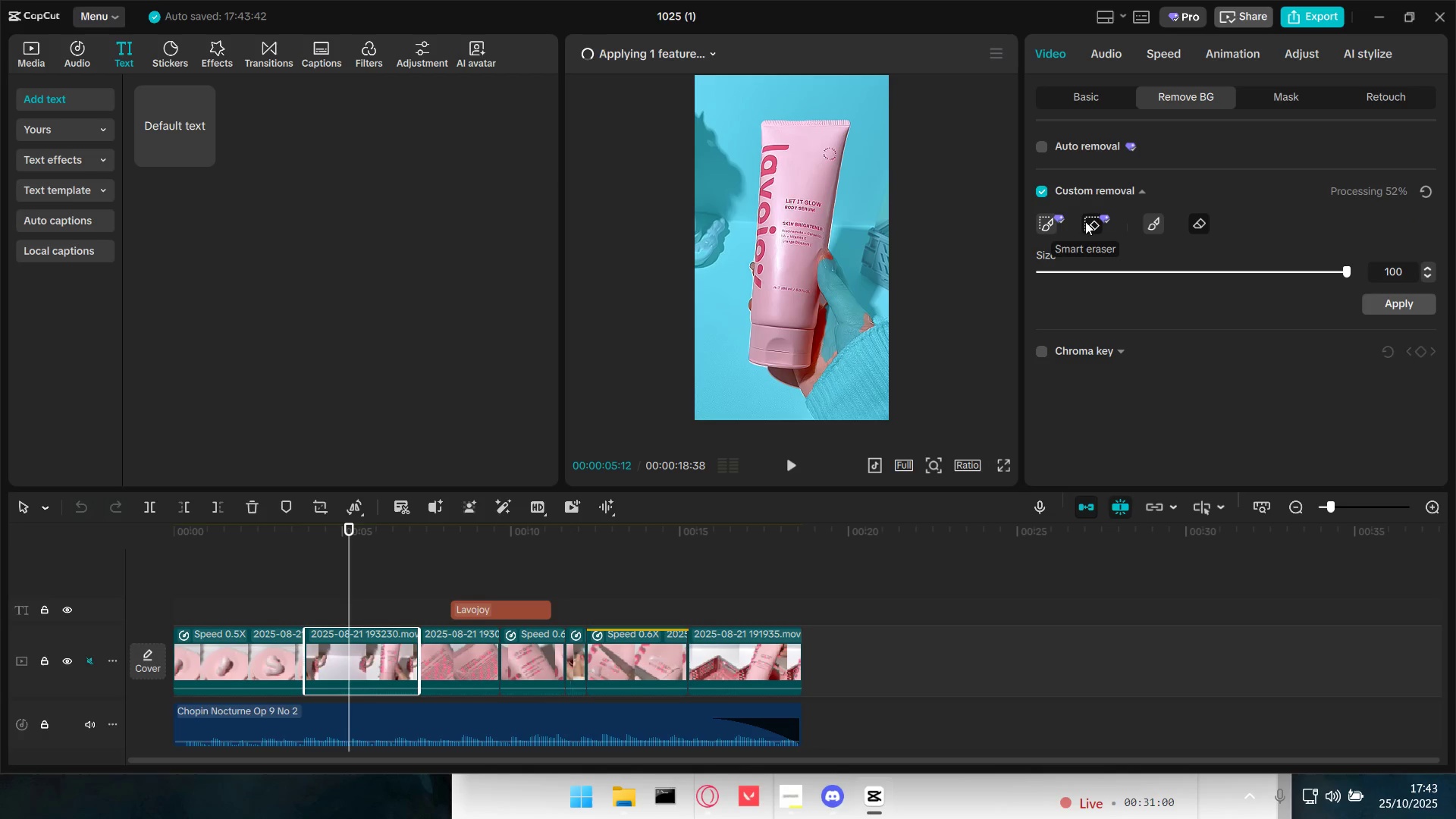 
left_click([1085, 221])
 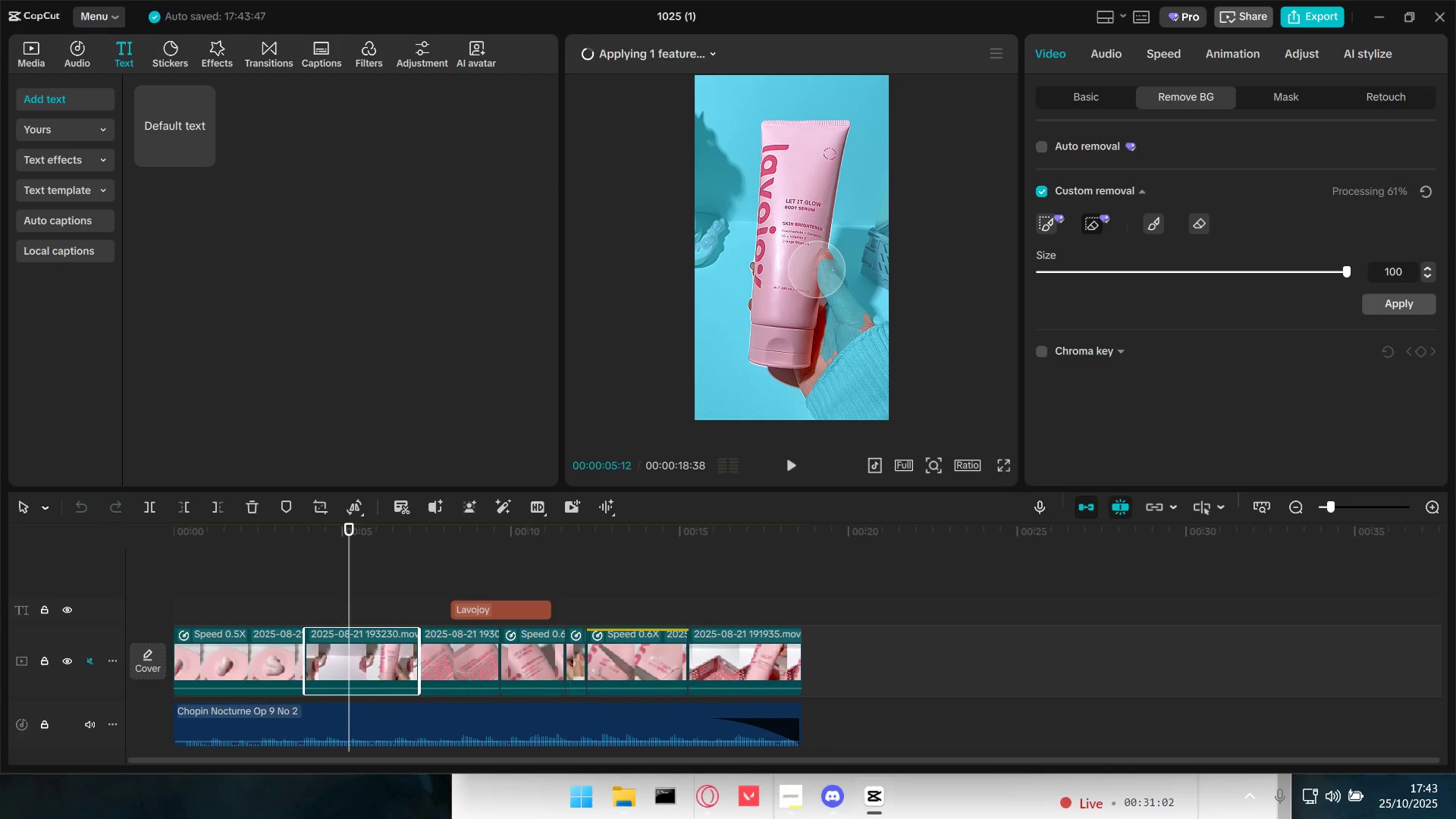 
left_click_drag(start_coordinate=[806, 277], to_coordinate=[806, 259])
 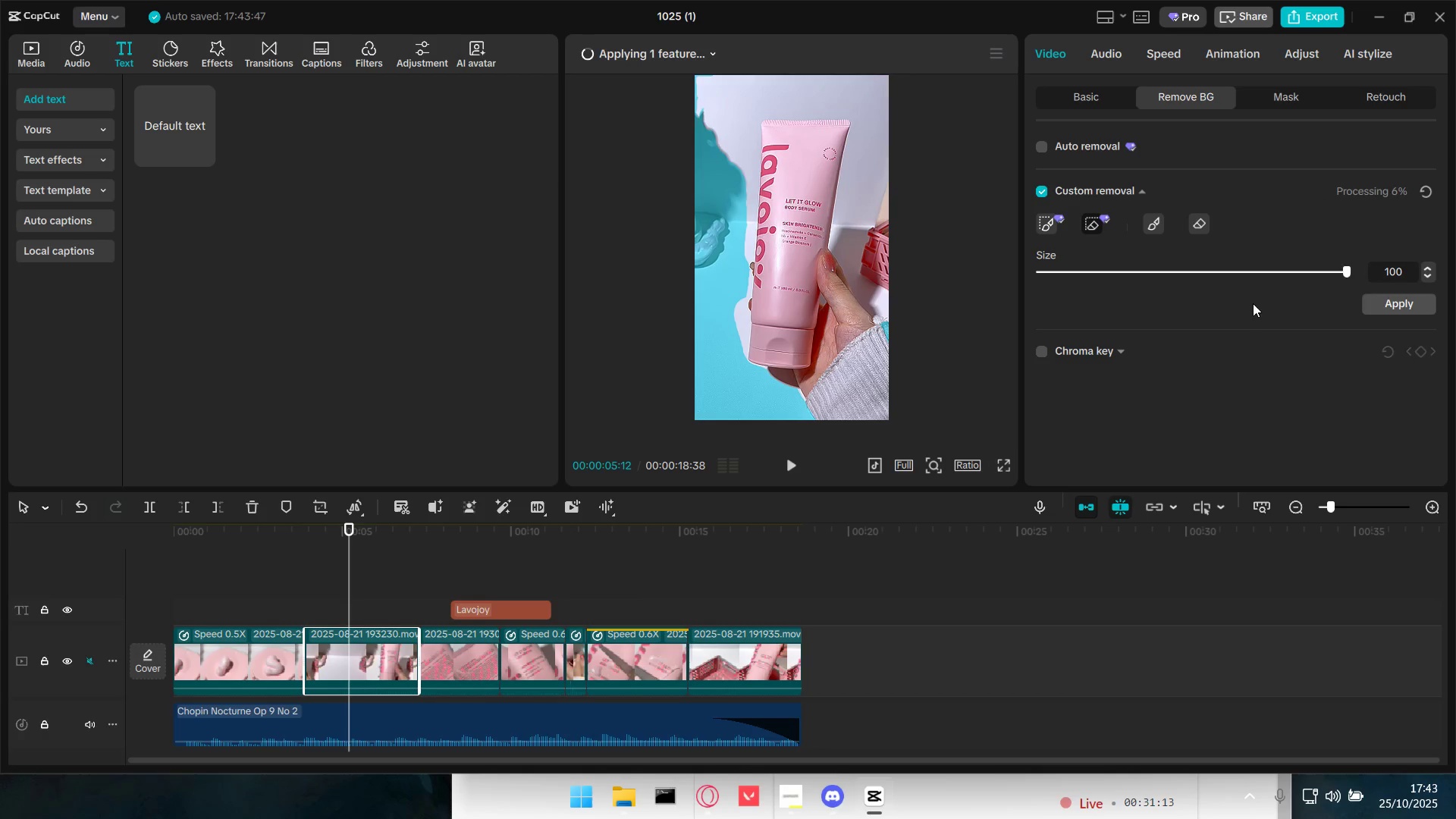 
left_click([1046, 221])
 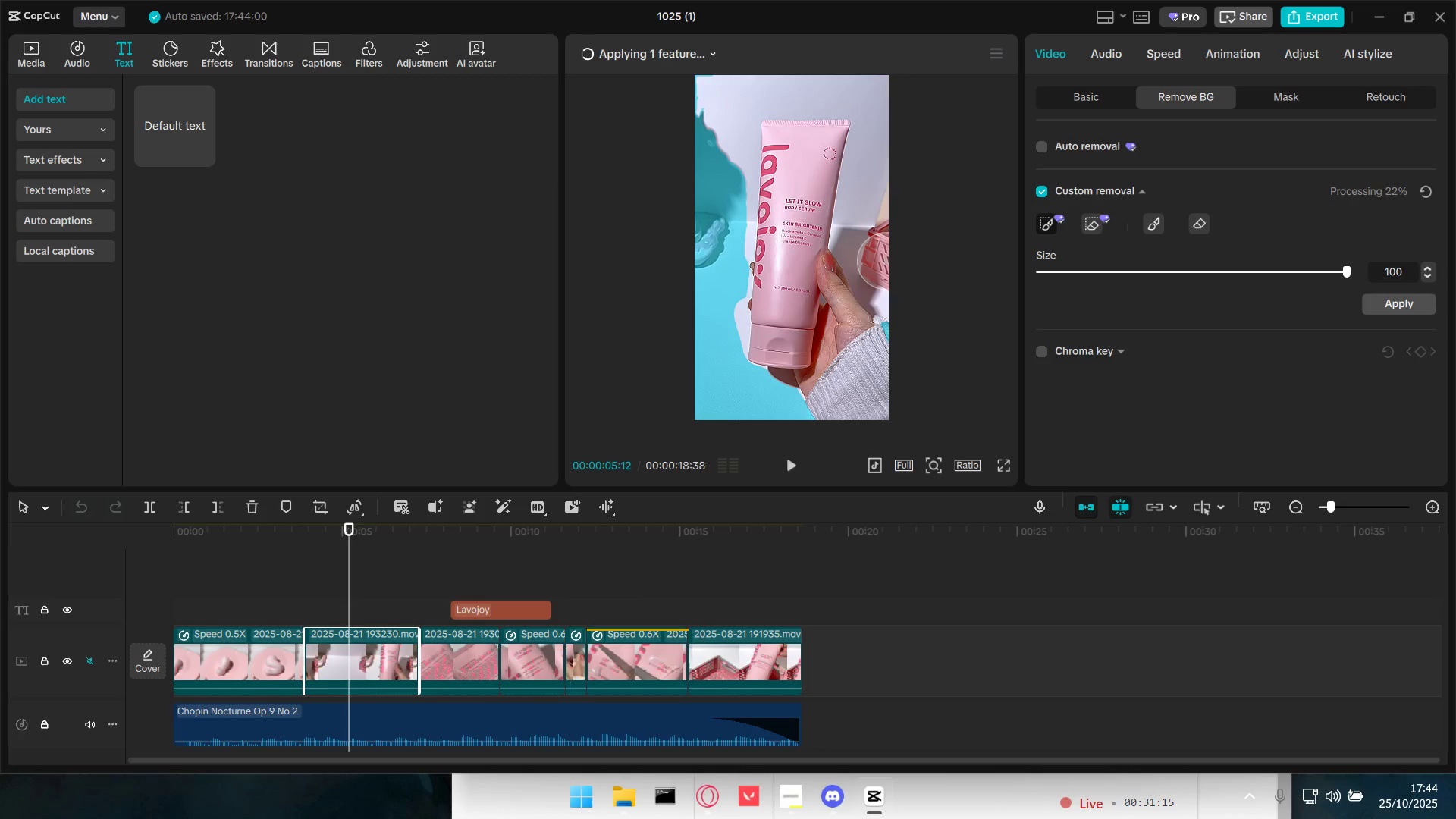 
left_click_drag(start_coordinate=[892, 287], to_coordinate=[882, 241])
 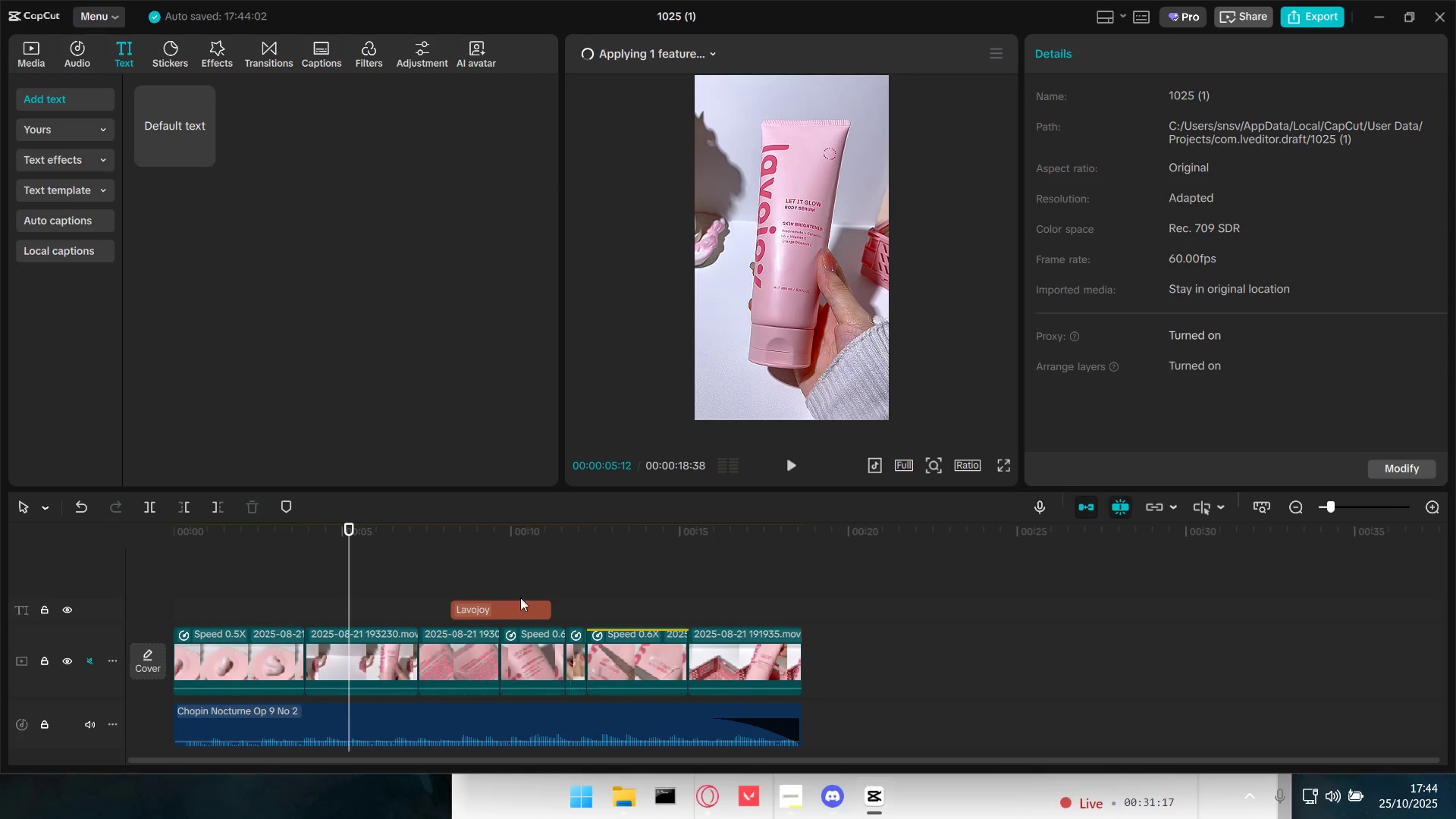 
left_click([375, 656])
 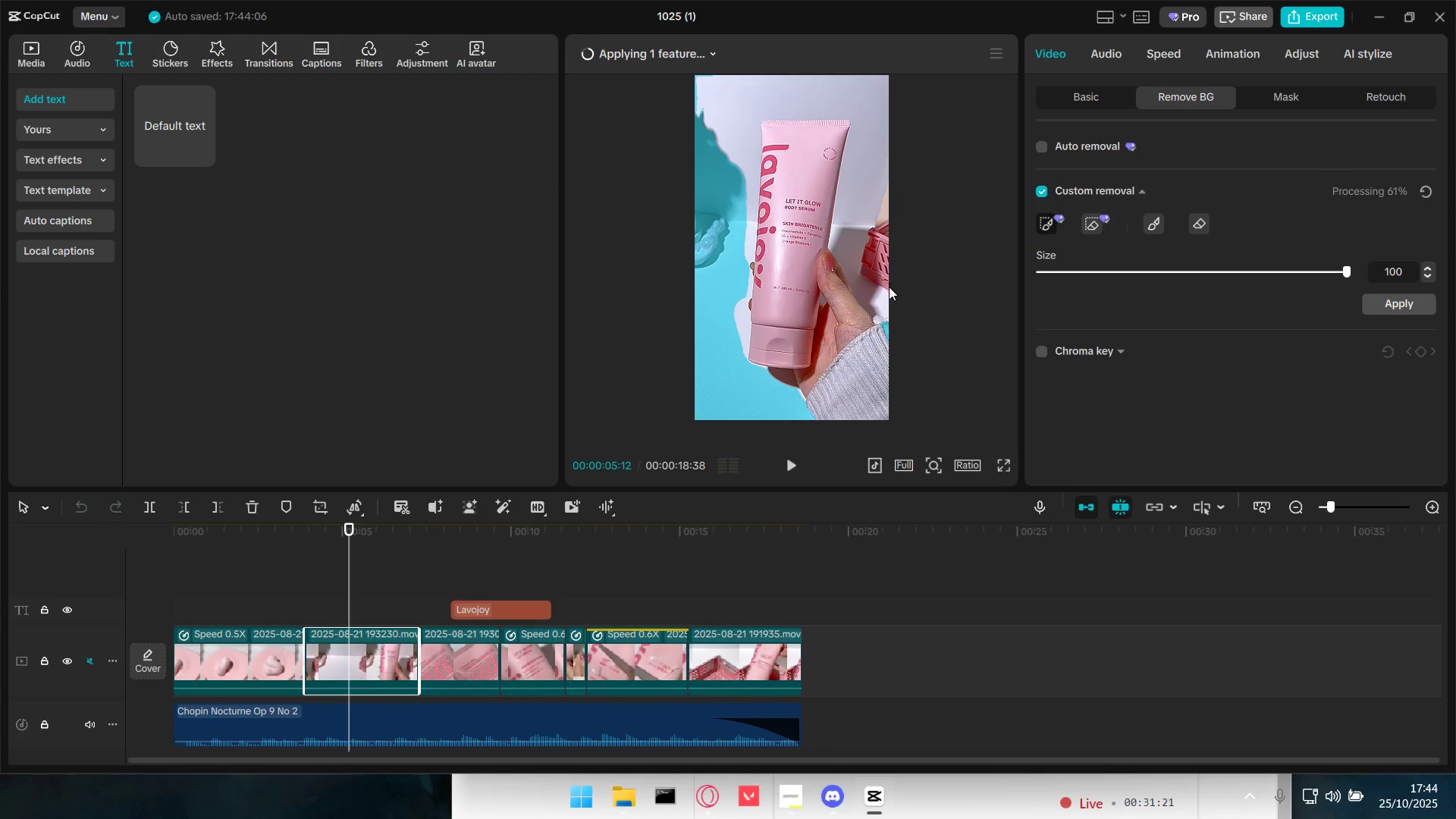 
left_click_drag(start_coordinate=[883, 281], to_coordinate=[713, 121])
 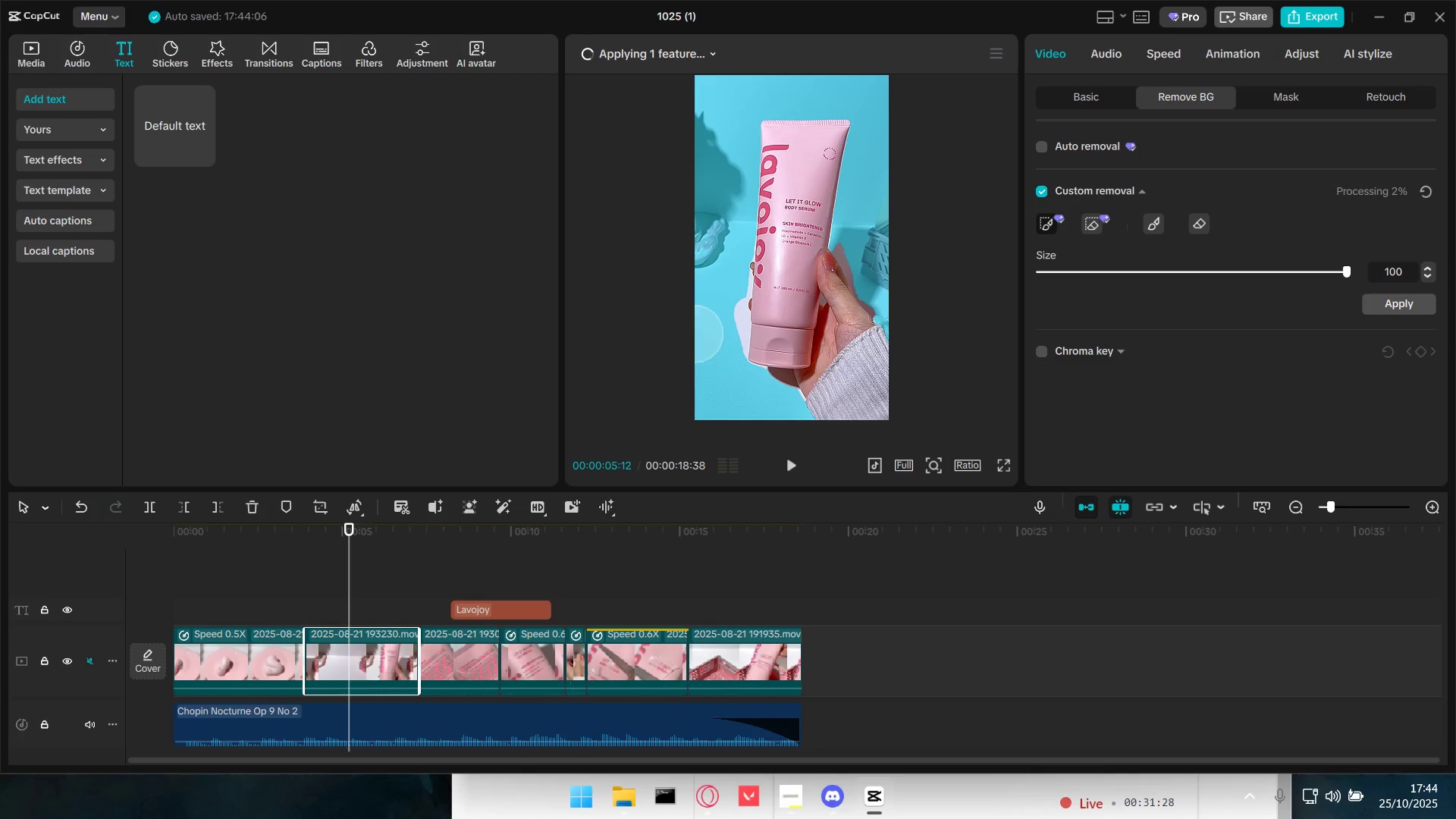 
left_click([715, 312])
 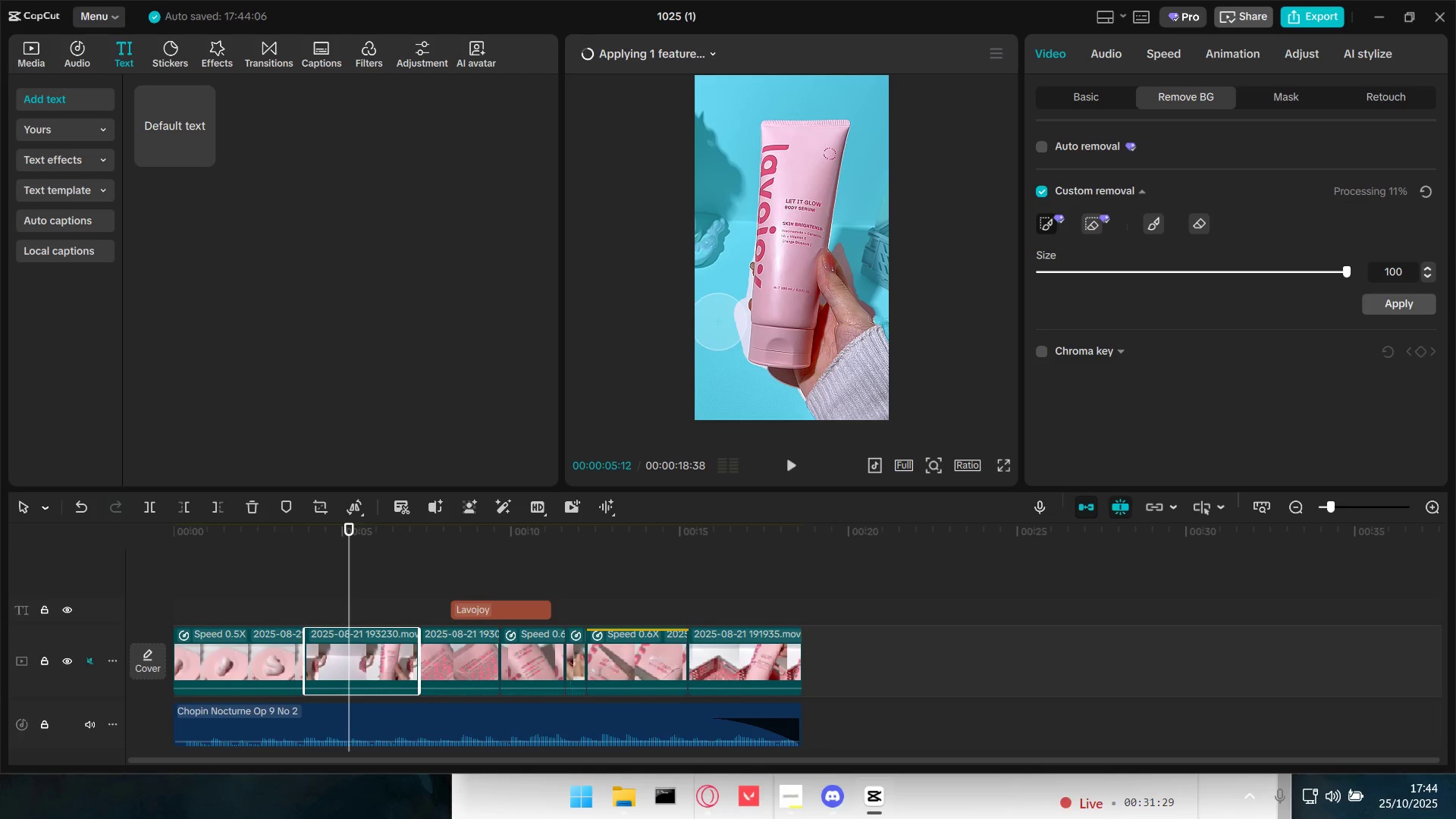 
left_click_drag(start_coordinate=[718, 322], to_coordinate=[716, 339])
 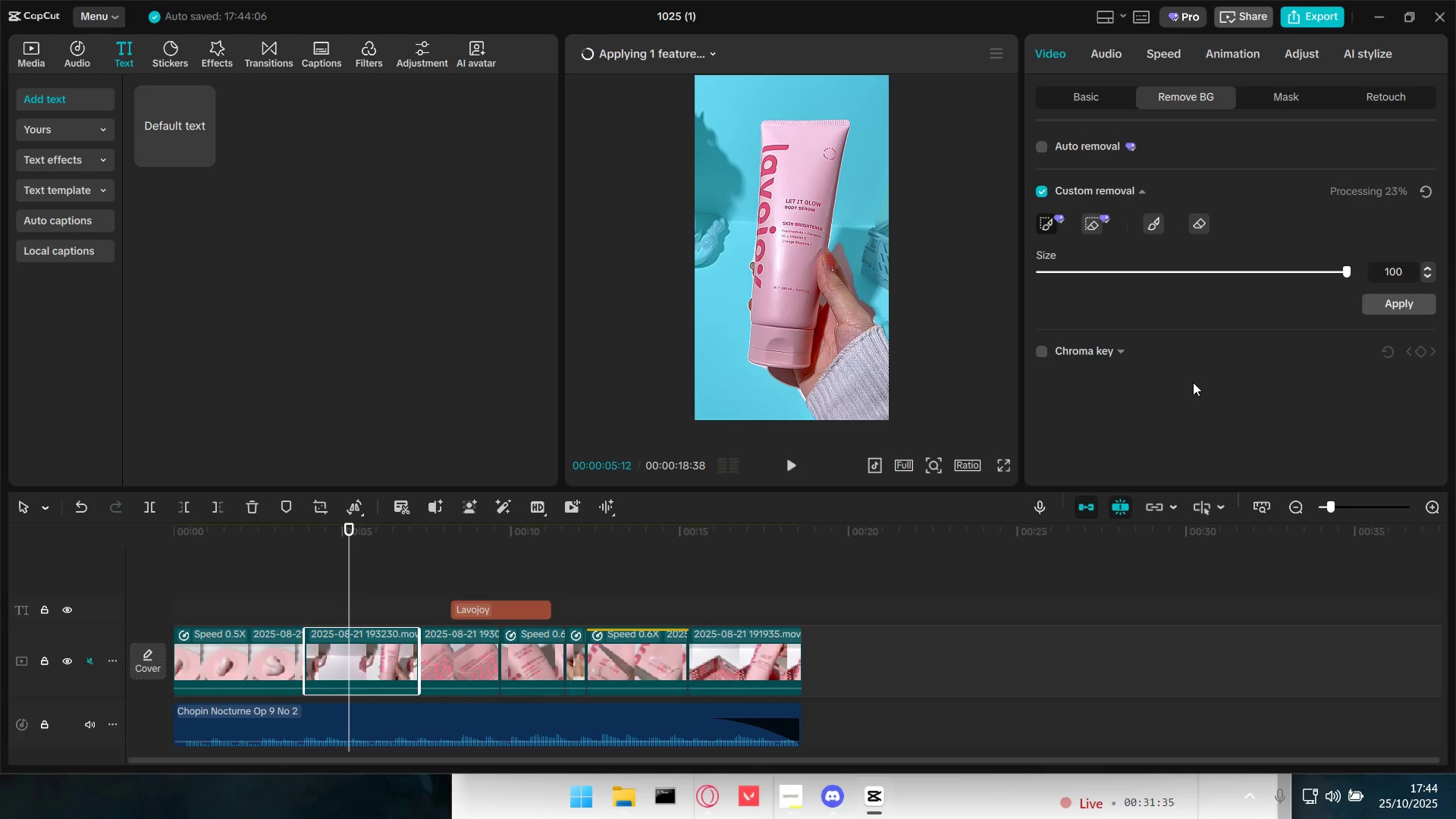 
wait(6.34)
 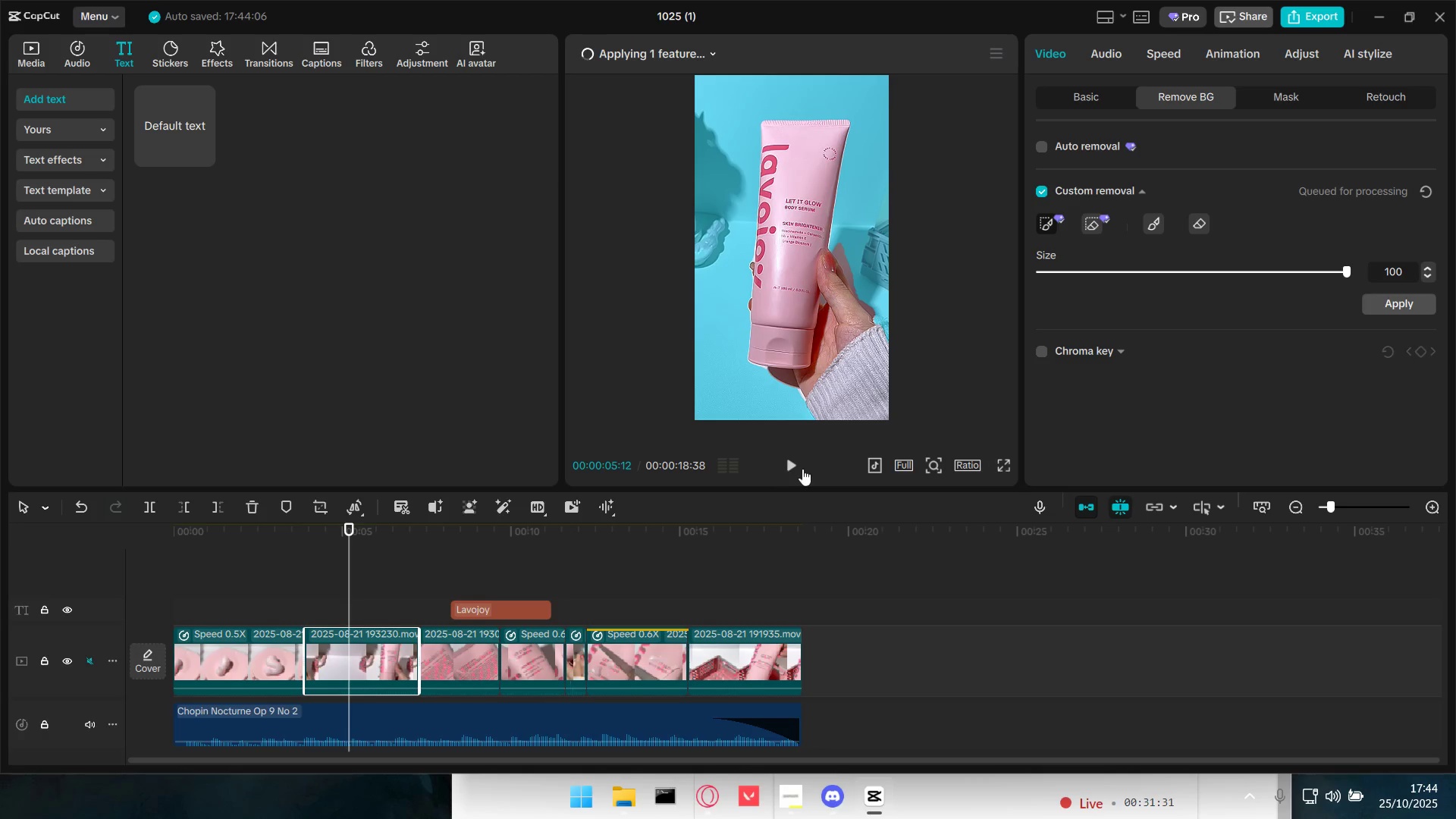 
left_click_drag(start_coordinate=[864, 244], to_coordinate=[888, 285])
 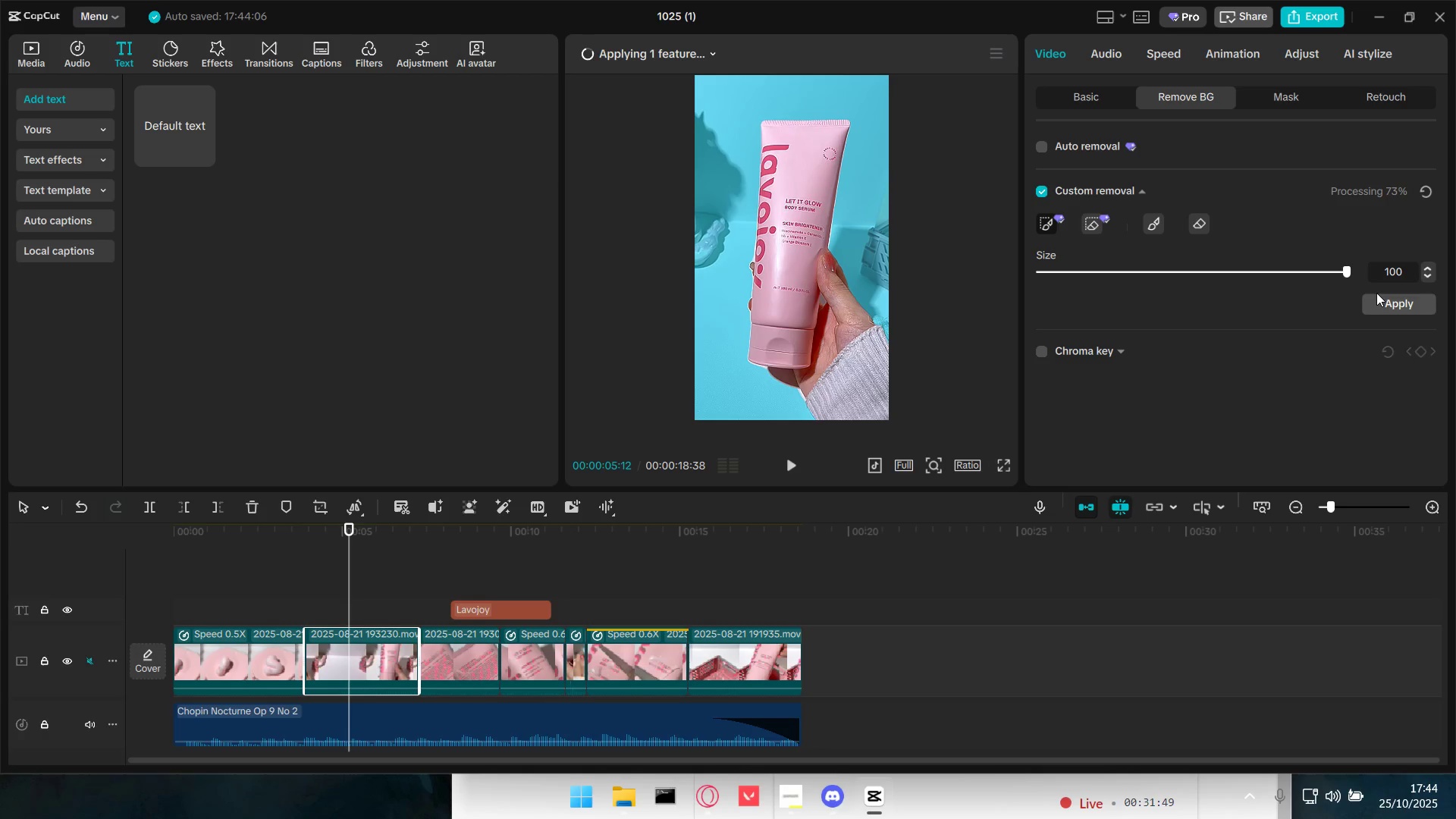 
wait(16.67)
 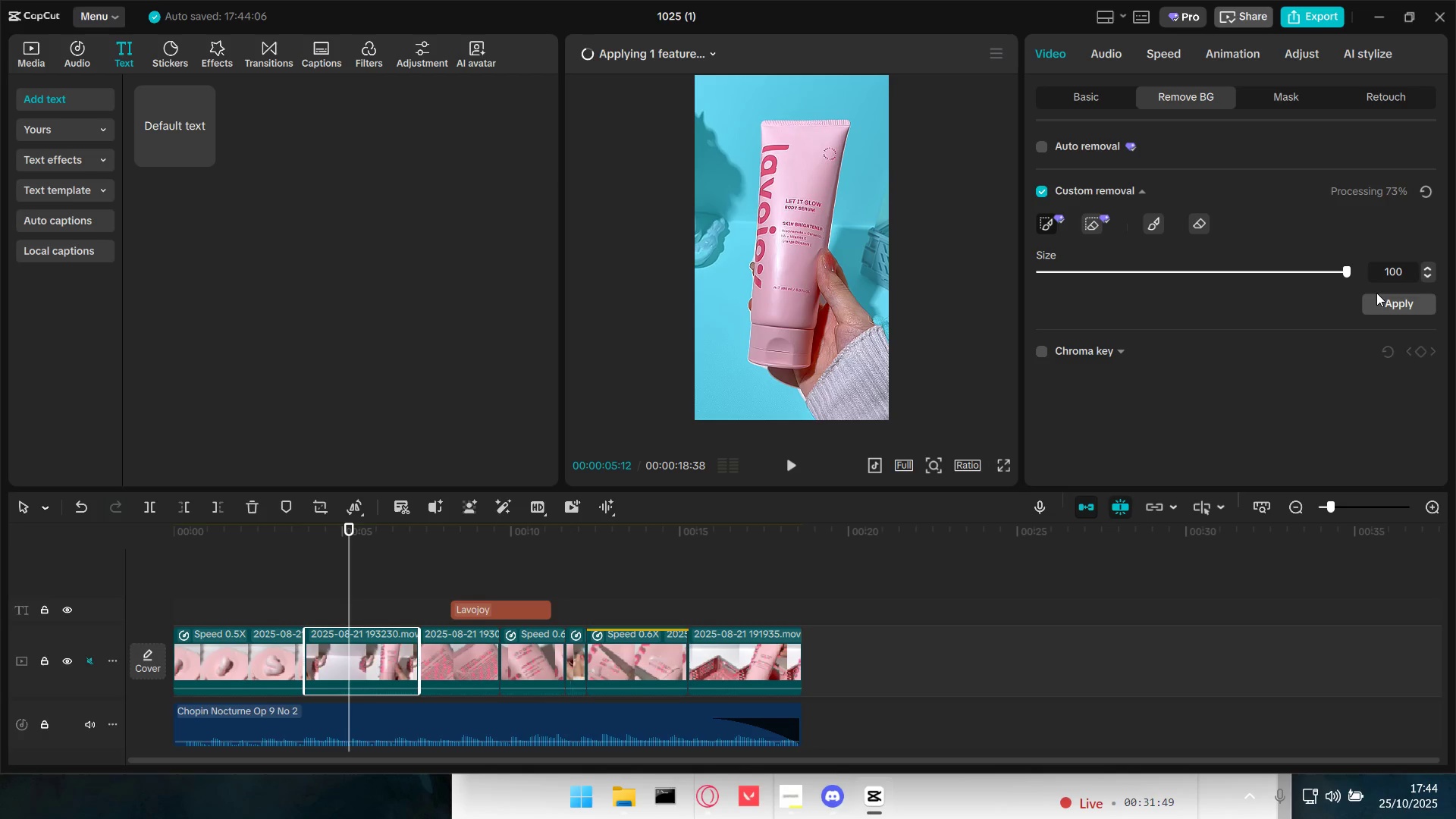 
left_click([1415, 306])
 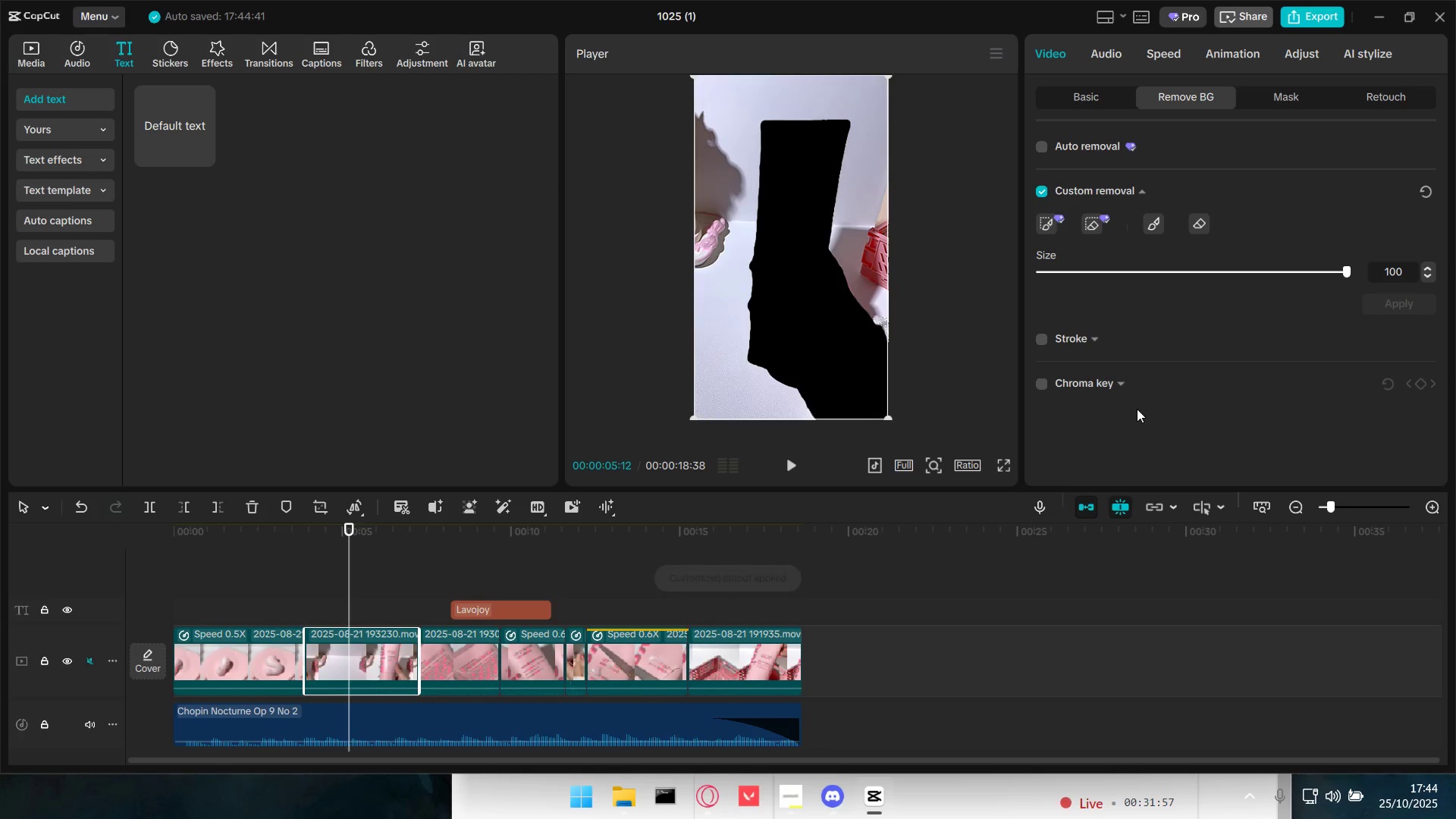 
left_click_drag(start_coordinate=[745, 369], to_coordinate=[740, 371])
 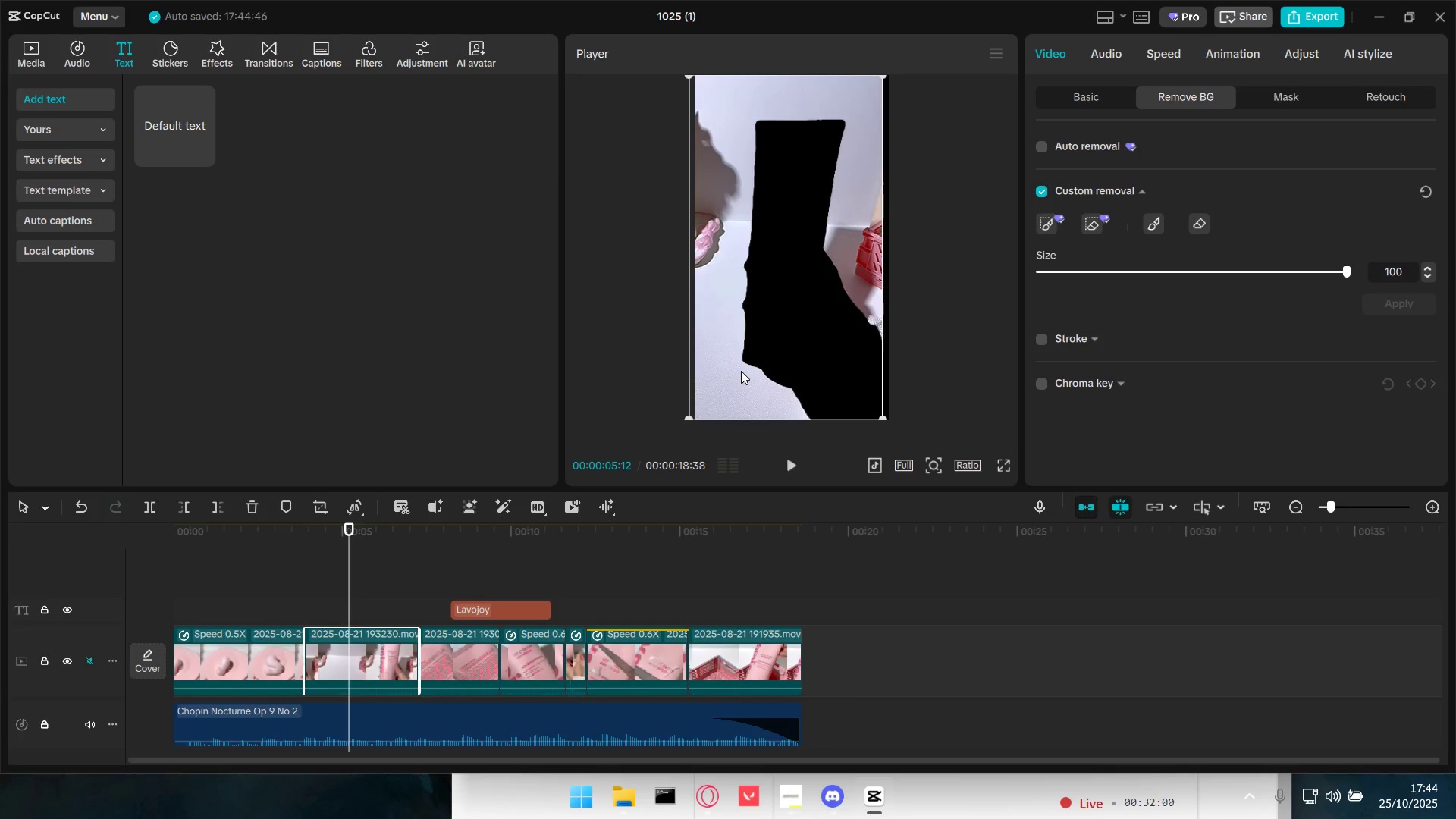 
key(Control+Z)
 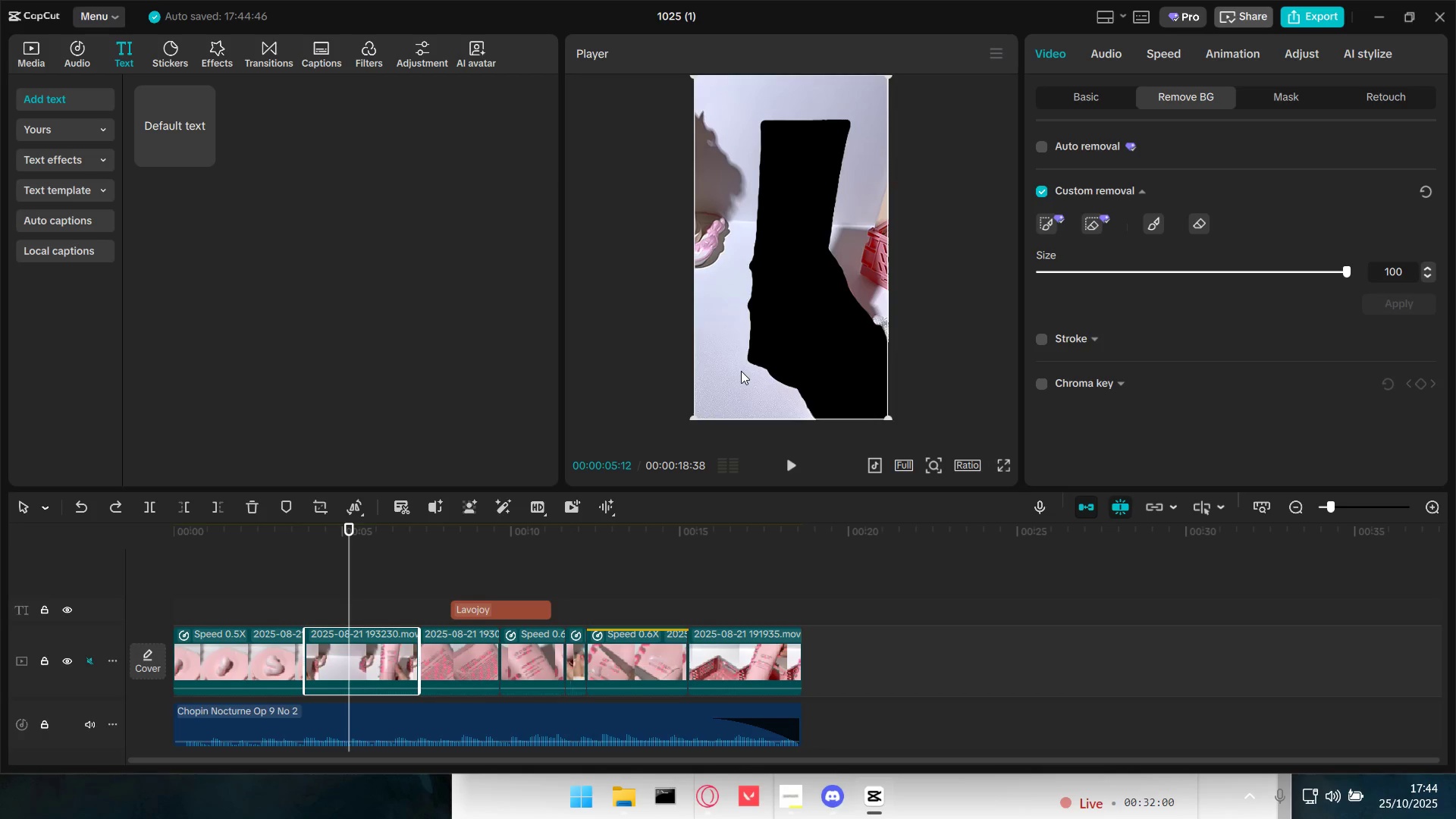 
key(Control+Z)
 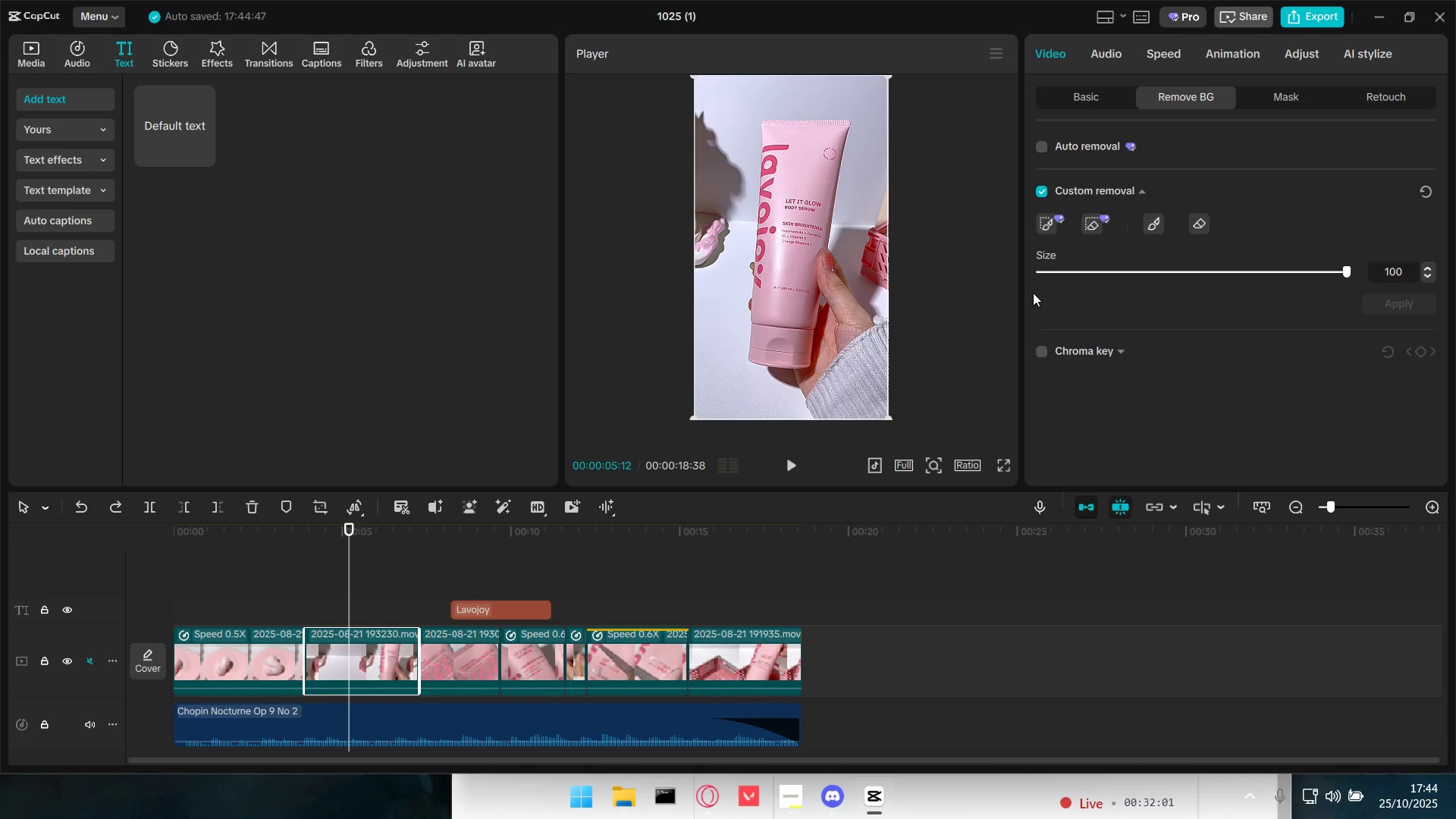 
mouse_move([1072, 224])
 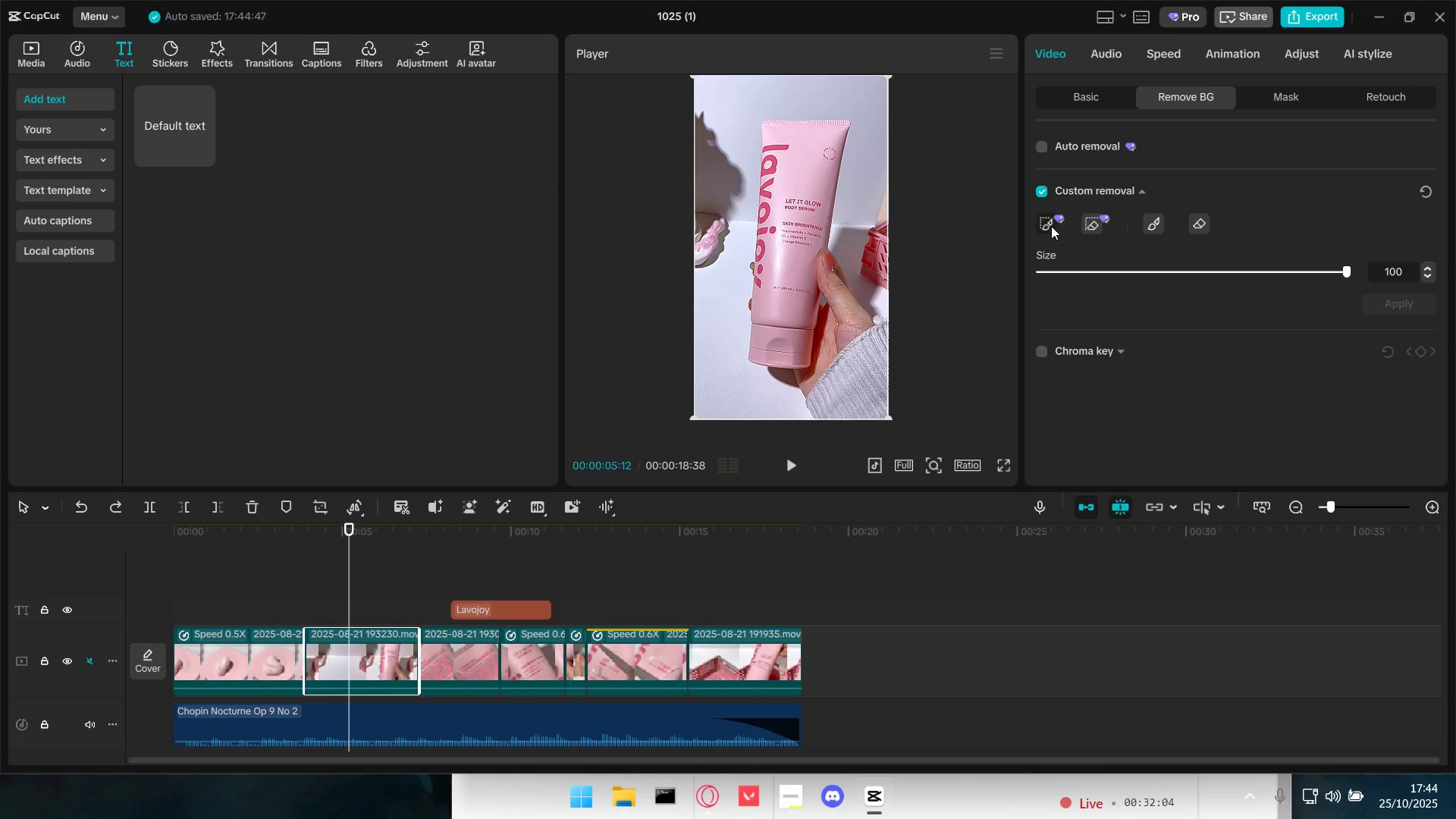 
left_click([1050, 226])
 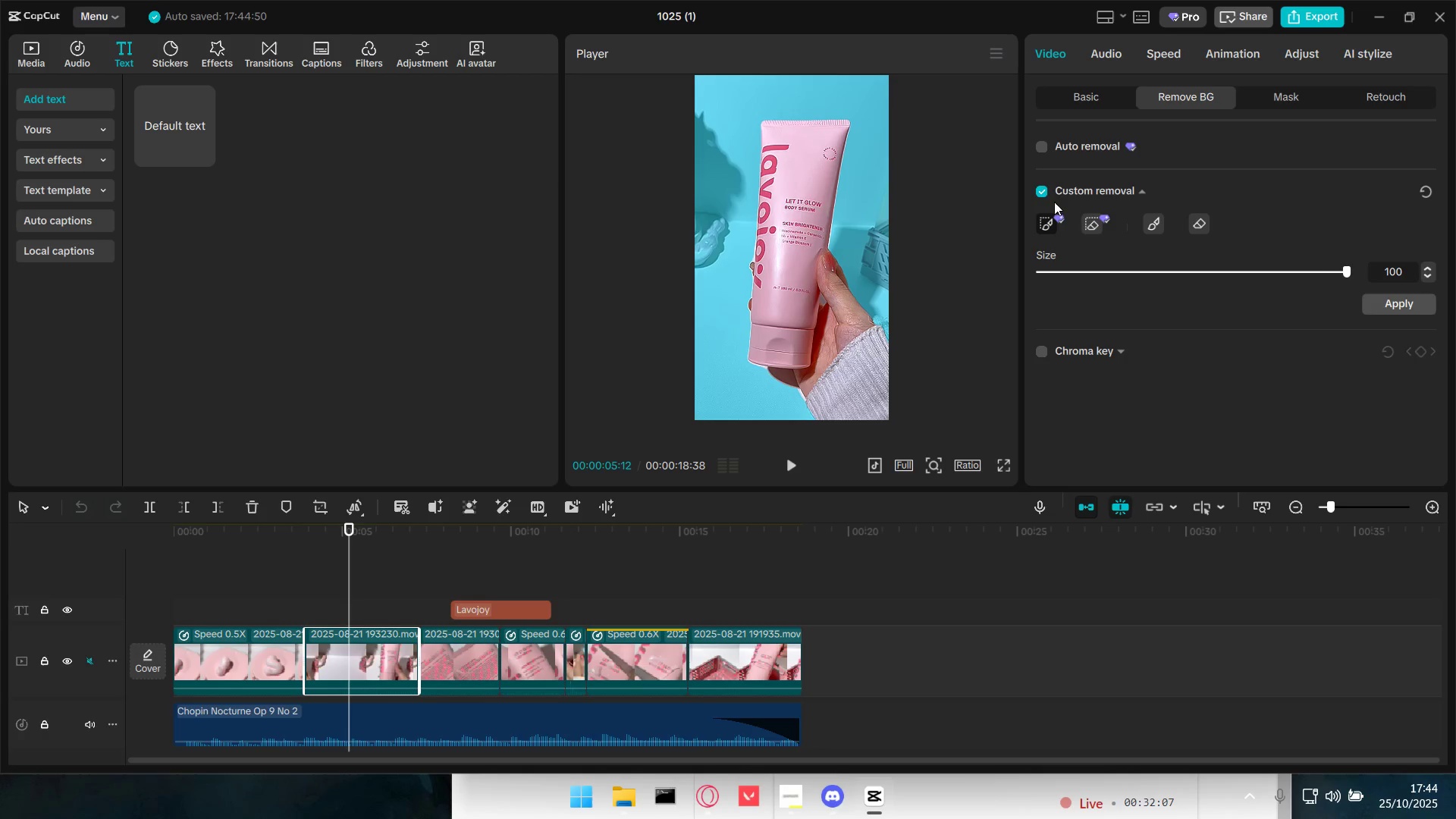 
left_click([1432, 191])
 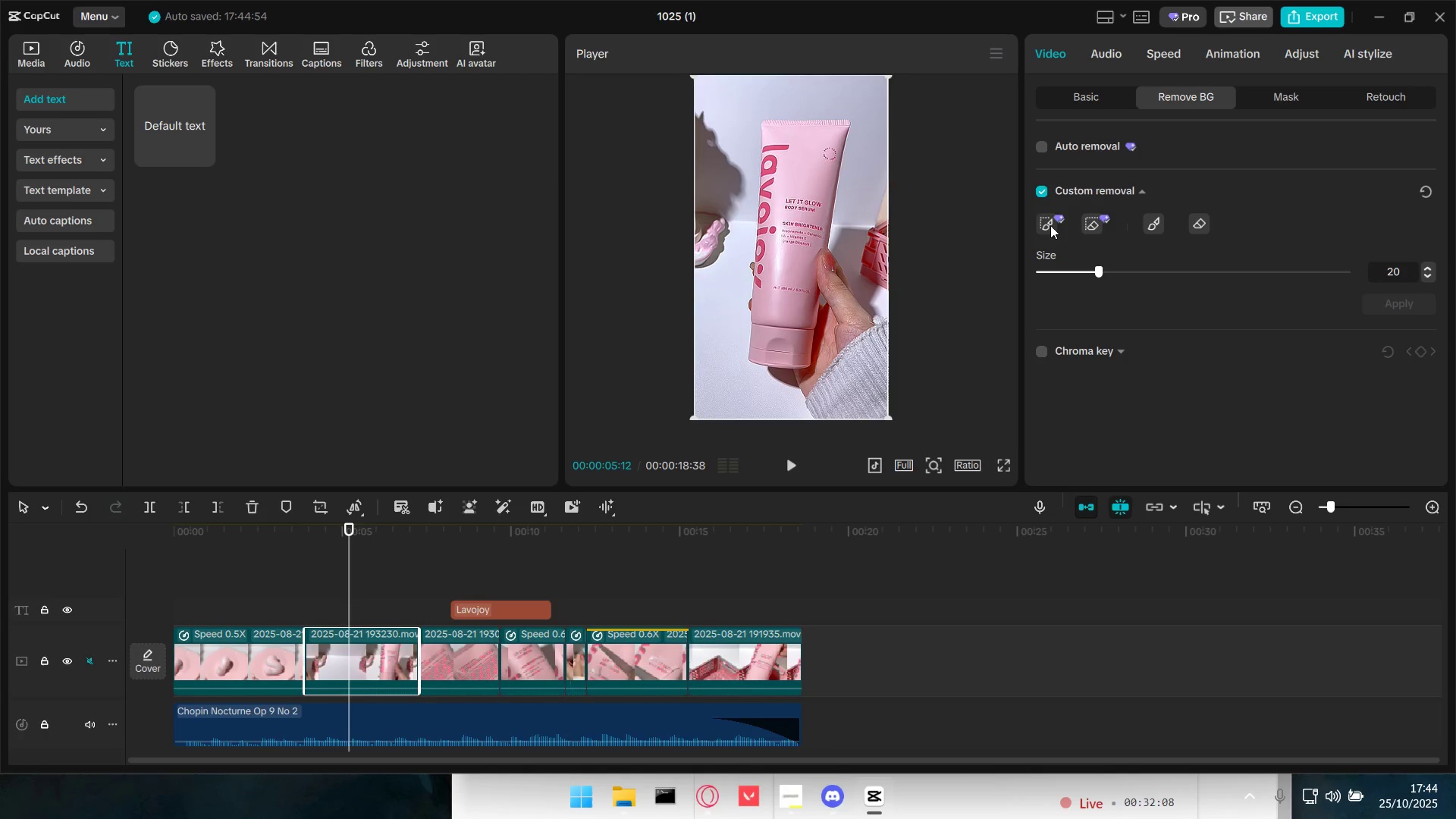 
left_click([1045, 221])
 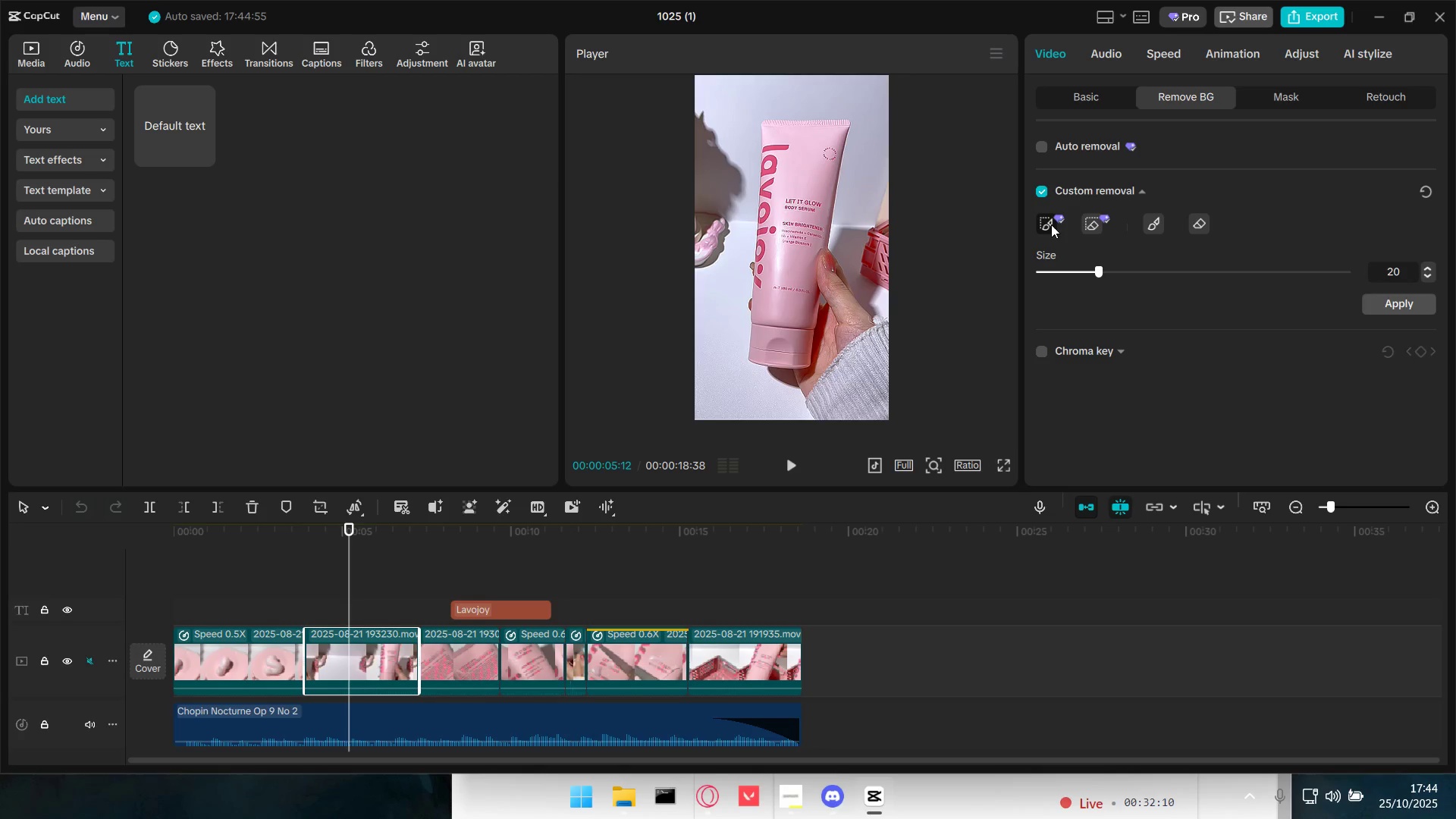 
left_click_drag(start_coordinate=[1097, 271], to_coordinate=[1398, 271])
 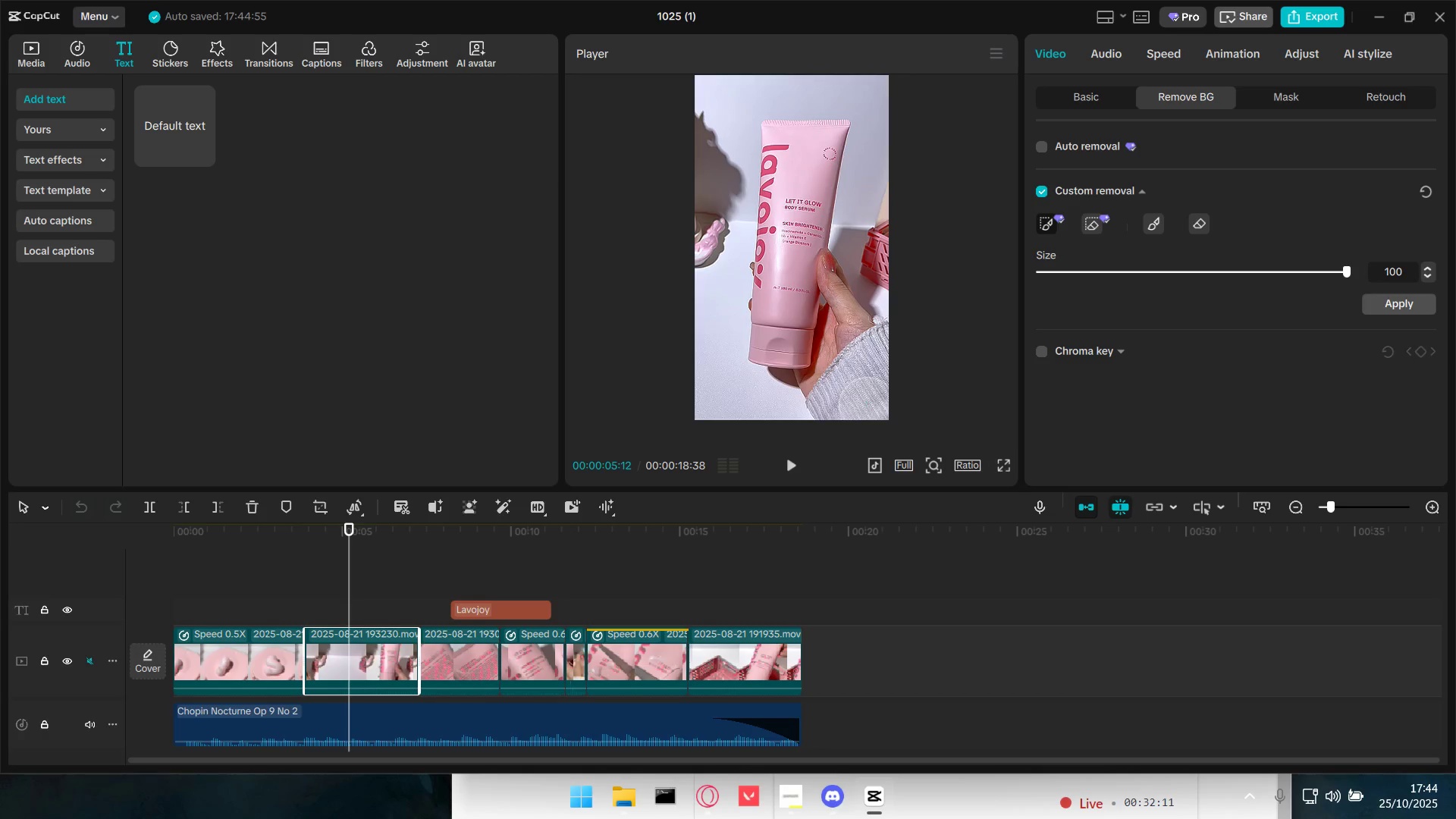 
left_click_drag(start_coordinate=[868, 406], to_coordinate=[866, 381])
 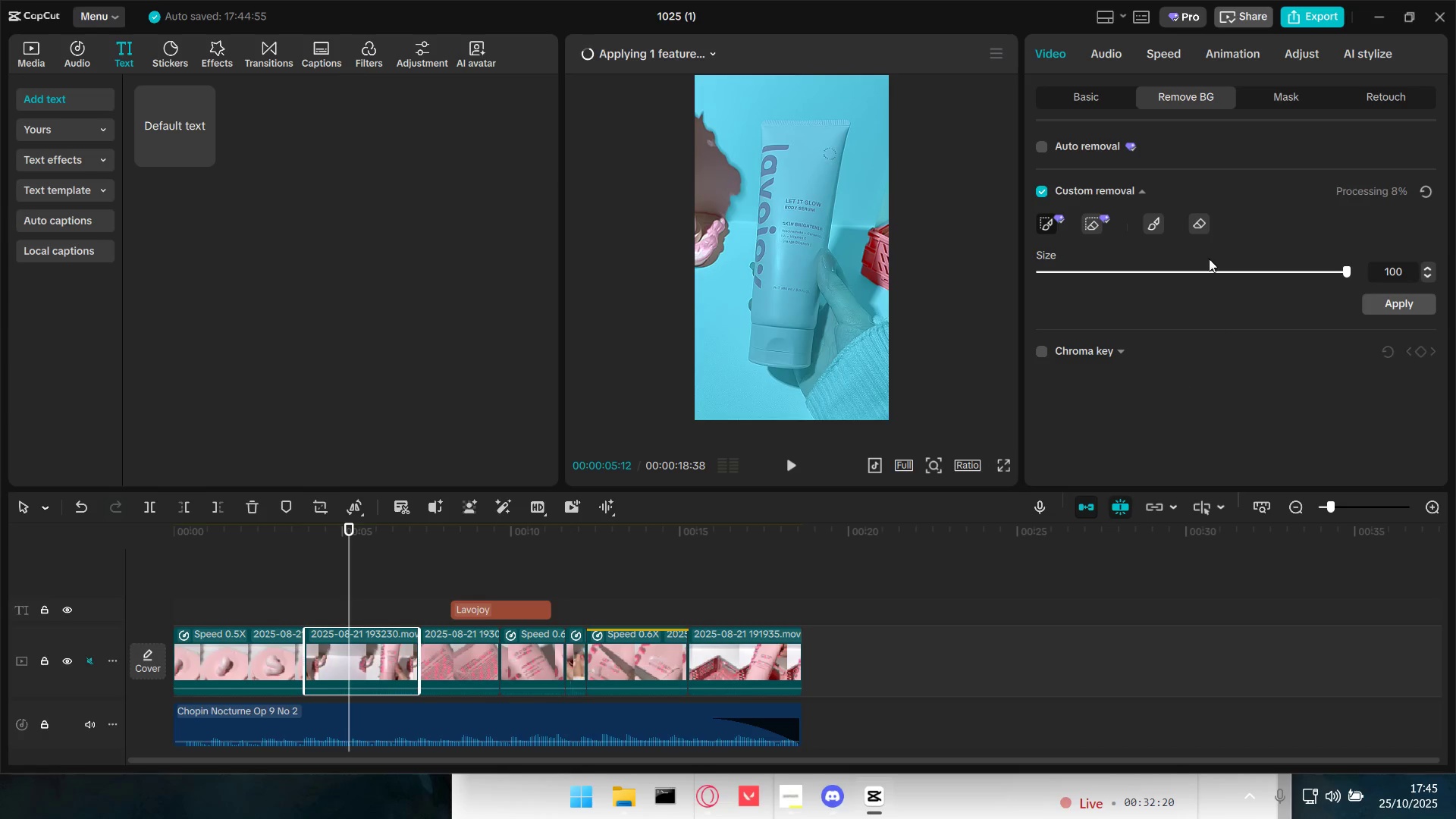 
left_click([1094, 227])
 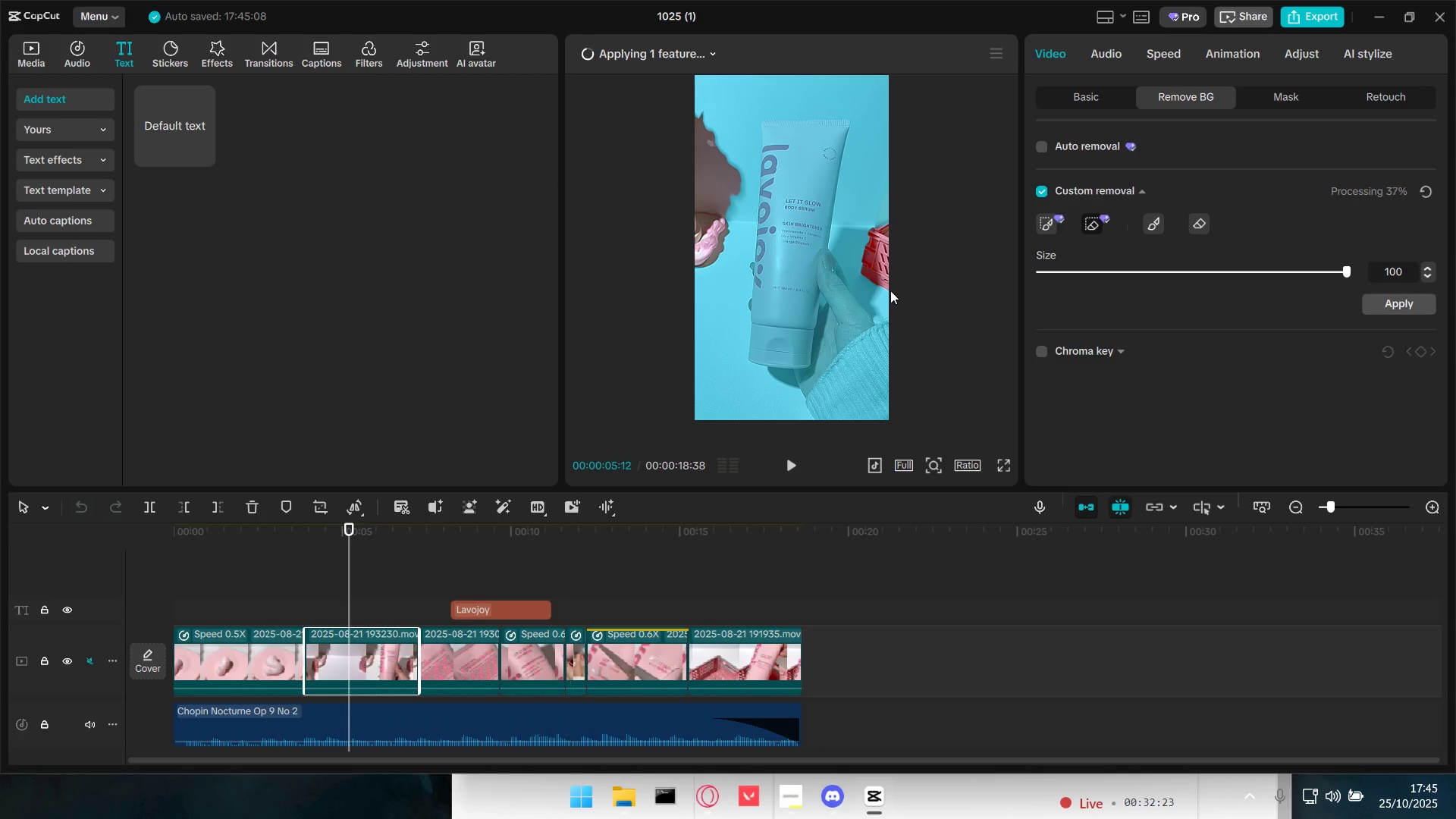 
left_click_drag(start_coordinate=[885, 287], to_coordinate=[696, 413])
 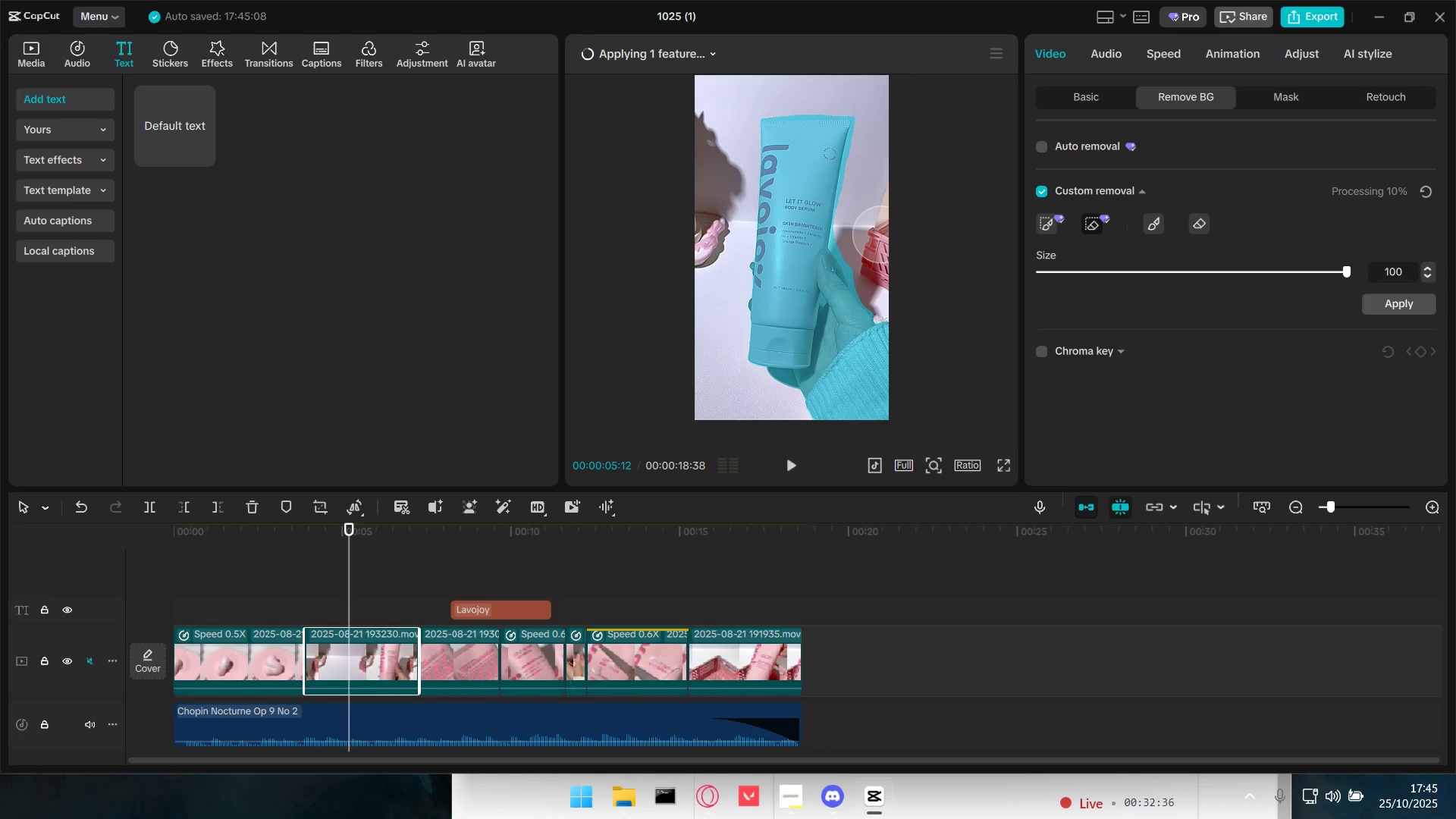 
left_click_drag(start_coordinate=[858, 237], to_coordinate=[881, 278])
 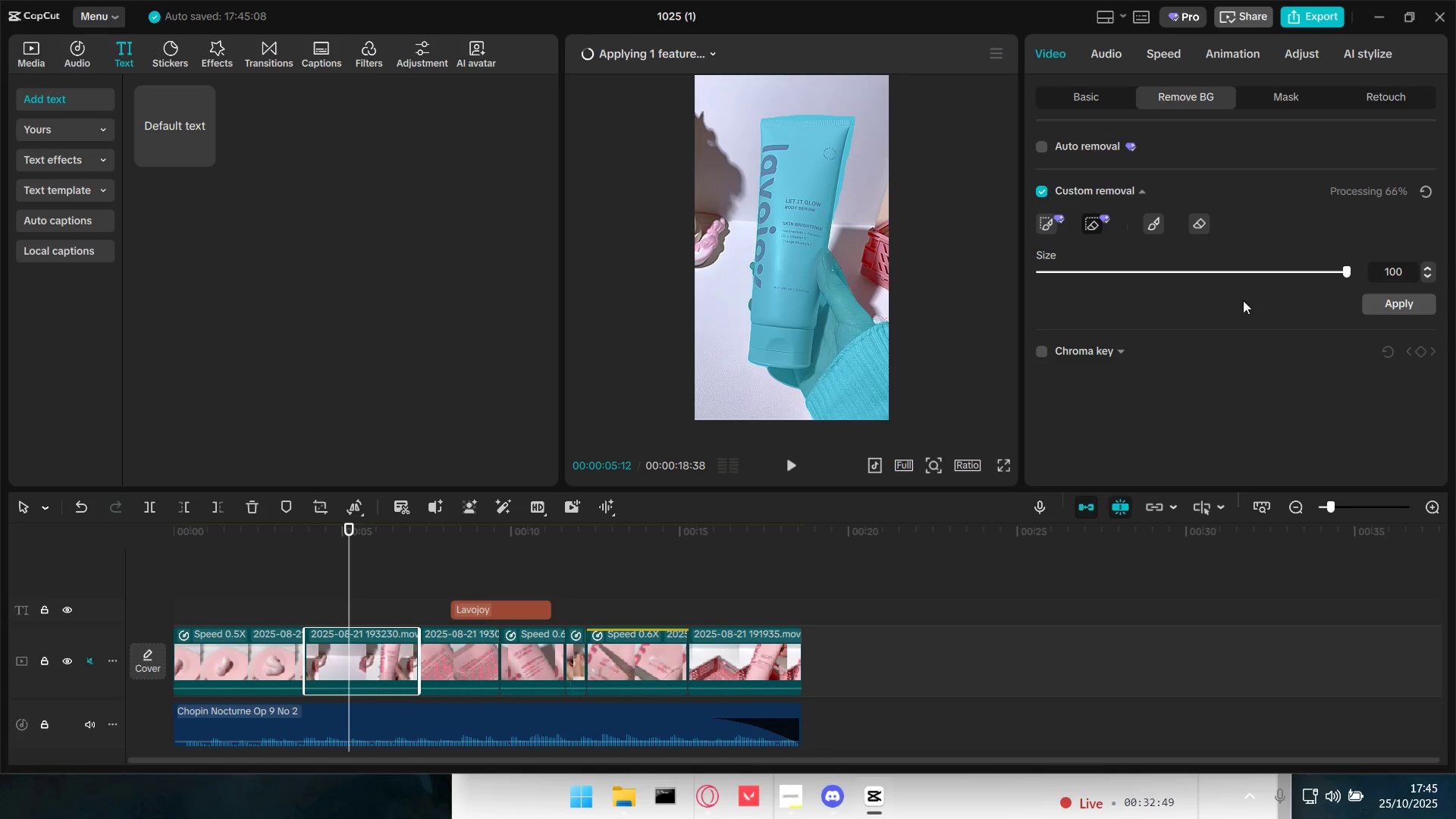 
wait(16.01)
 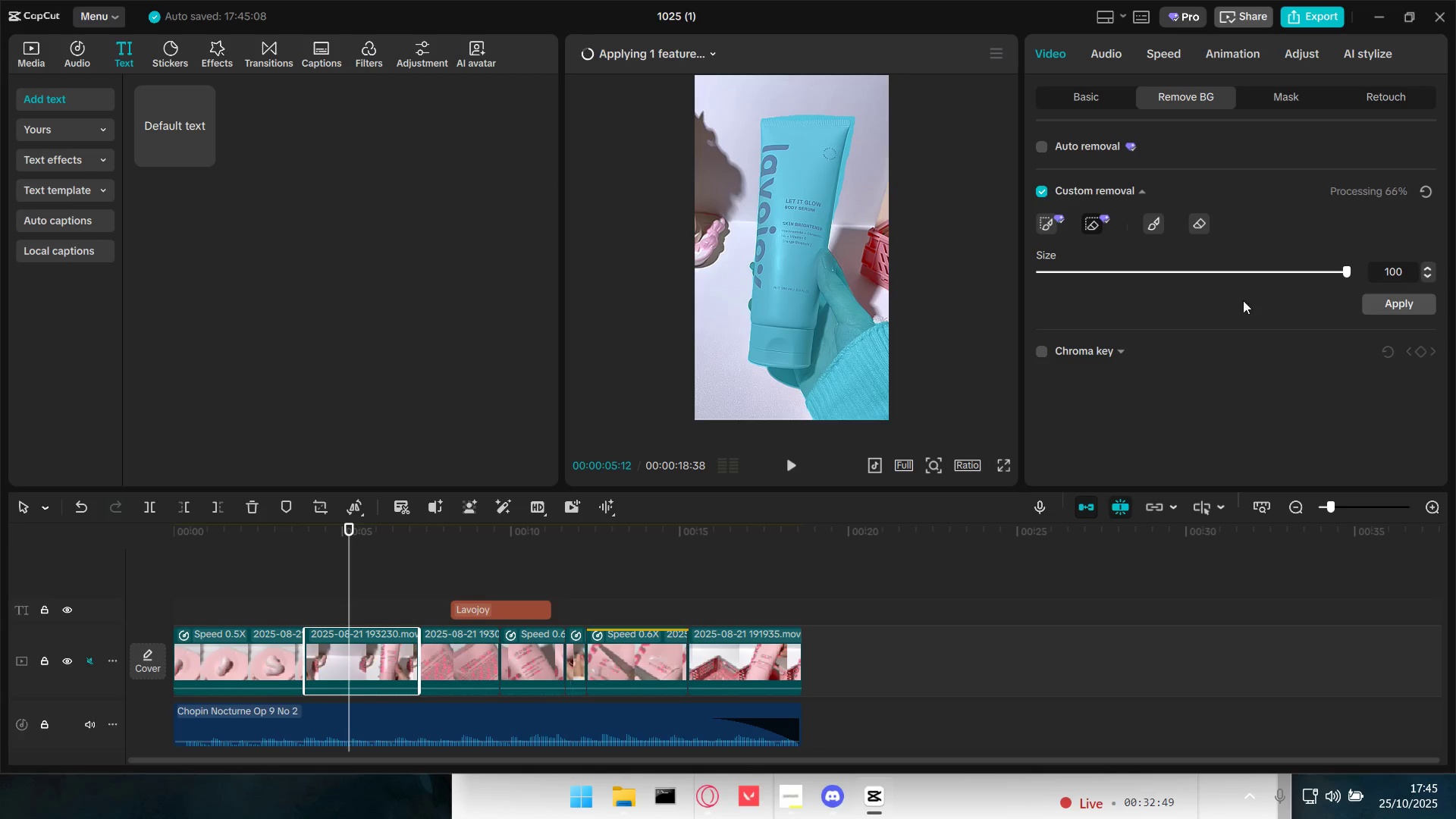 
left_click([1407, 309])
 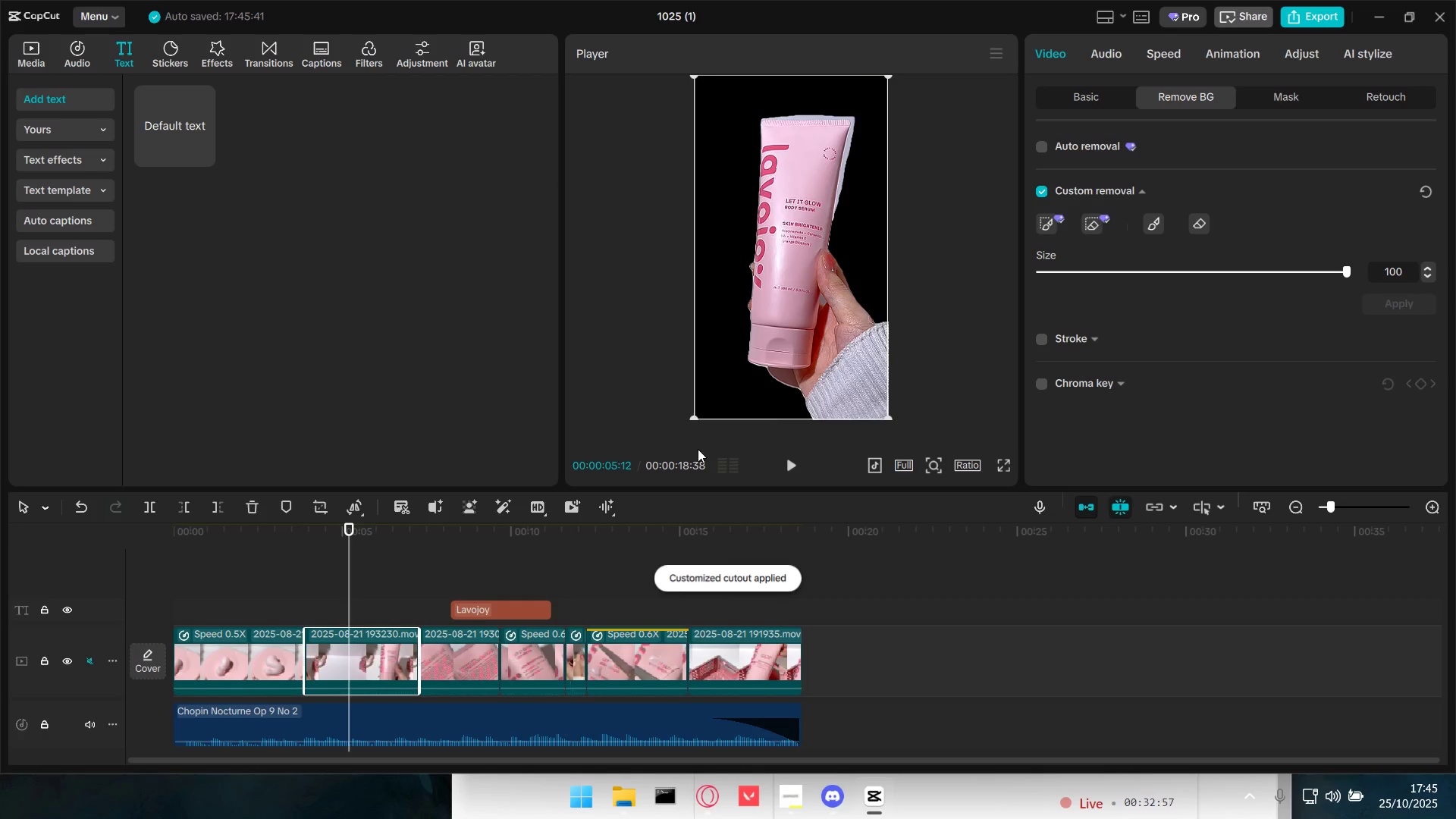 
left_click([311, 597])
 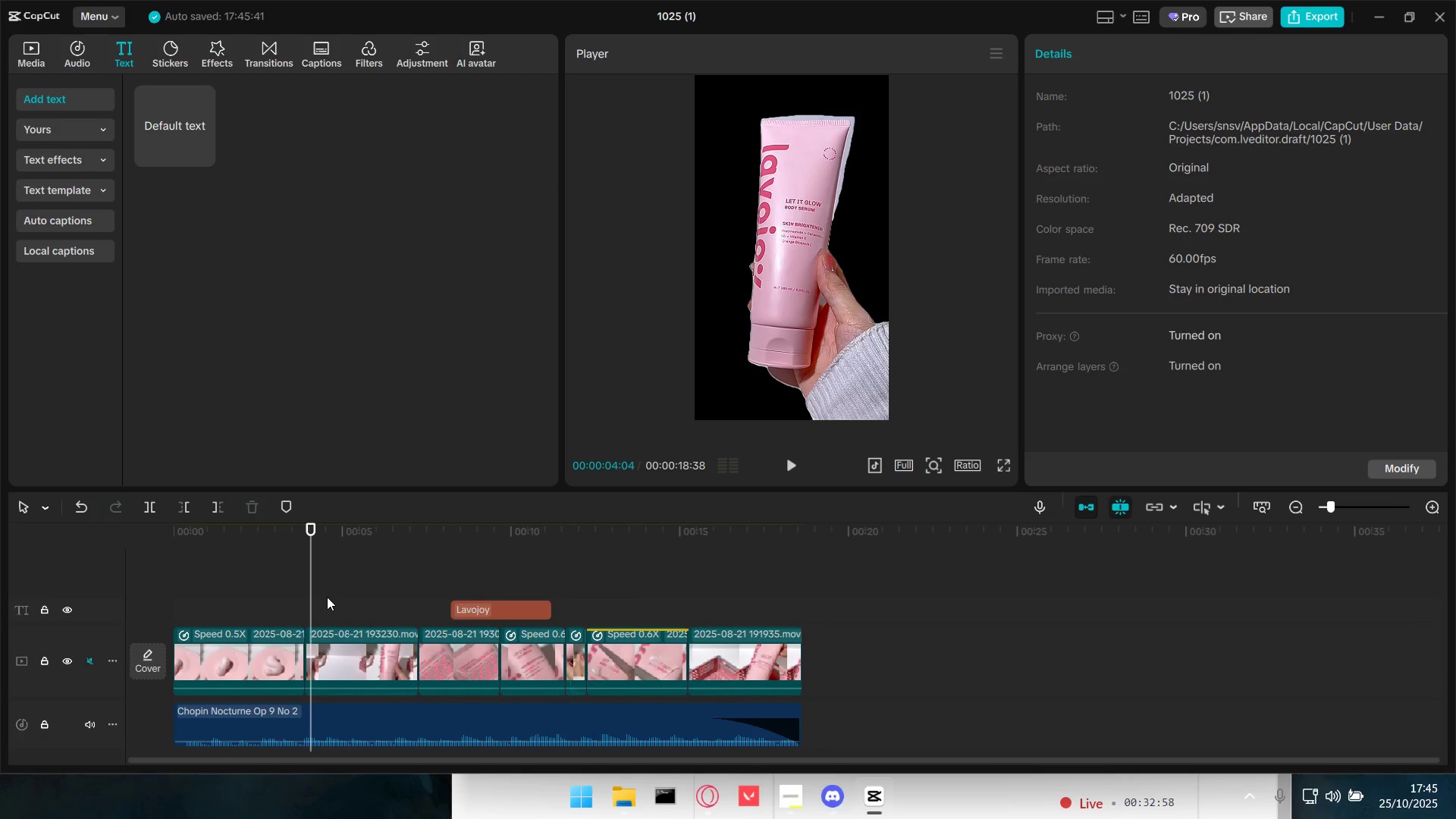 
key(Space)
 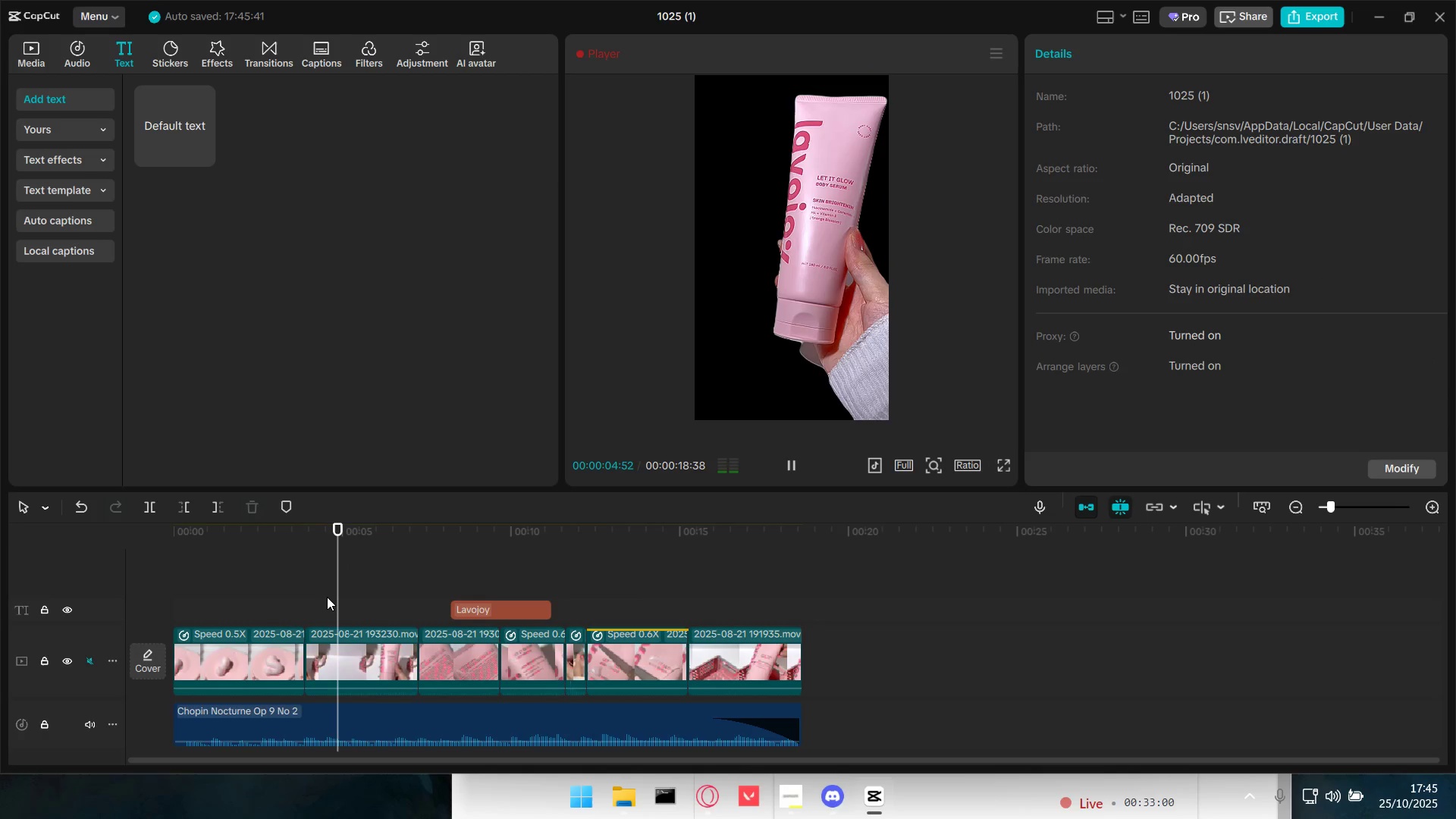 
key(Space)
 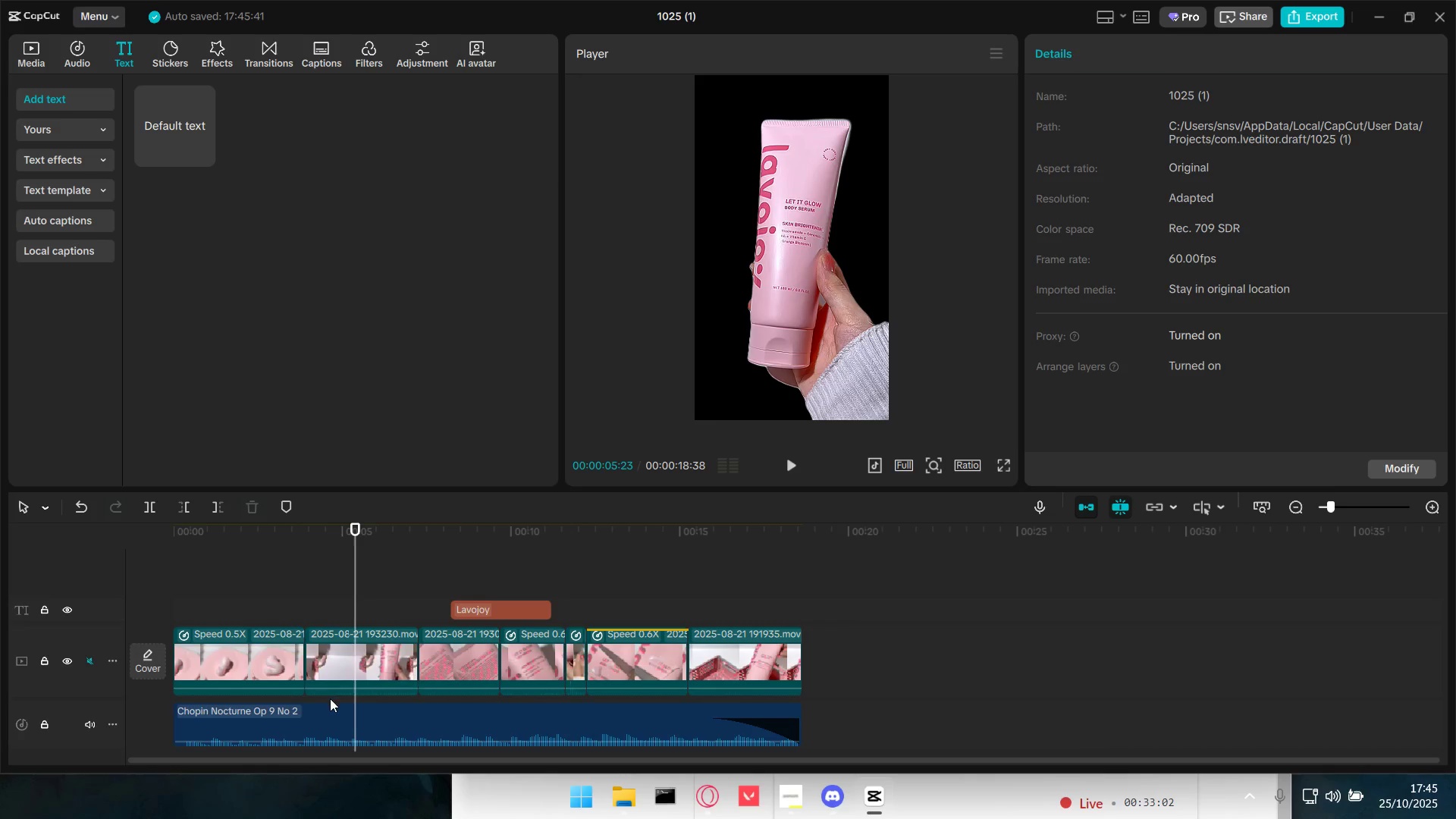 
left_click([343, 650])
 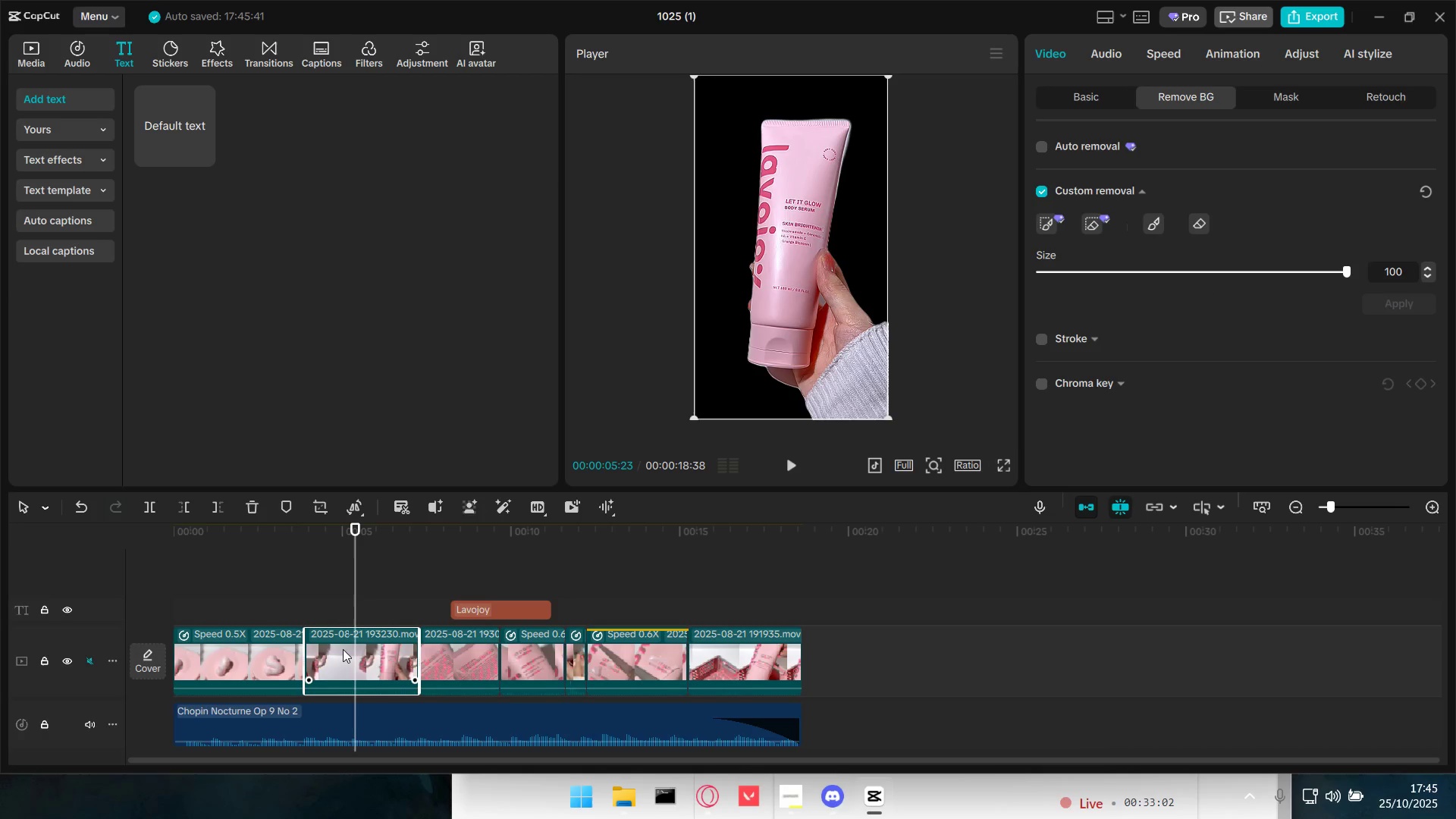 
key(Control+C)
 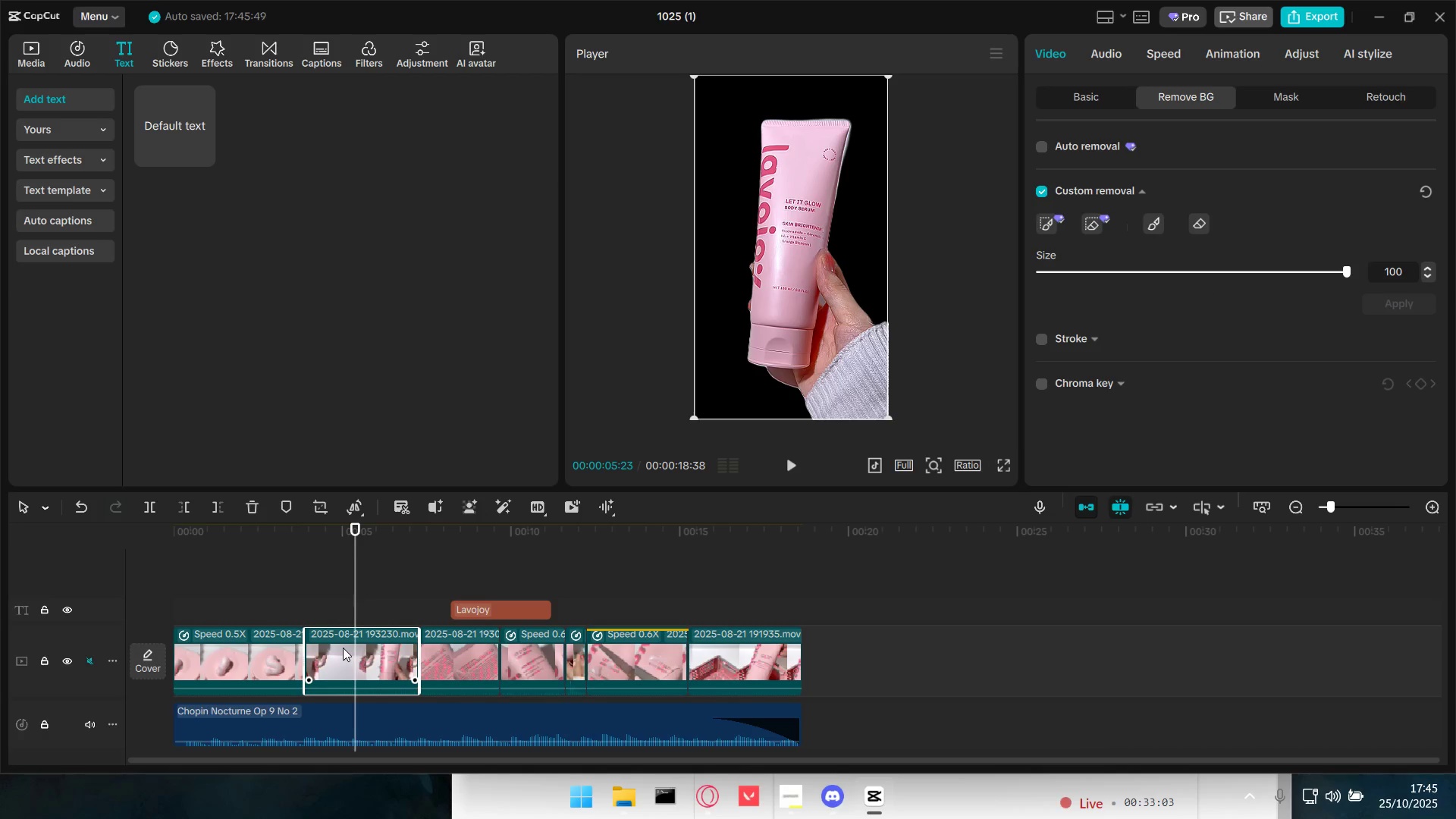 
key(Control+V)
 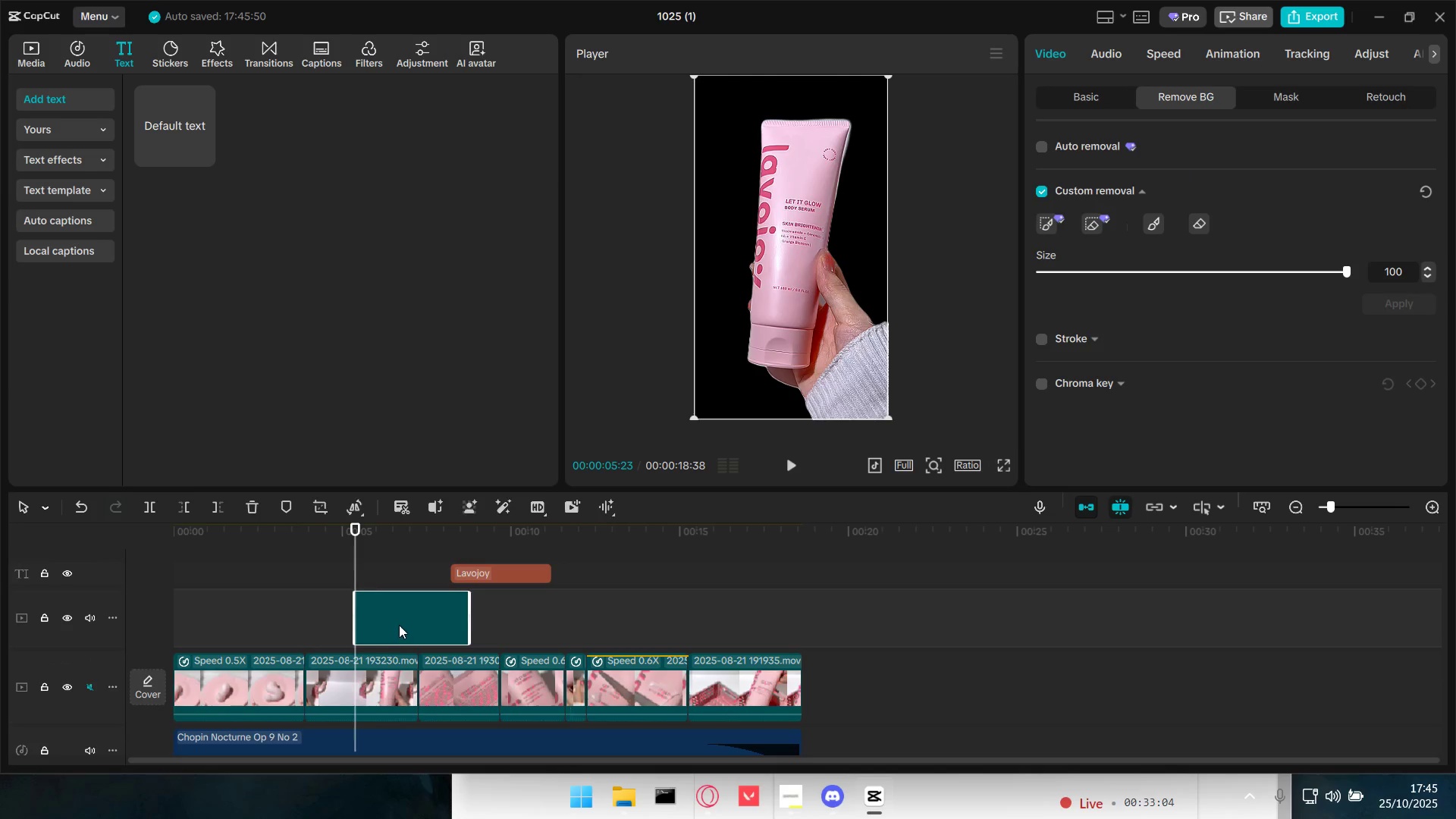 
left_click_drag(start_coordinate=[392, 624], to_coordinate=[344, 626])
 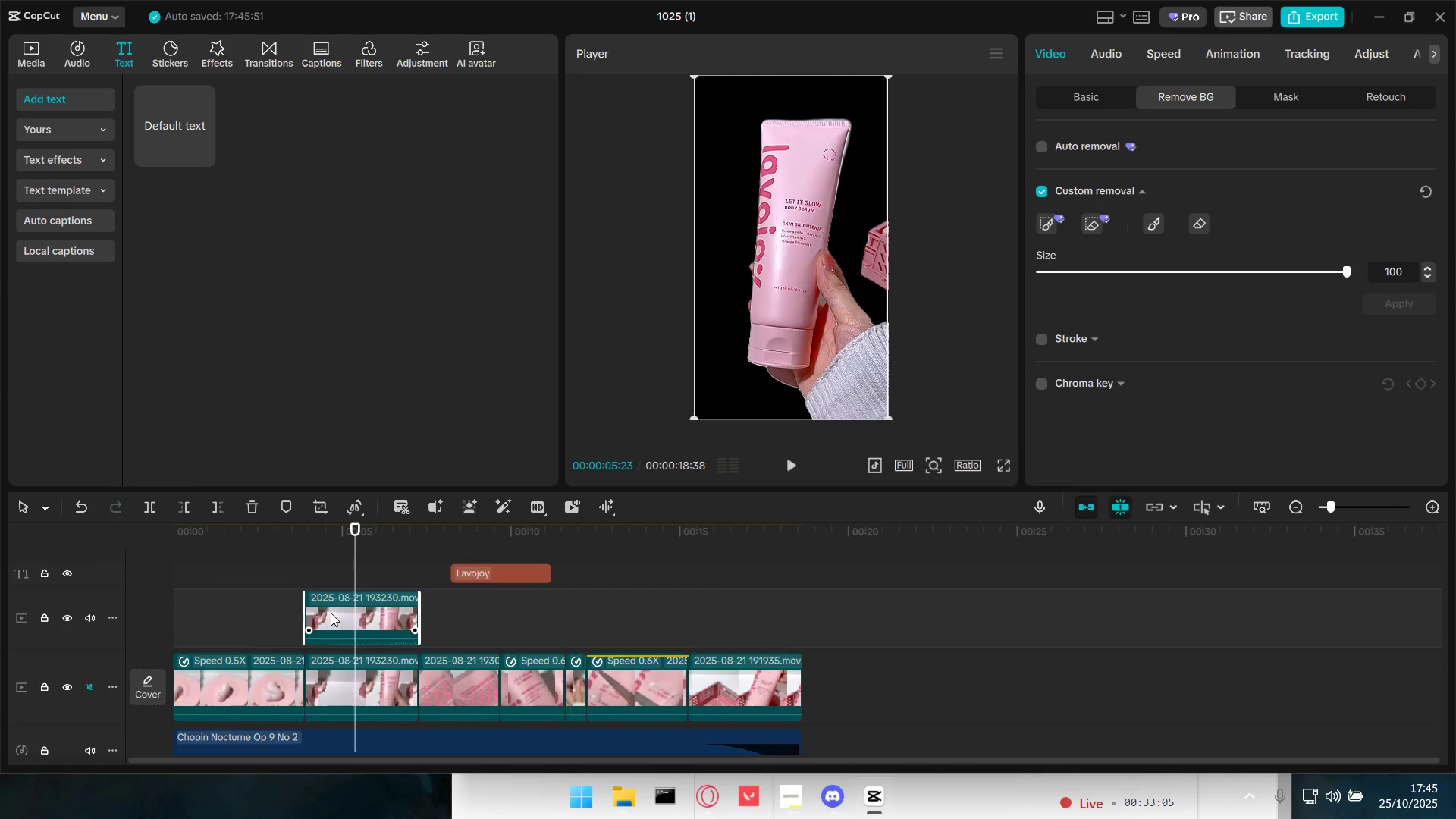 
left_click([331, 613])
 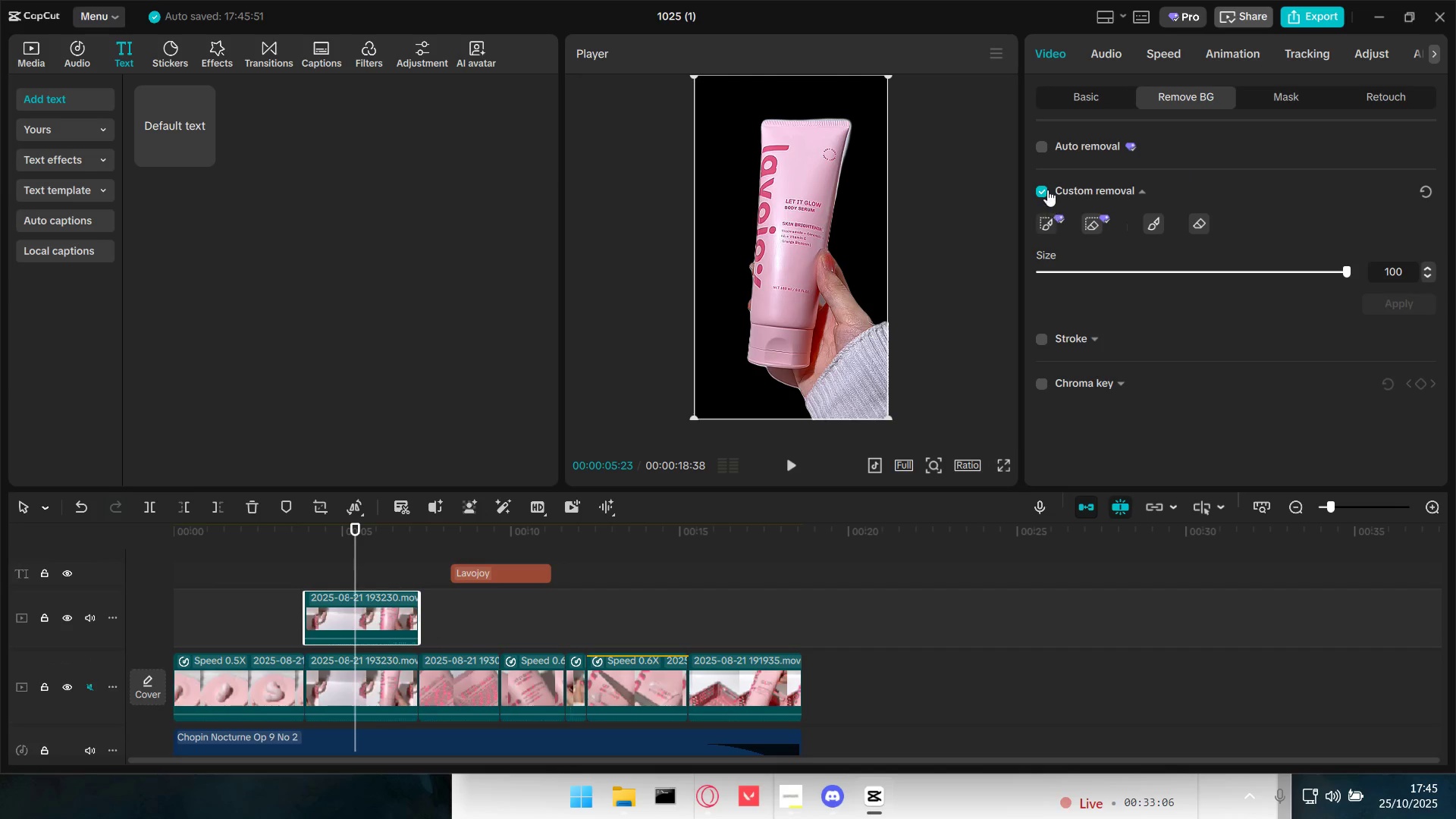 
left_click([1041, 190])
 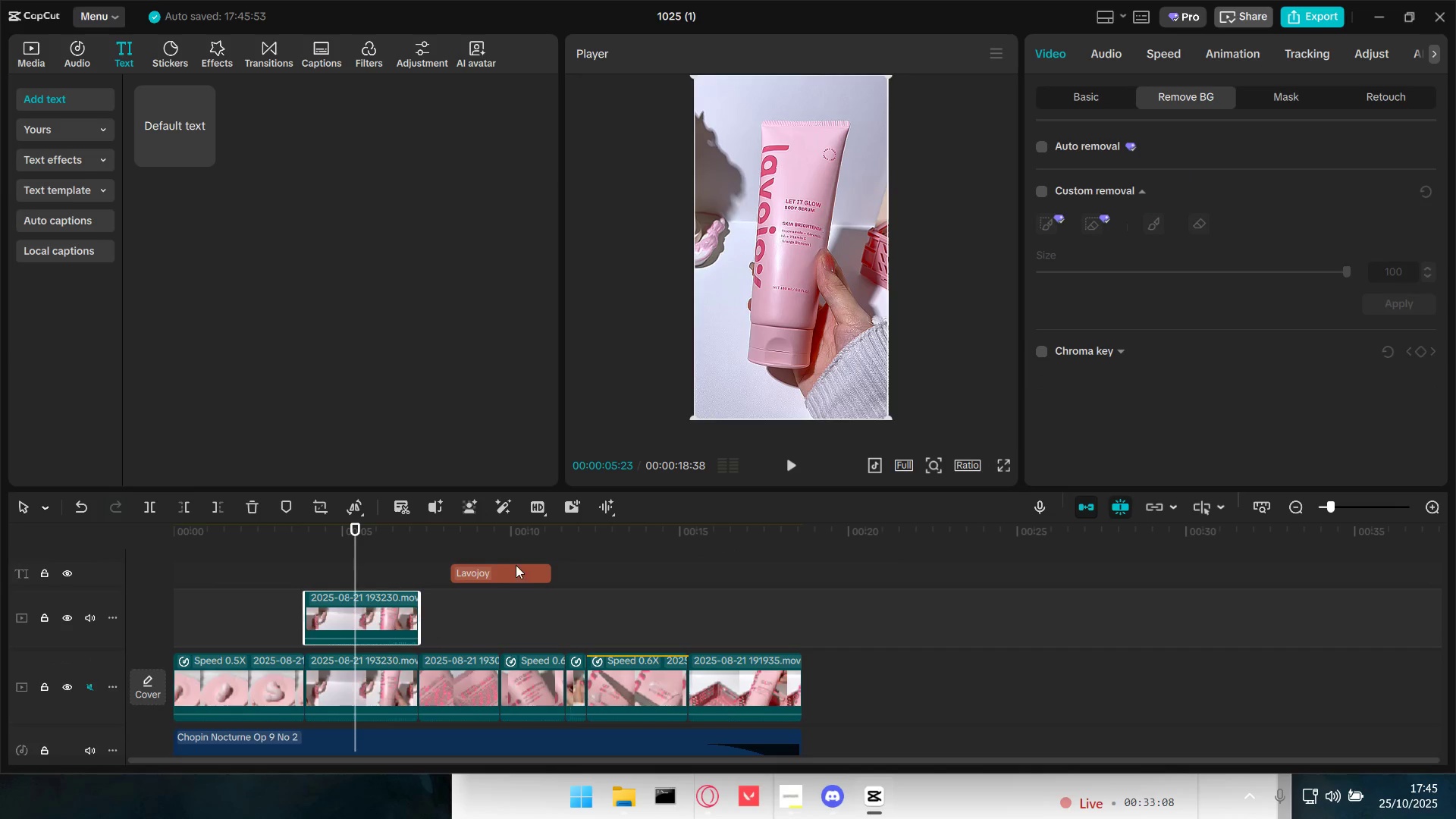 
left_click_drag(start_coordinate=[513, 575], to_coordinate=[366, 582])
 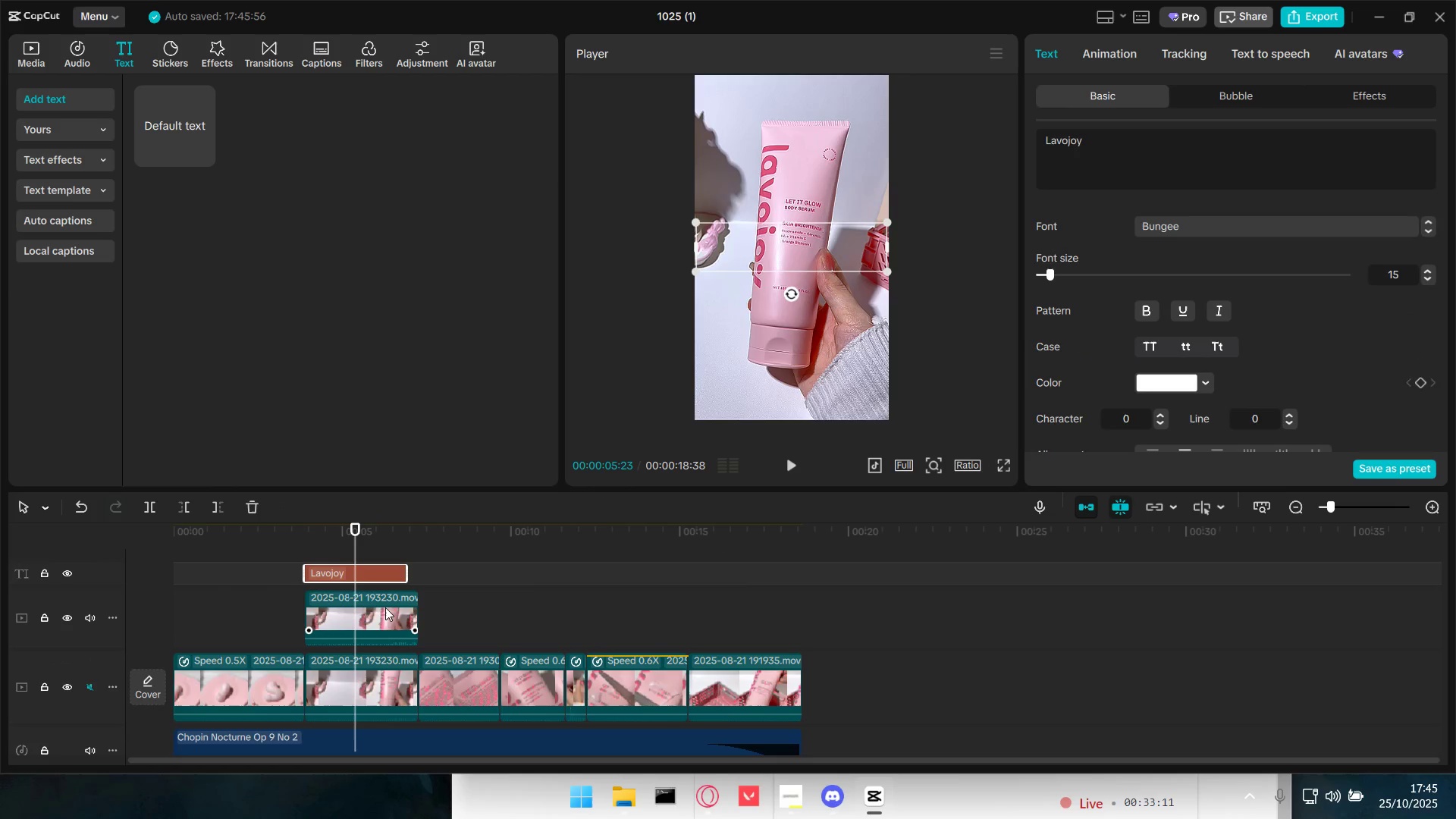 
left_click_drag(start_coordinate=[385, 609], to_coordinate=[435, 701])
 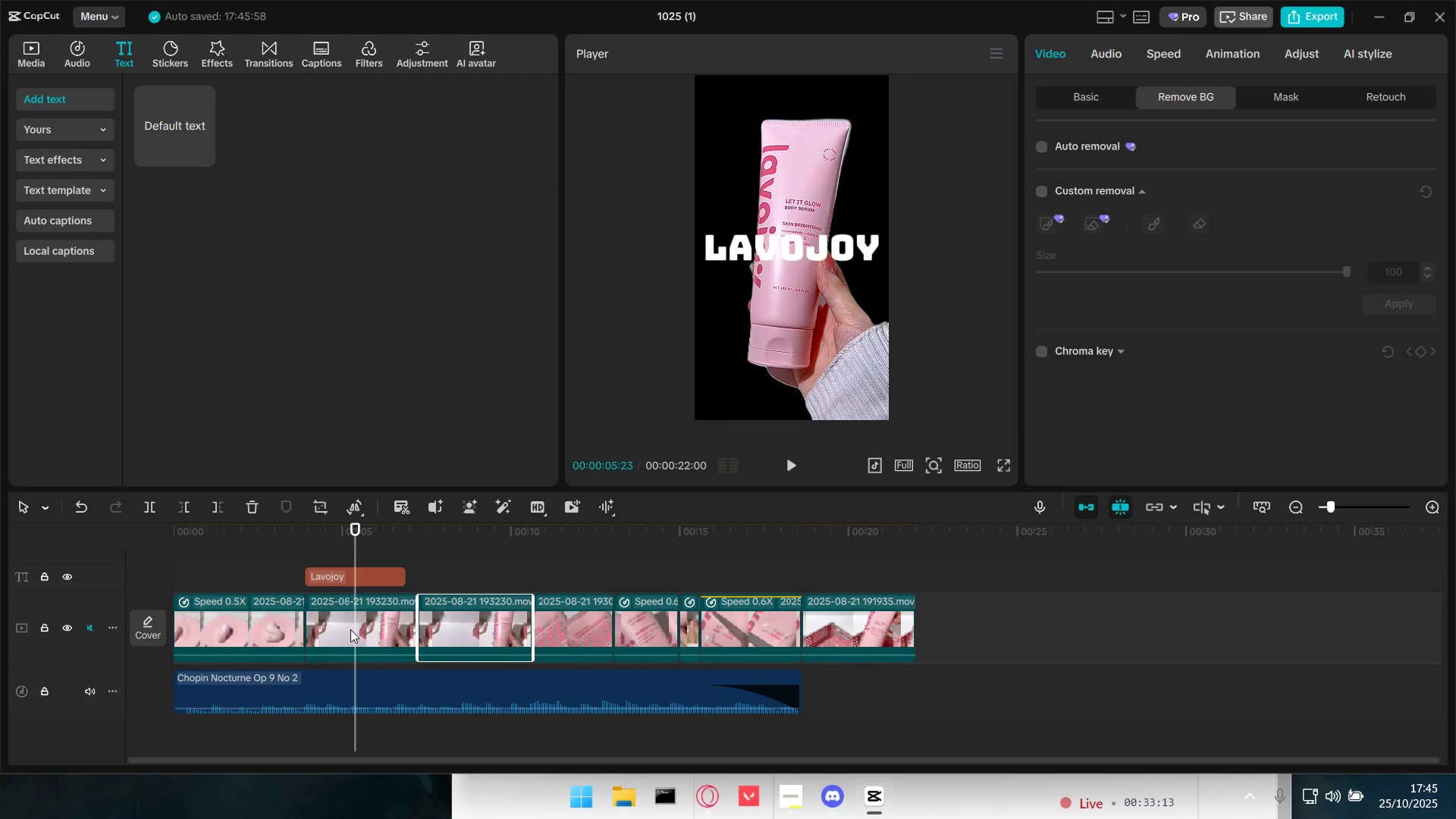 
left_click_drag(start_coordinate=[347, 622], to_coordinate=[376, 582])
 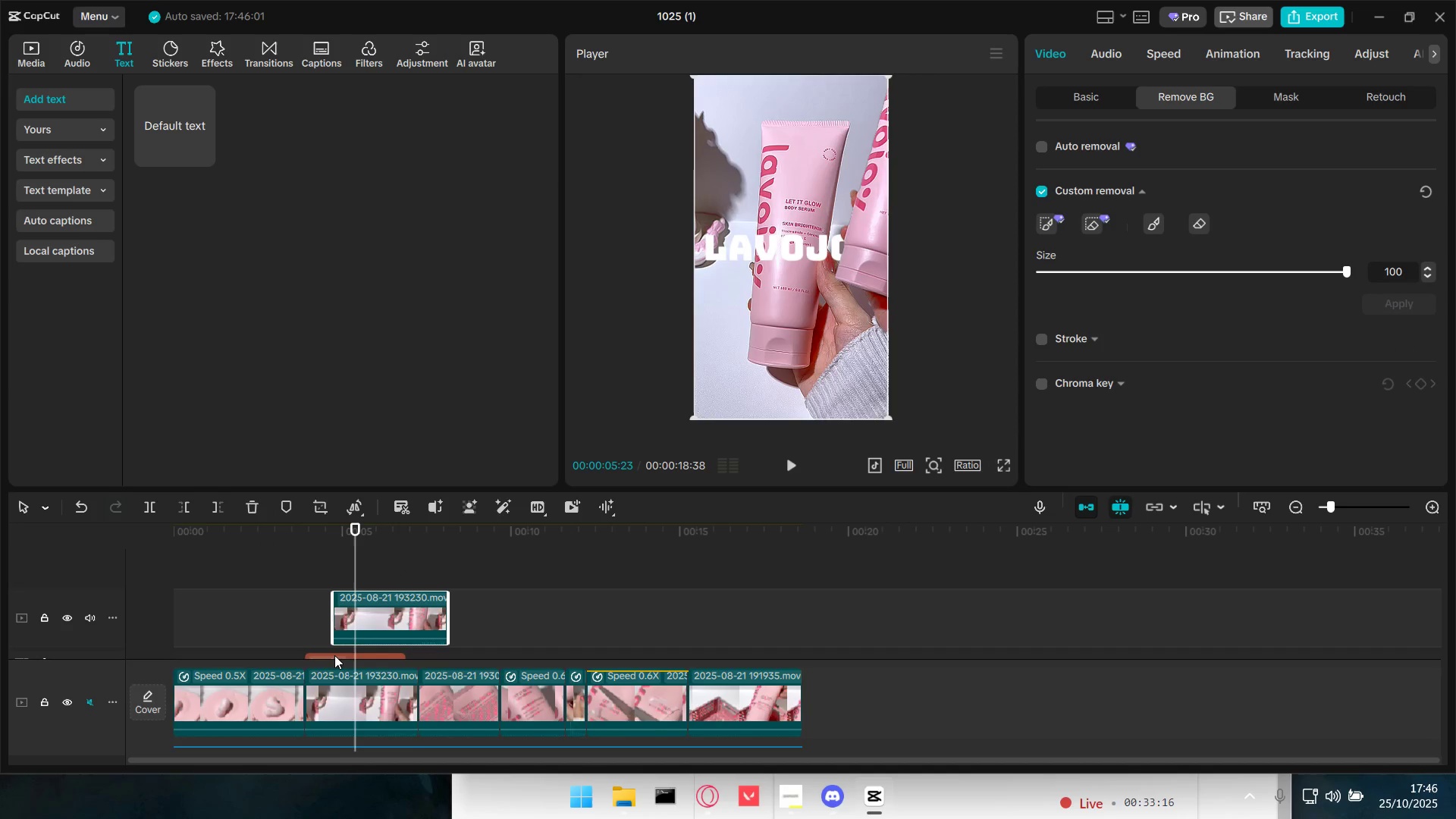 
left_click_drag(start_coordinate=[331, 651], to_coordinate=[305, 624])
 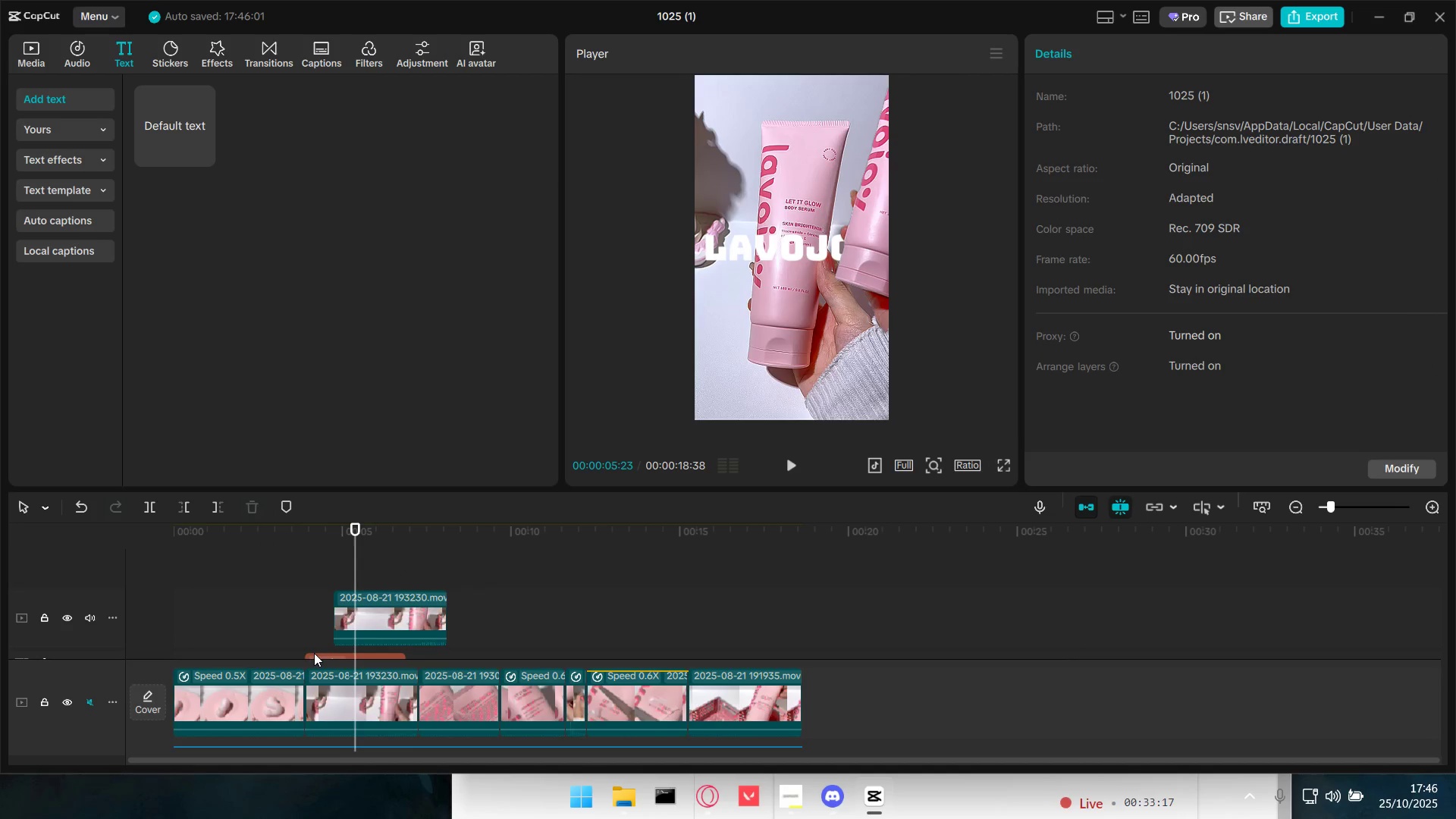 
left_click_drag(start_coordinate=[314, 656], to_coordinate=[340, 566])
 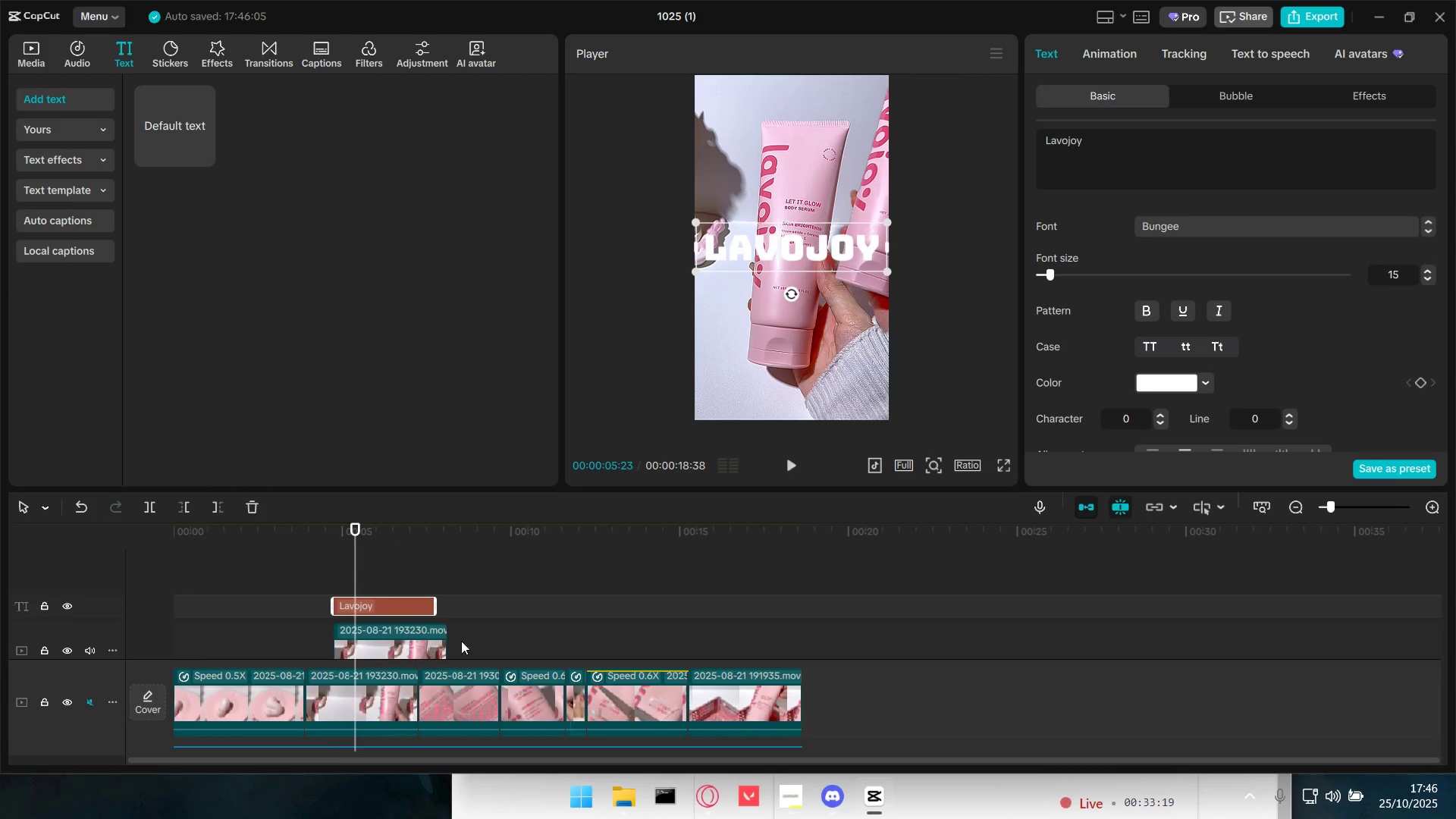 
scroll: coordinate [490, 621], scroll_direction: down, amount: 2.0
 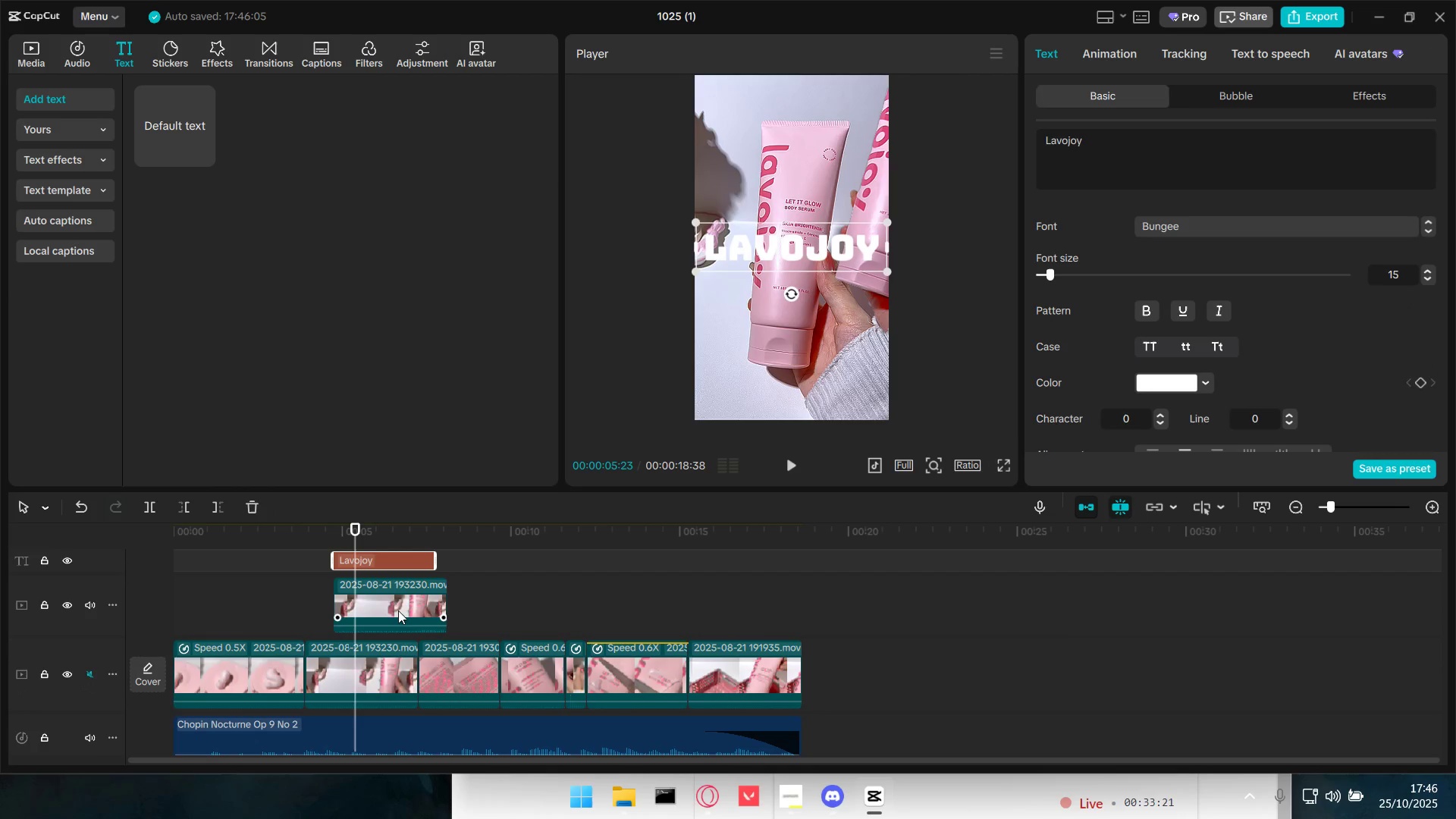 
left_click_drag(start_coordinate=[394, 606], to_coordinate=[363, 609])
 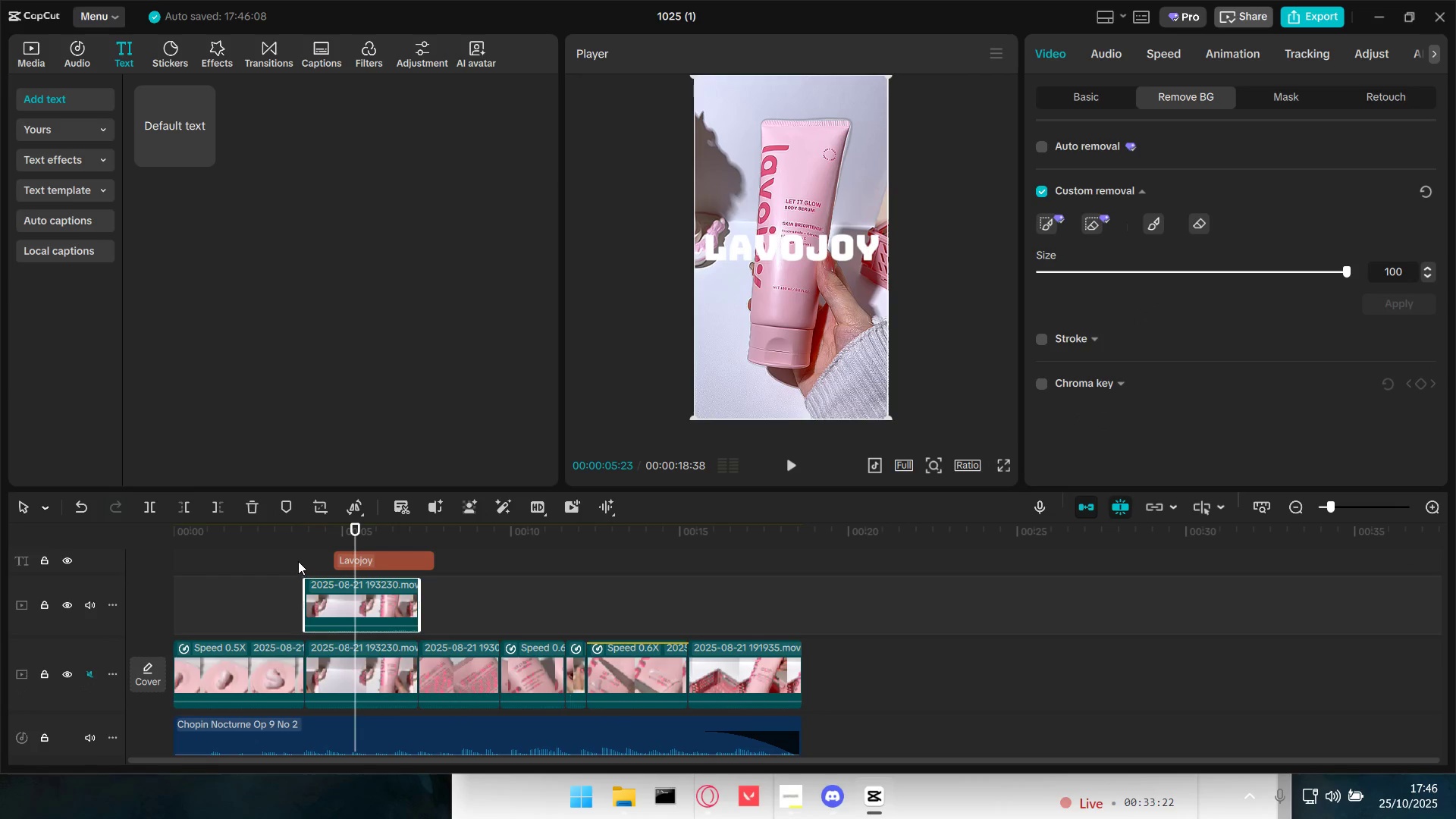 
left_click([287, 553])
 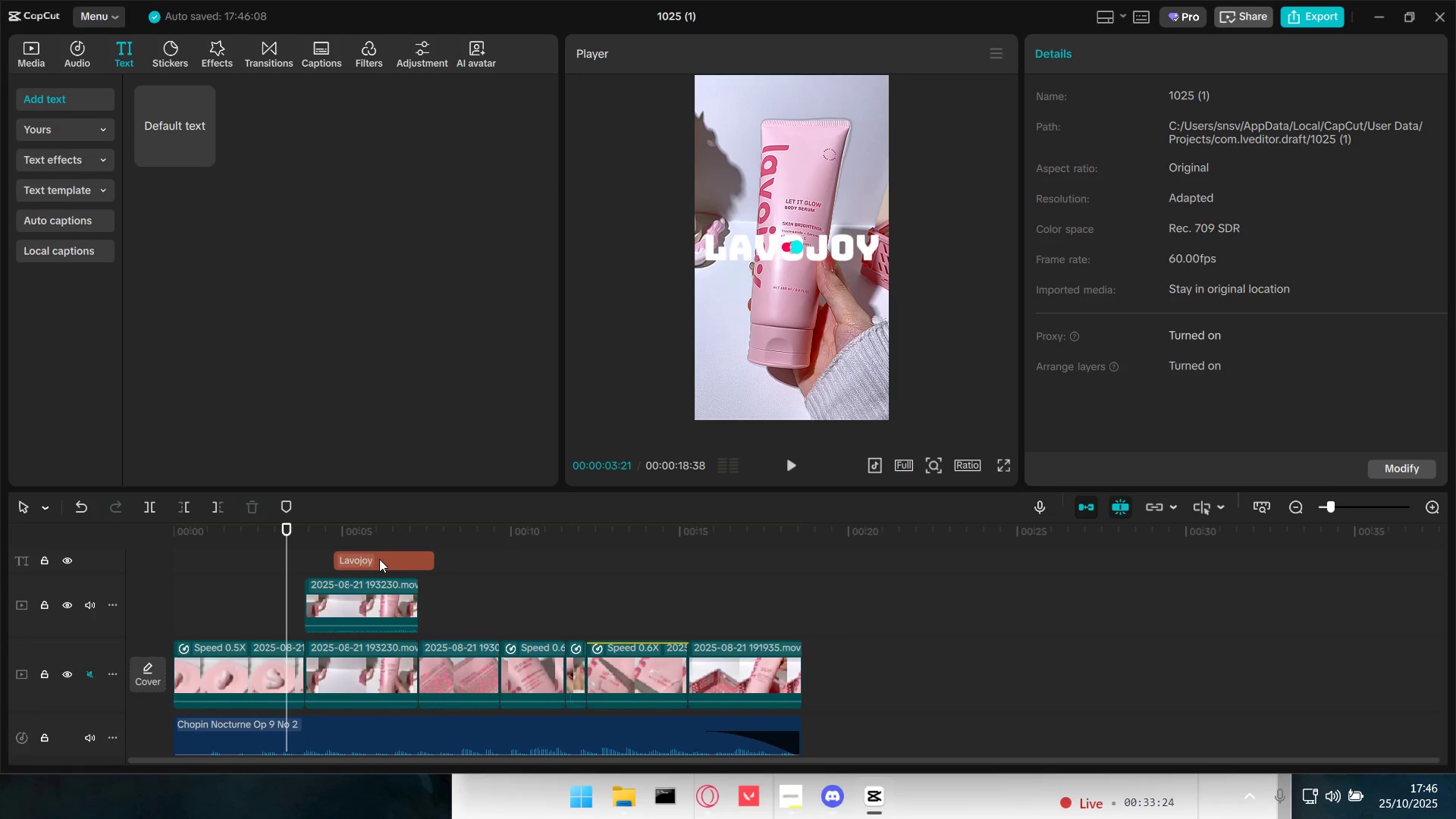 
left_click_drag(start_coordinate=[379, 557], to_coordinate=[355, 605])
 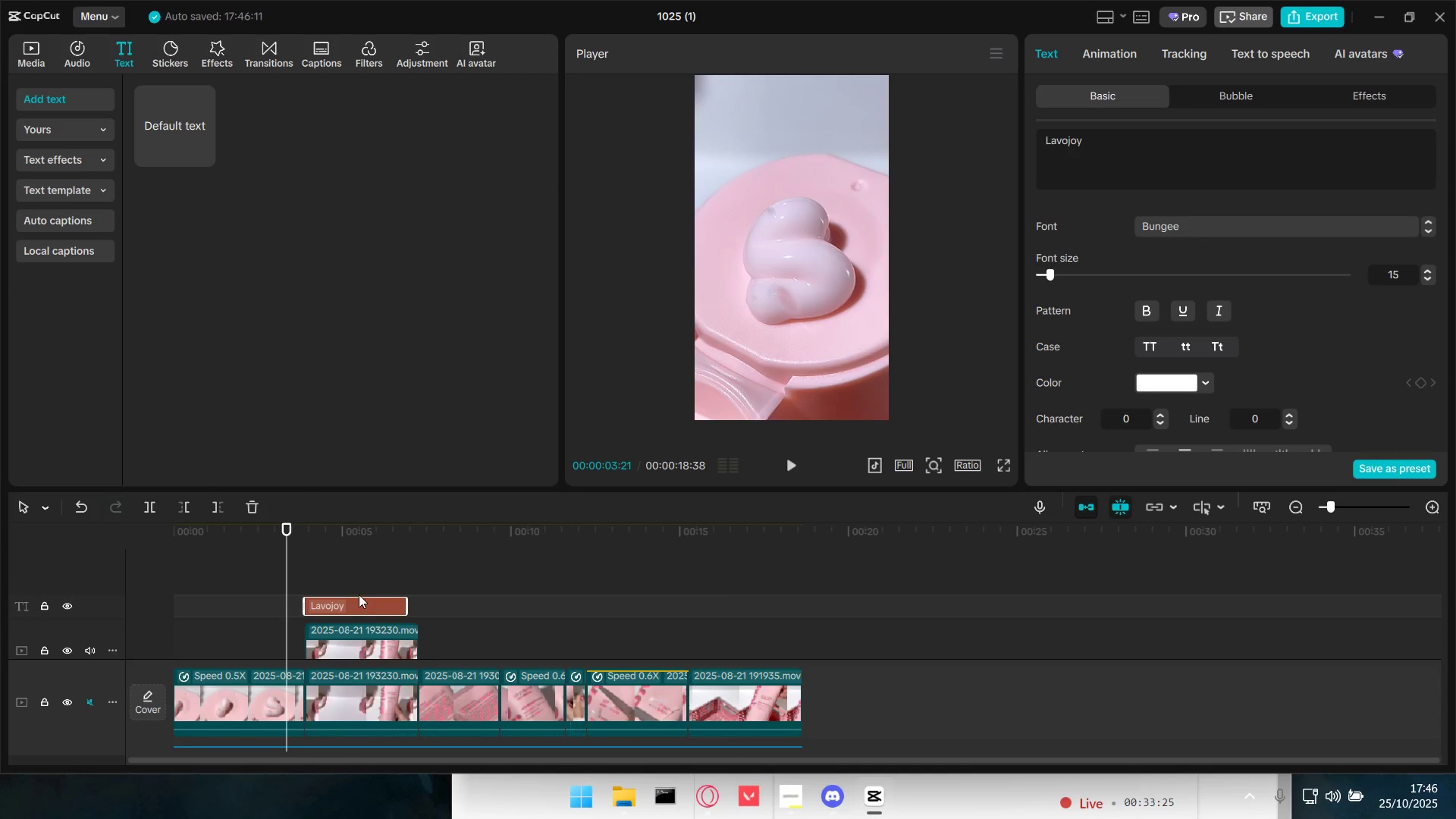 
scroll: coordinate [378, 582], scroll_direction: down, amount: 2.0
 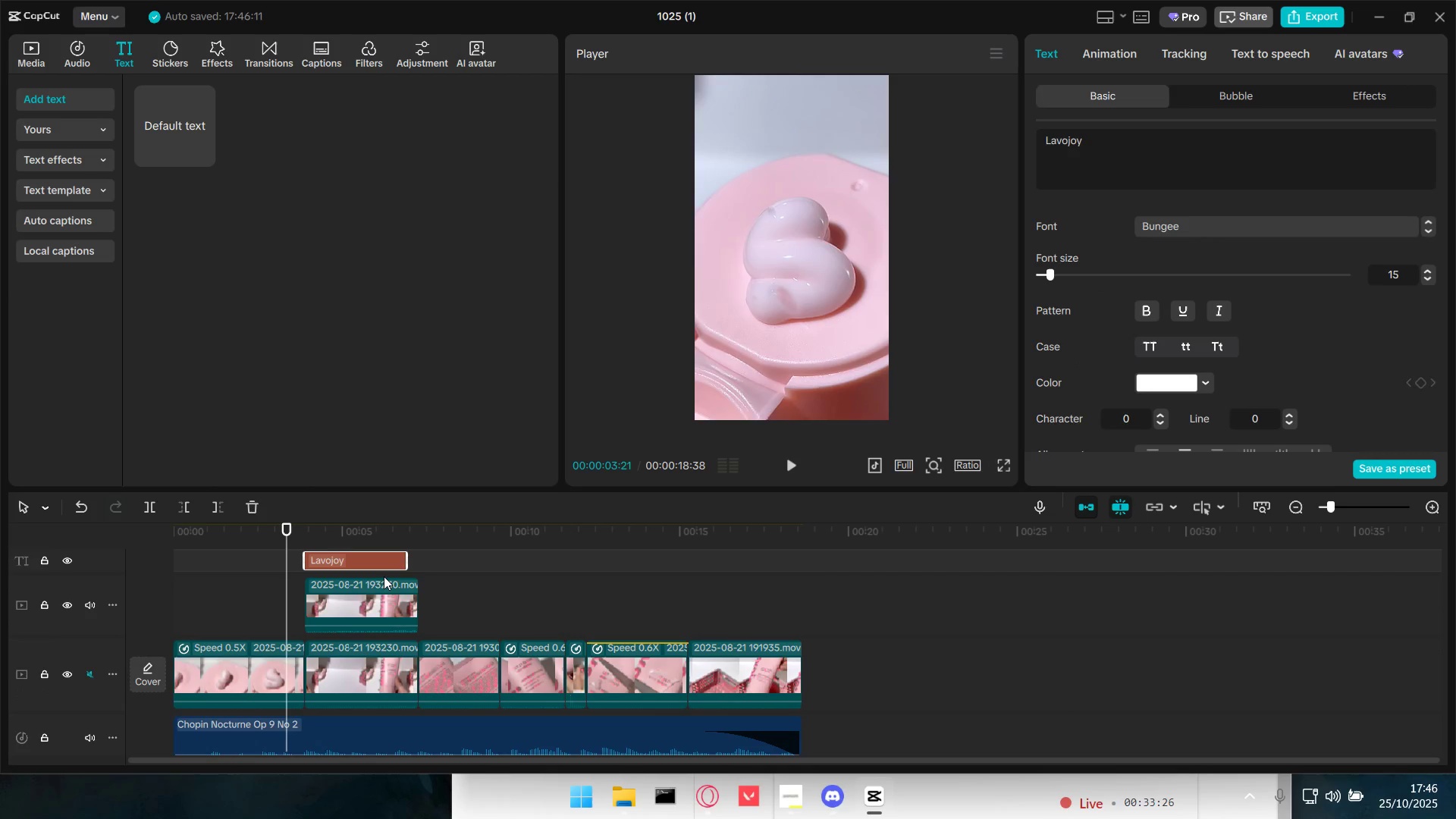 
key(Space)
 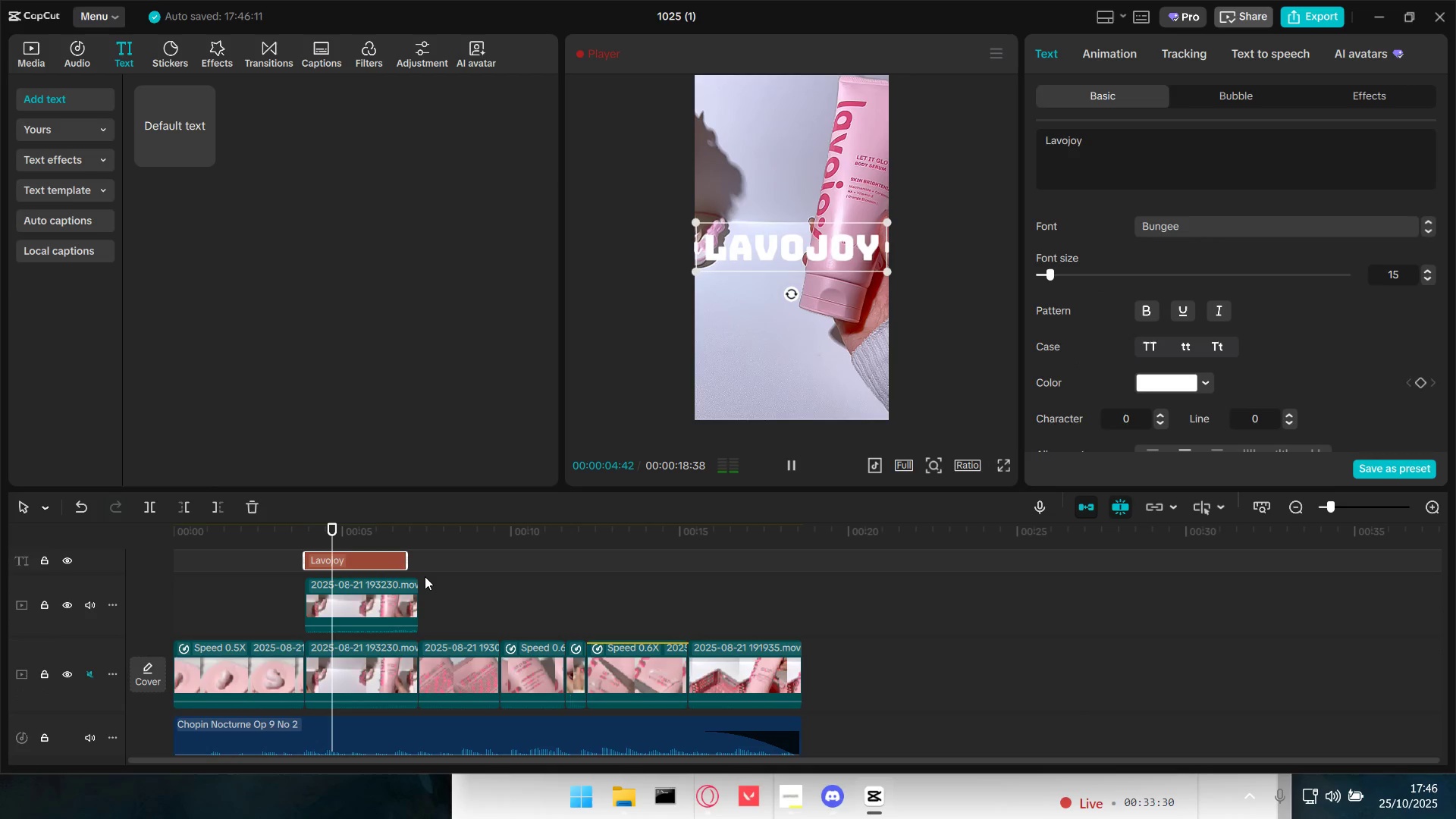 
key(Space)
 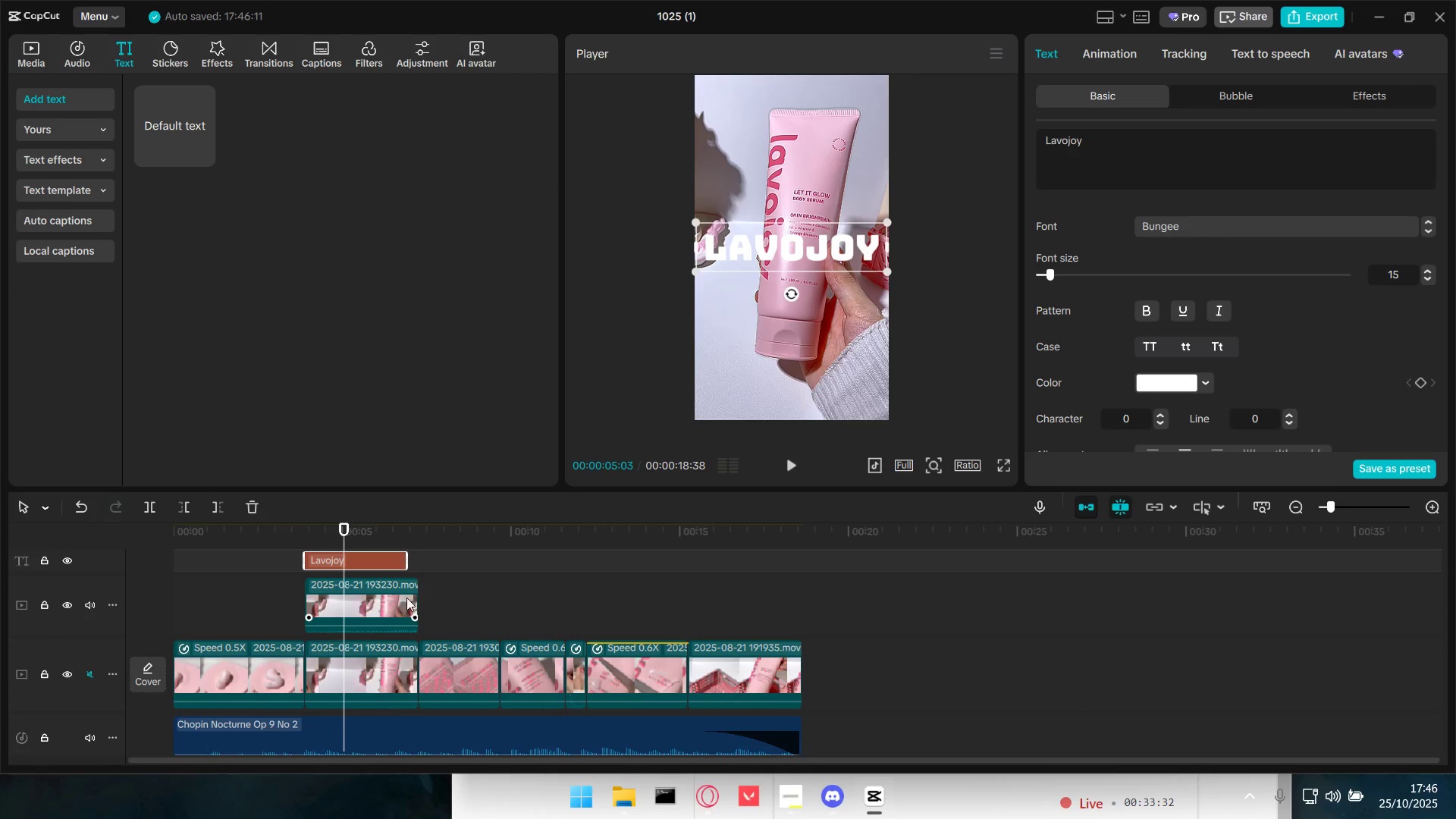 
left_click_drag(start_coordinate=[384, 592], to_coordinate=[377, 590])
 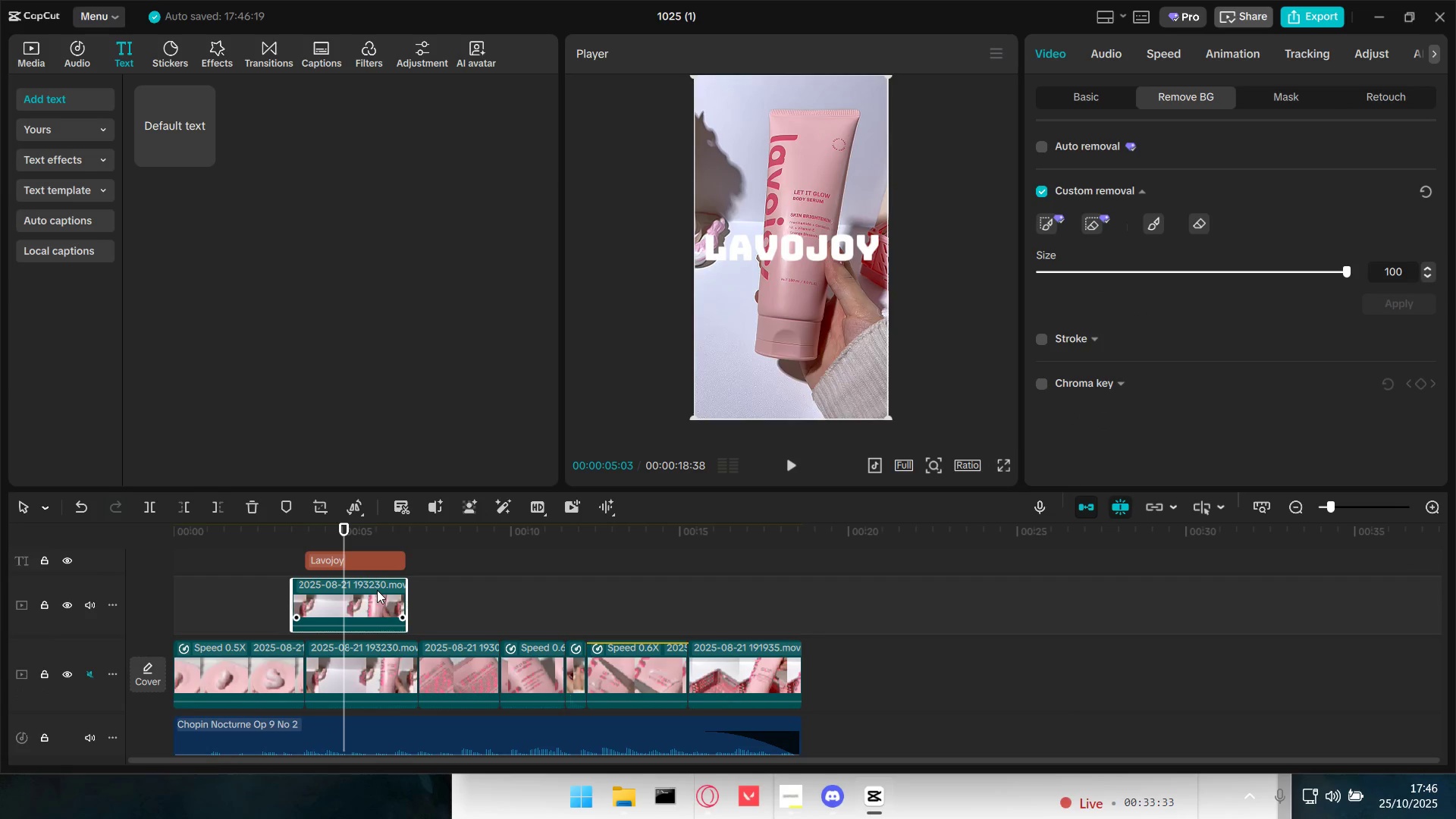 
left_click_drag(start_coordinate=[377, 590], to_coordinate=[387, 594])
 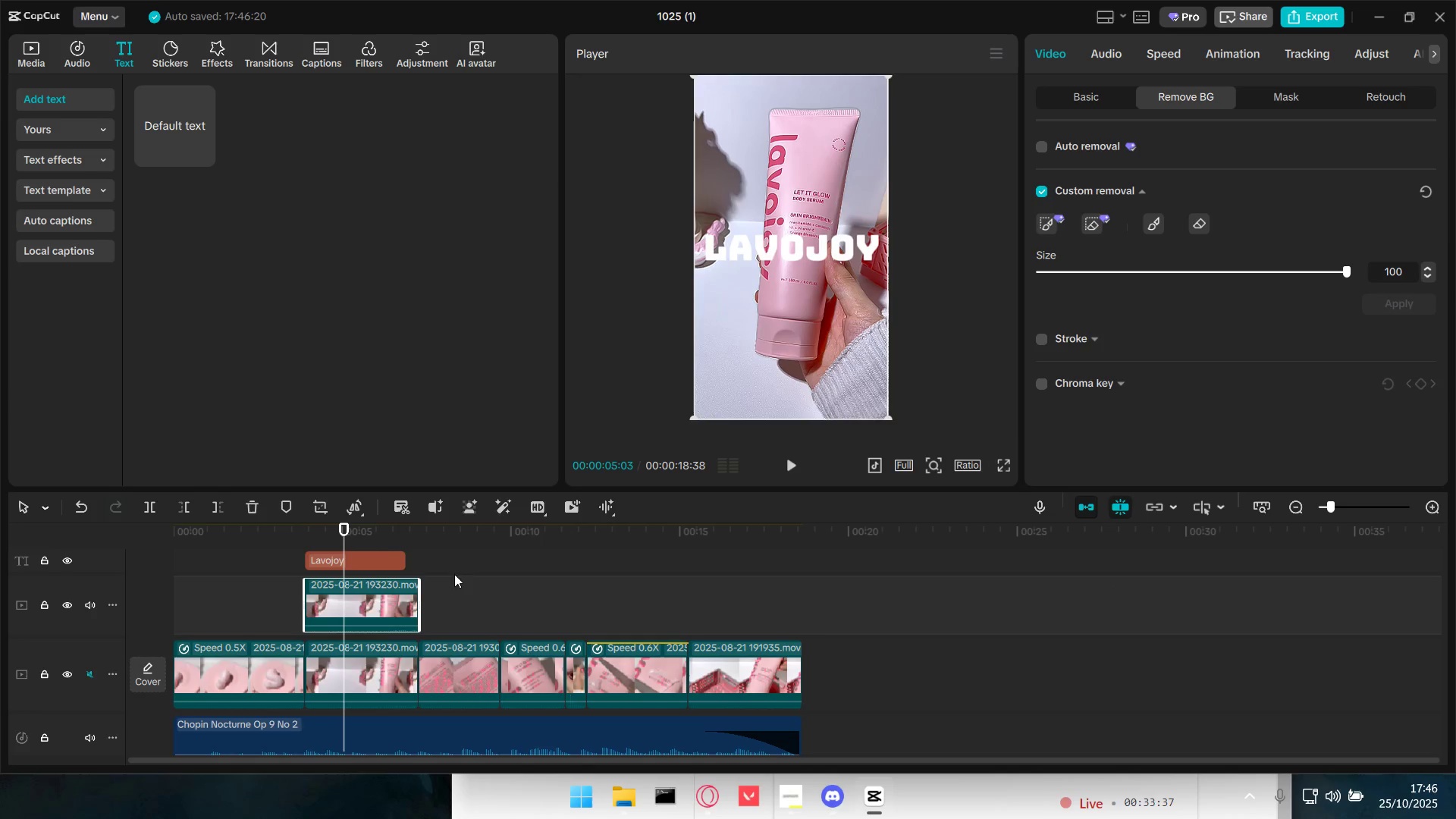 
left_click_drag(start_coordinate=[369, 559], to_coordinate=[371, 638])
 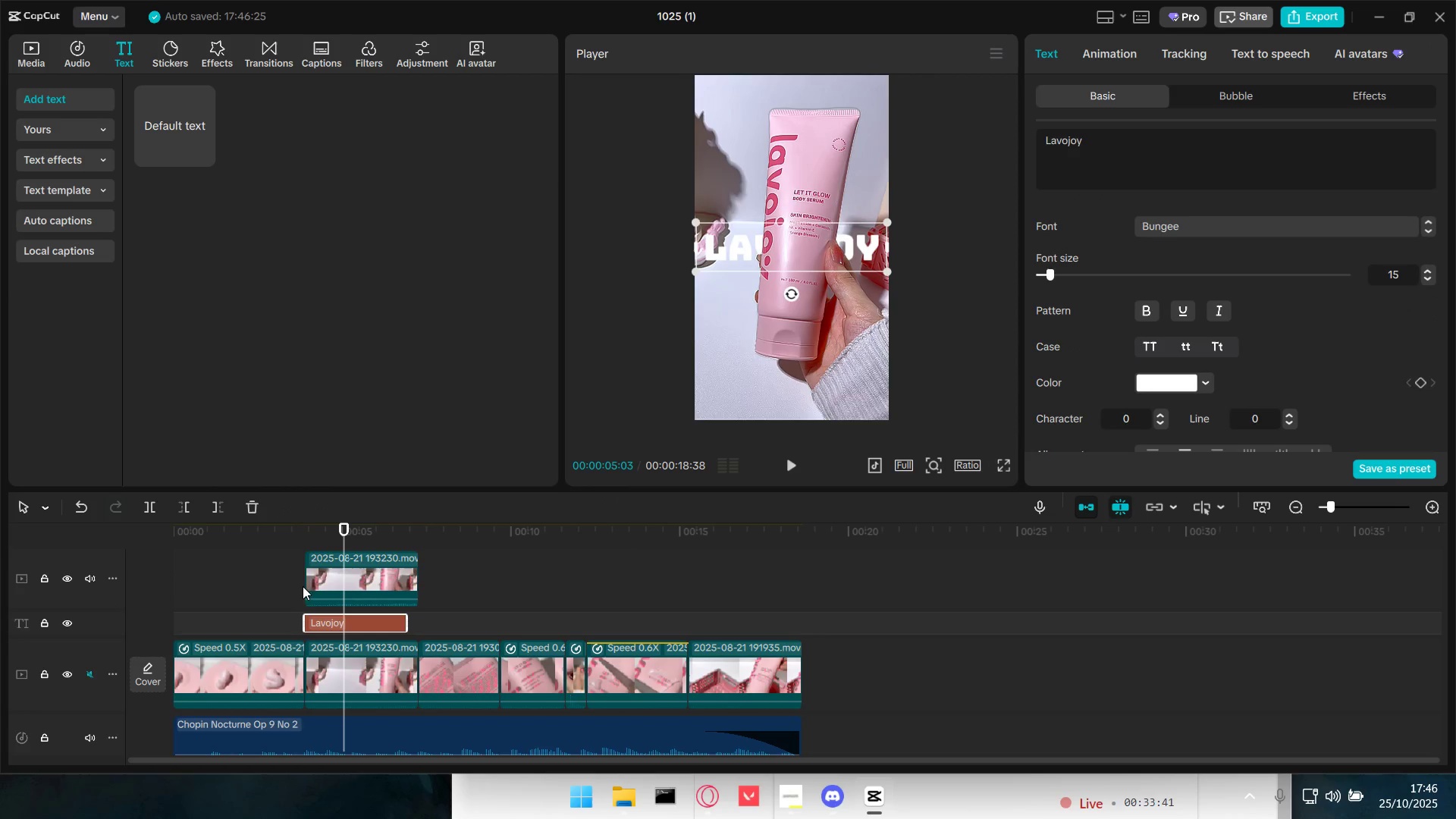 
left_click([278, 573])
 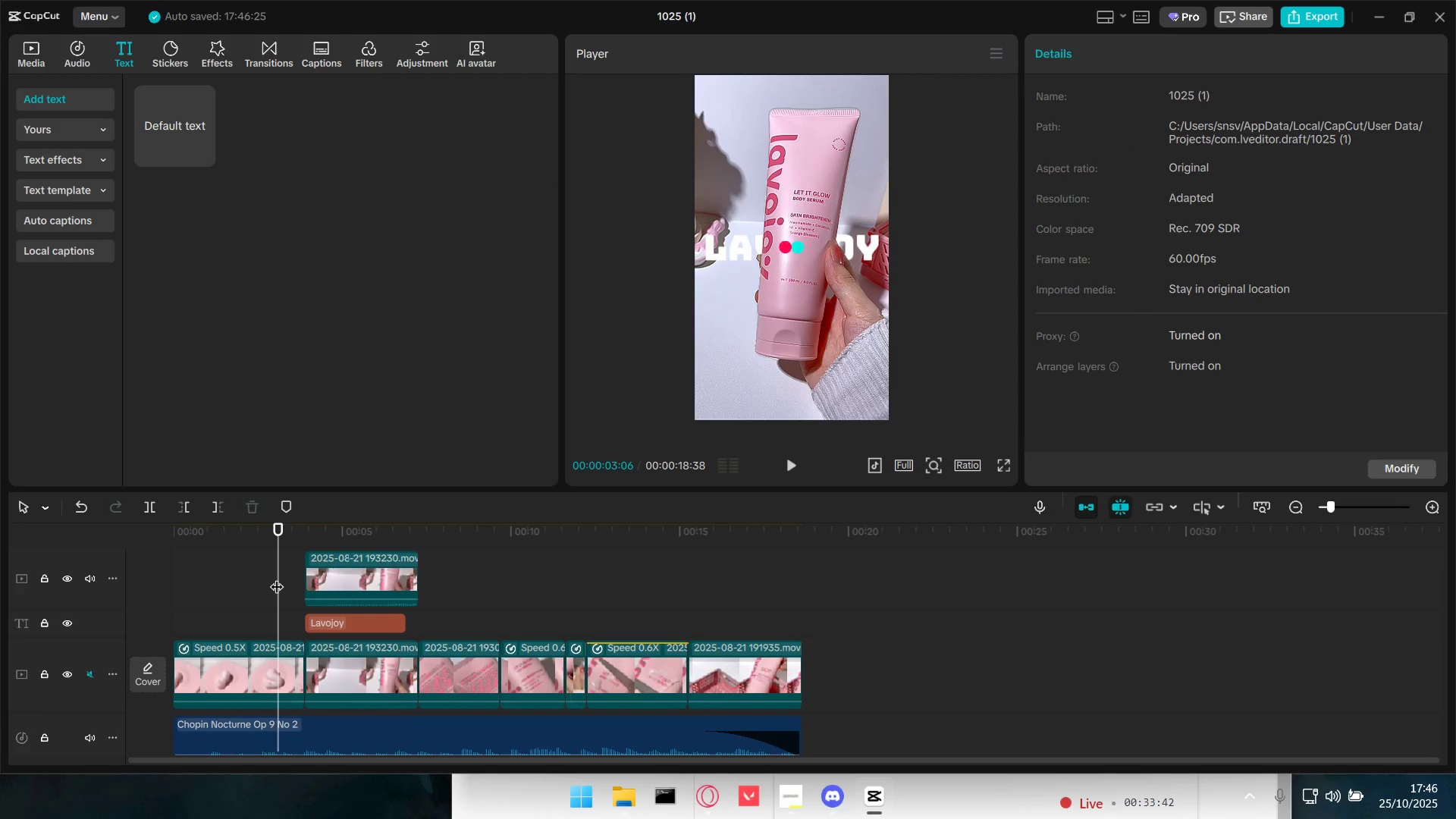 
key(Space)
 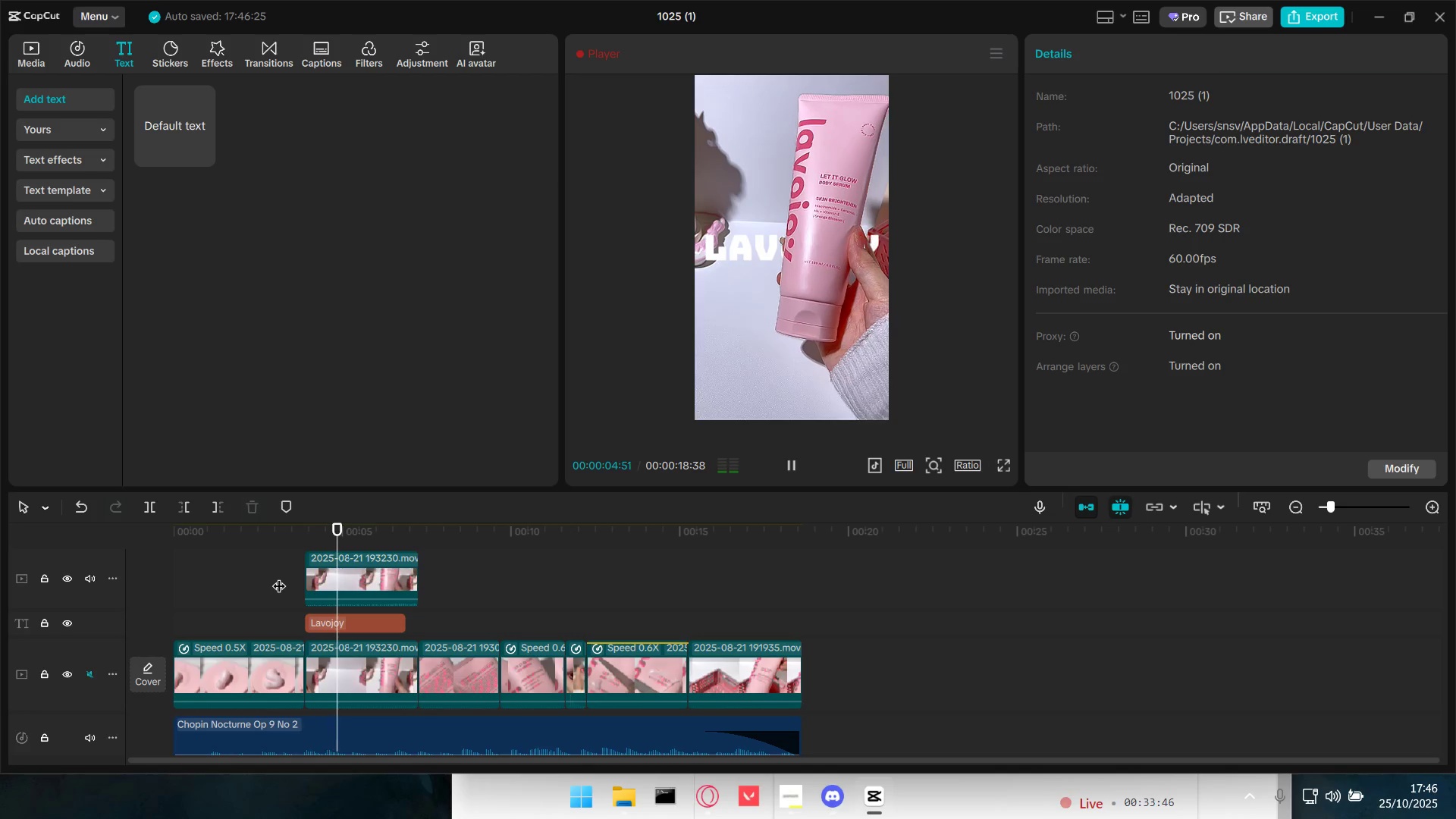 
wait(6.24)
 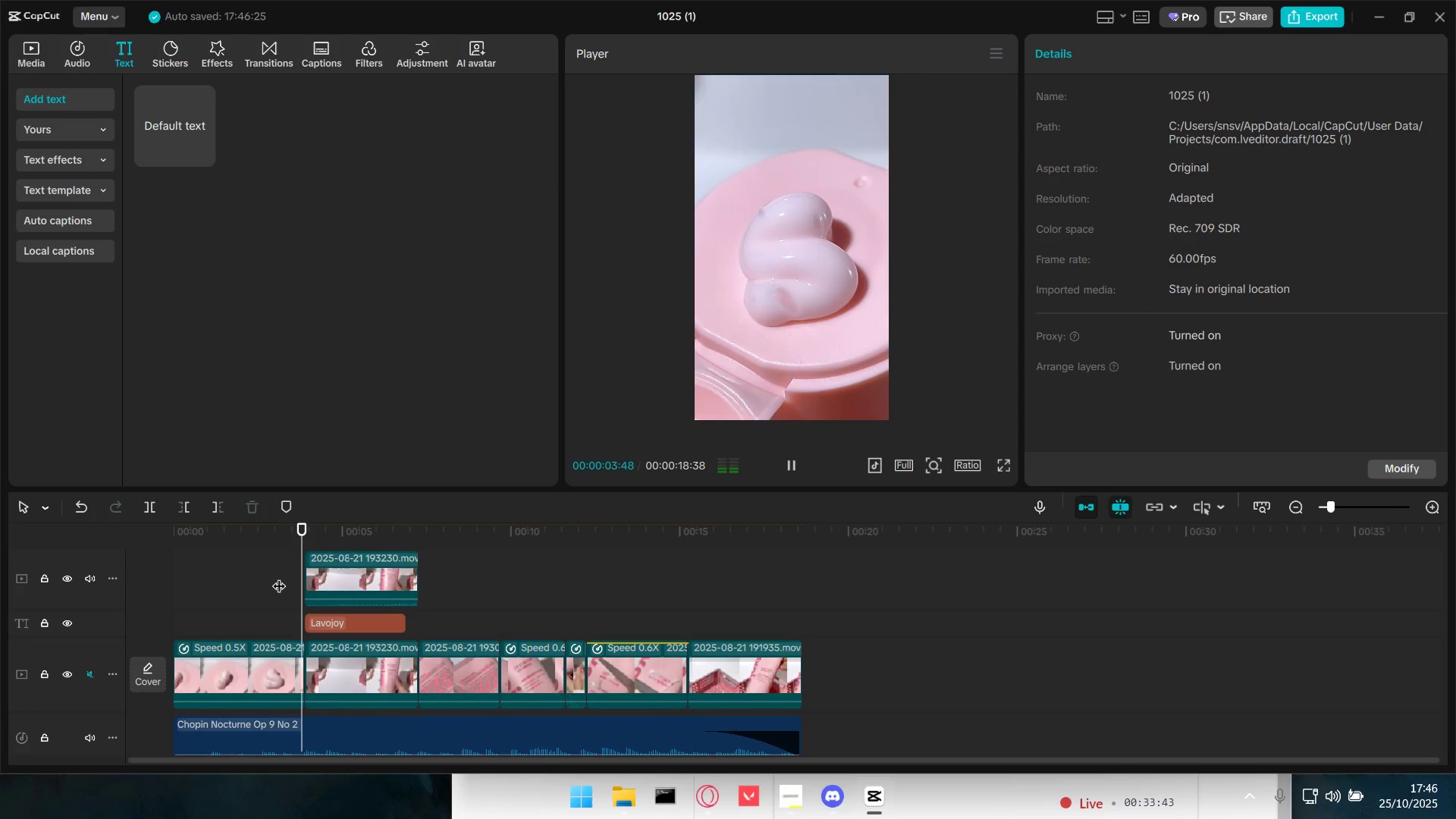 
key(Space)
 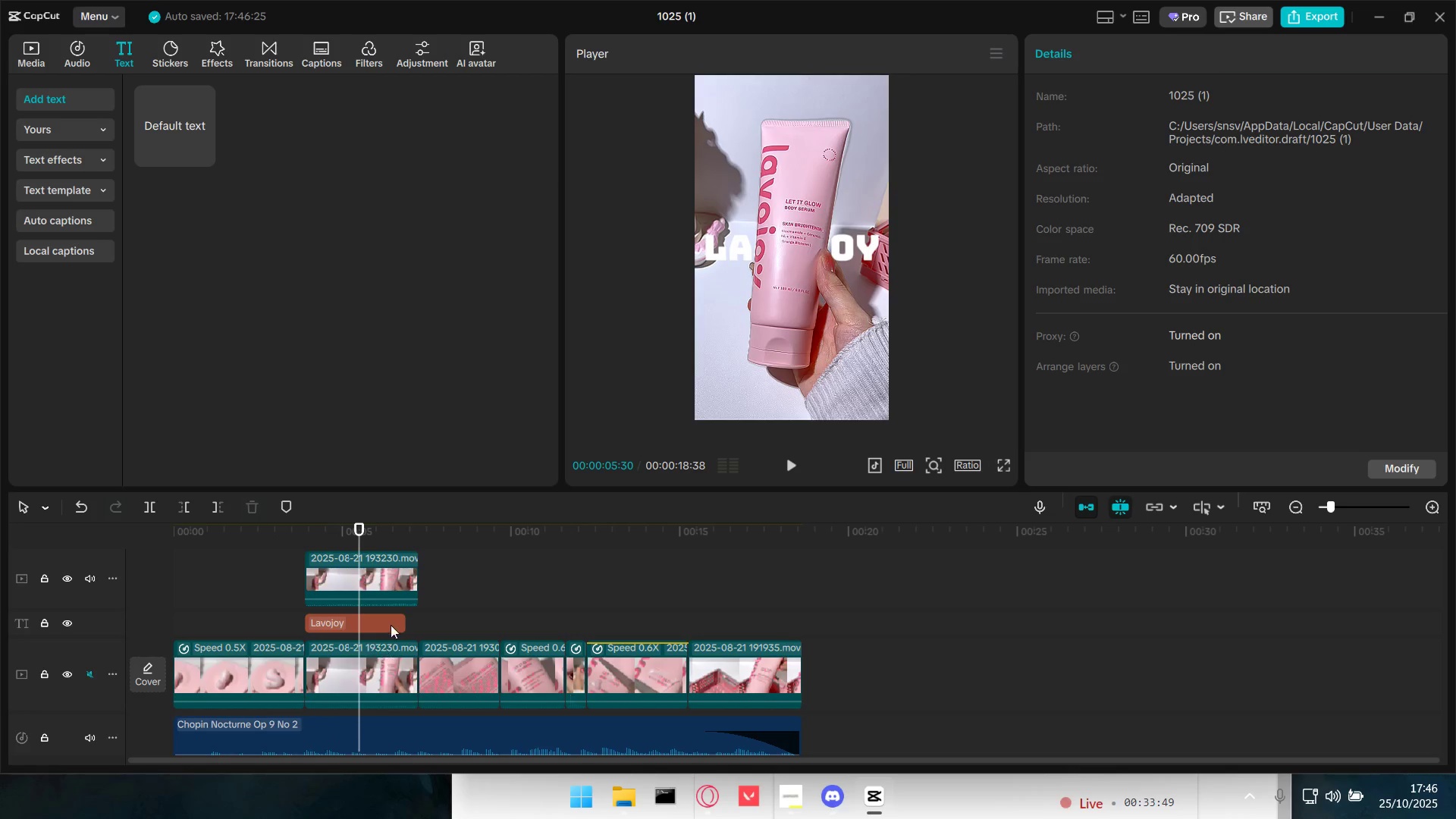 
left_click([391, 620])
 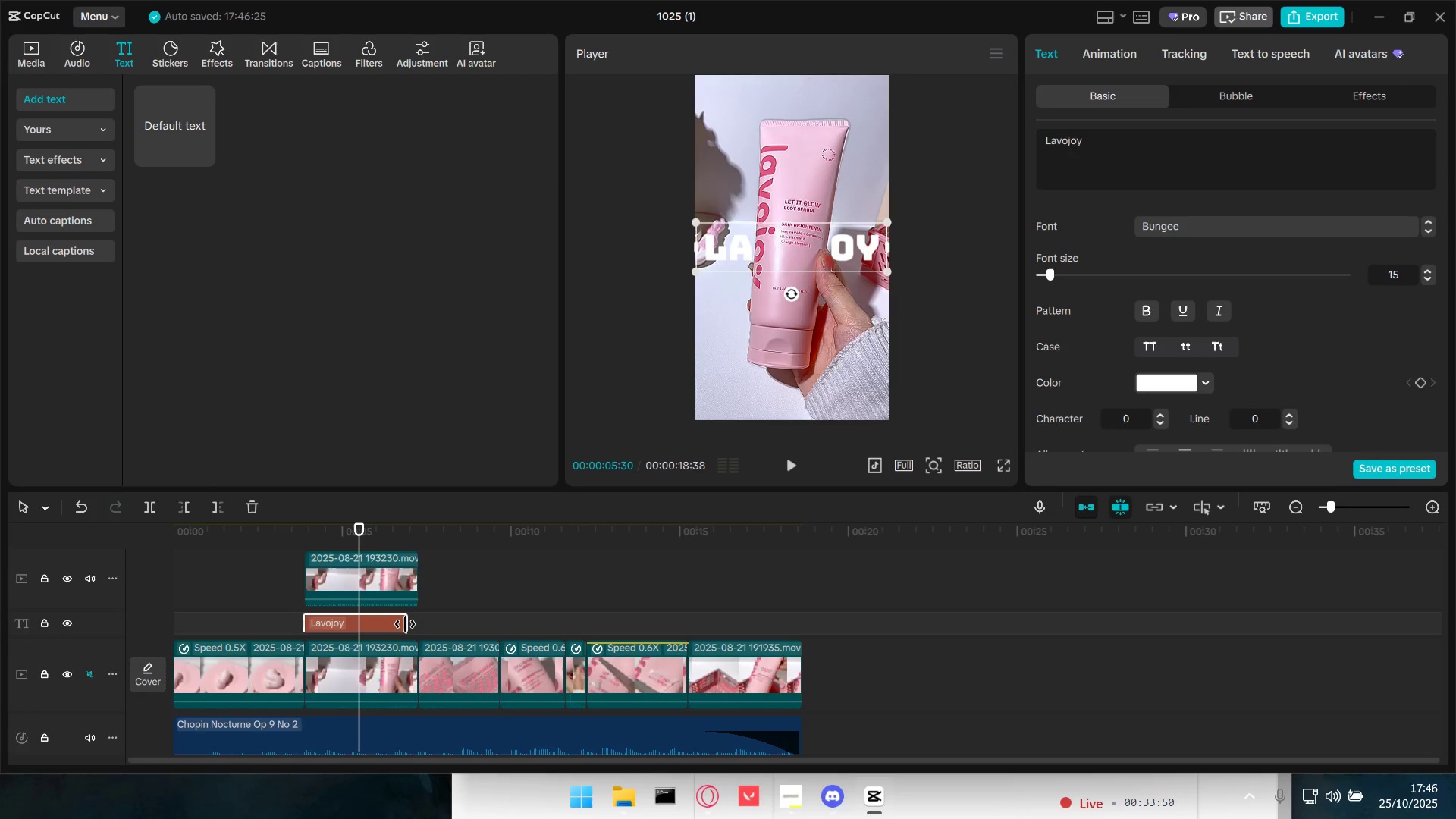 
left_click_drag(start_coordinate=[405, 624], to_coordinate=[413, 626])
 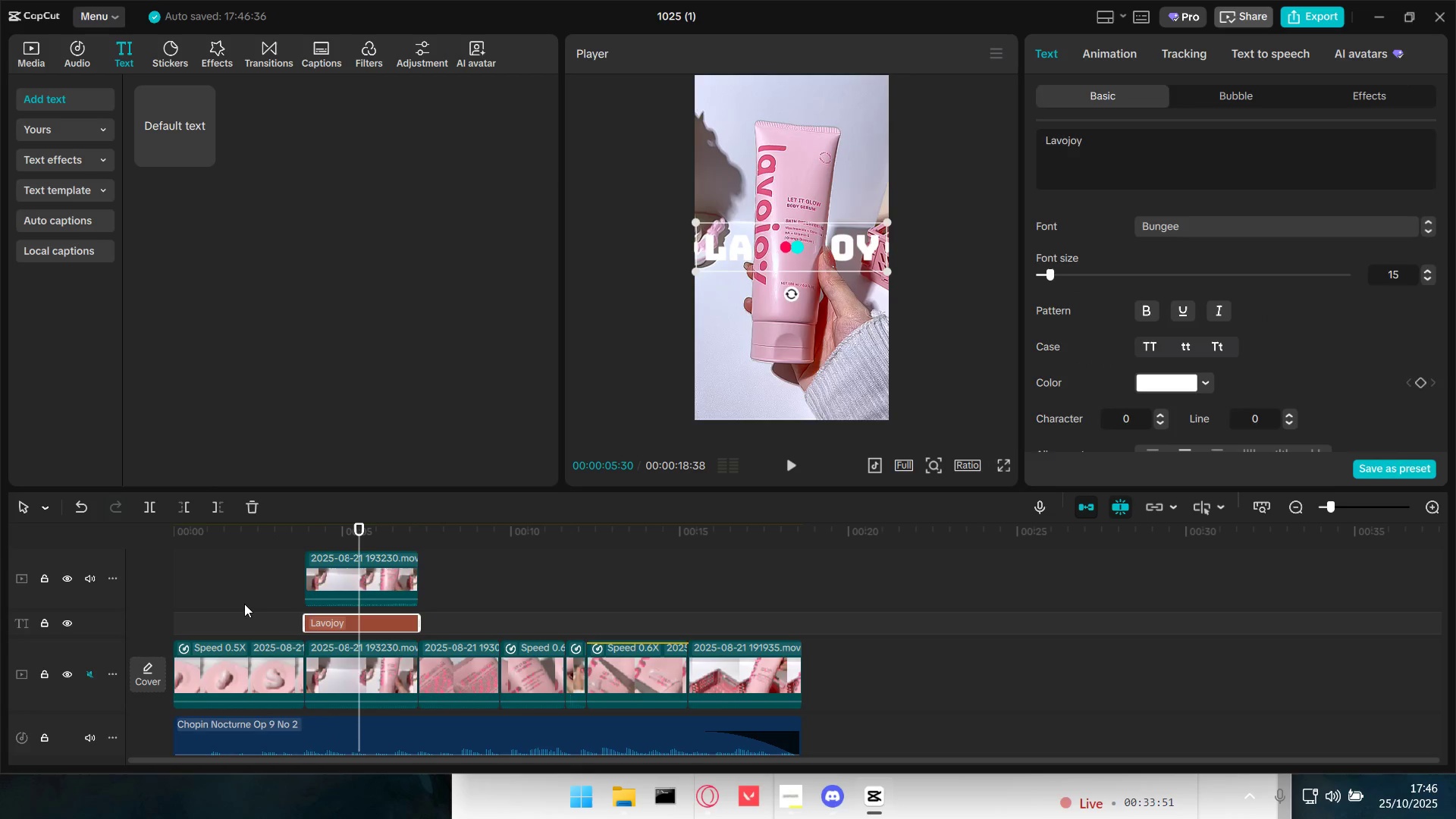 
left_click([244, 604])
 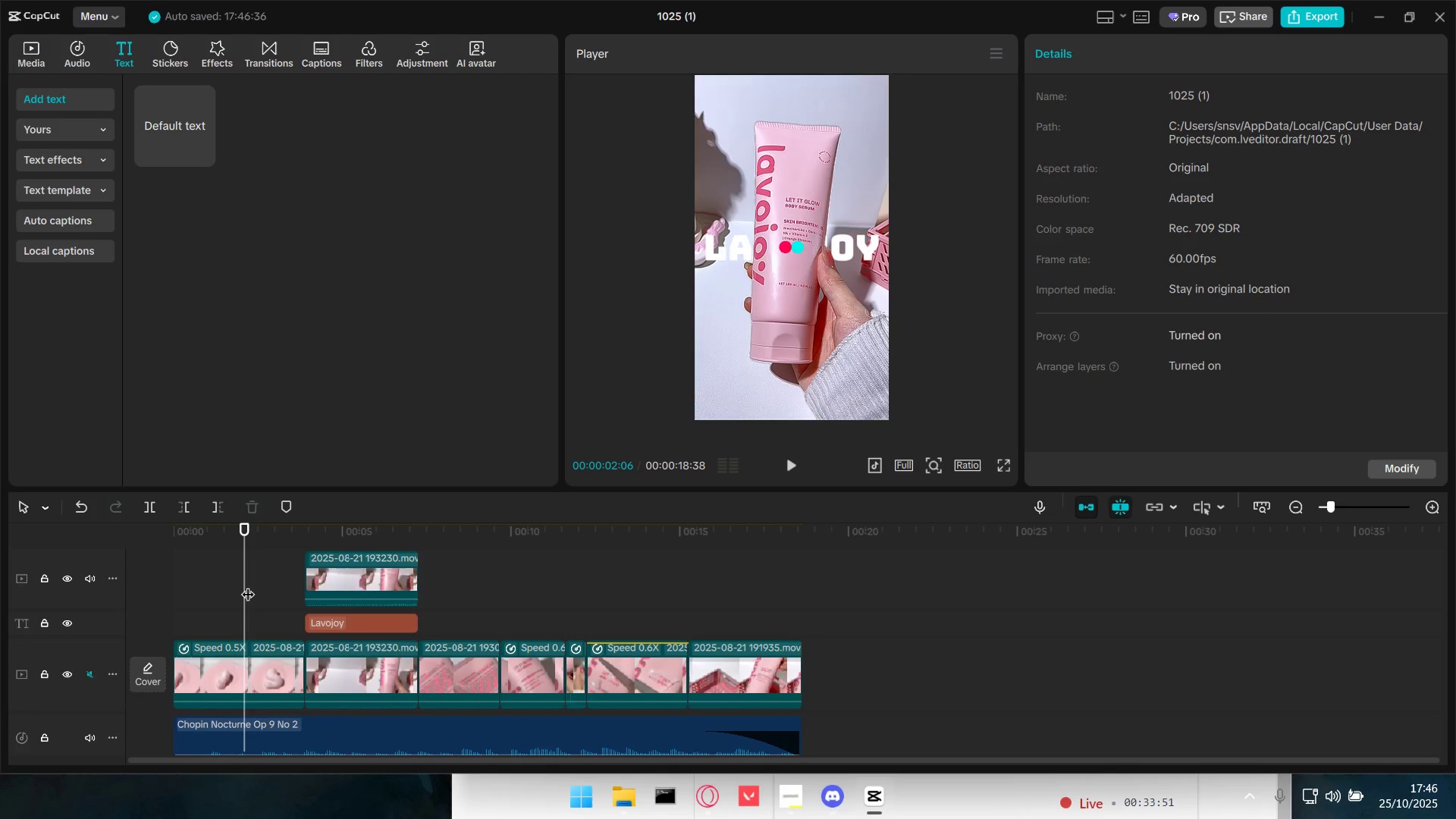 
left_click_drag(start_coordinate=[246, 585], to_coordinate=[64, 587])
 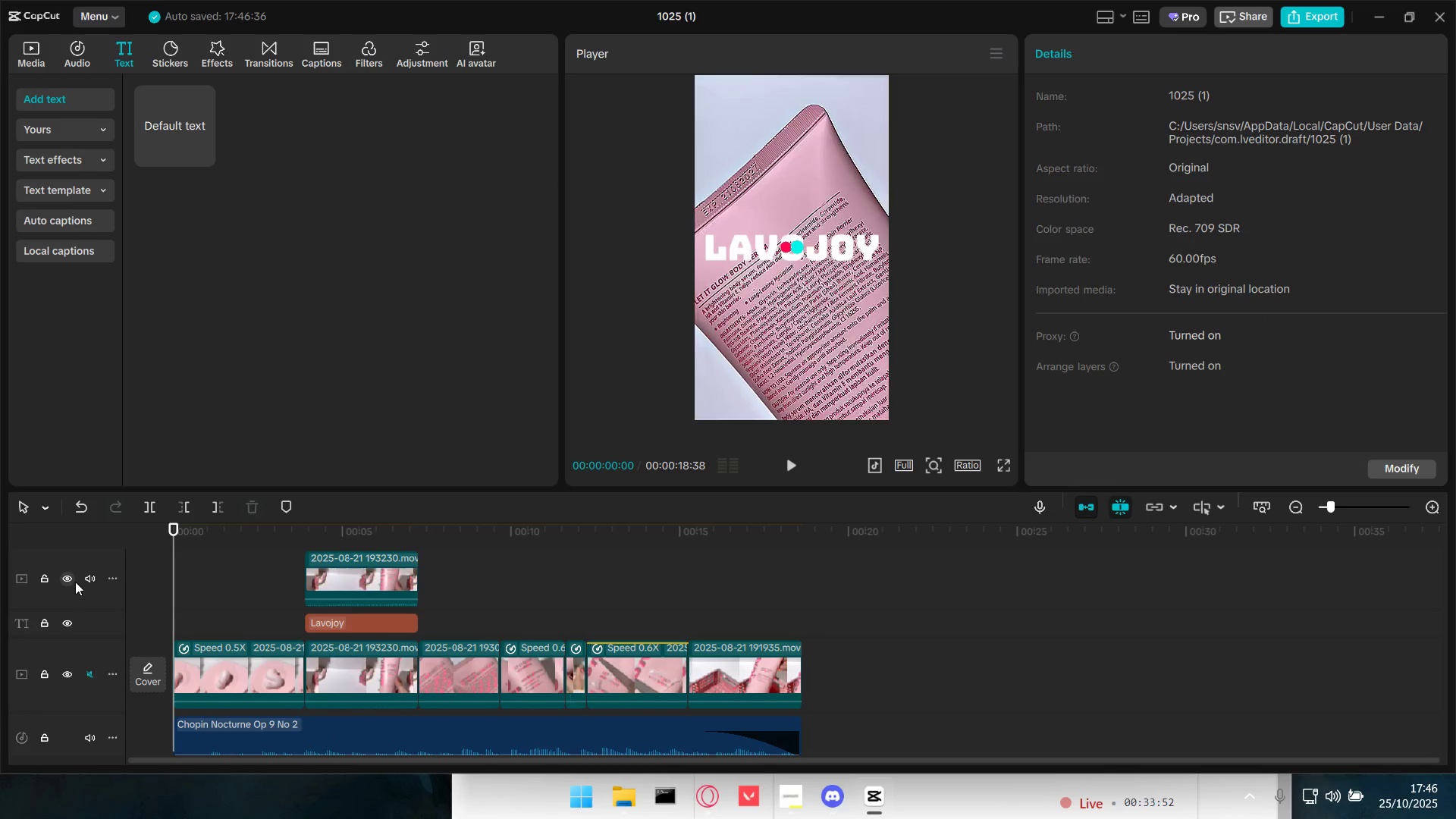 
key(Space)
 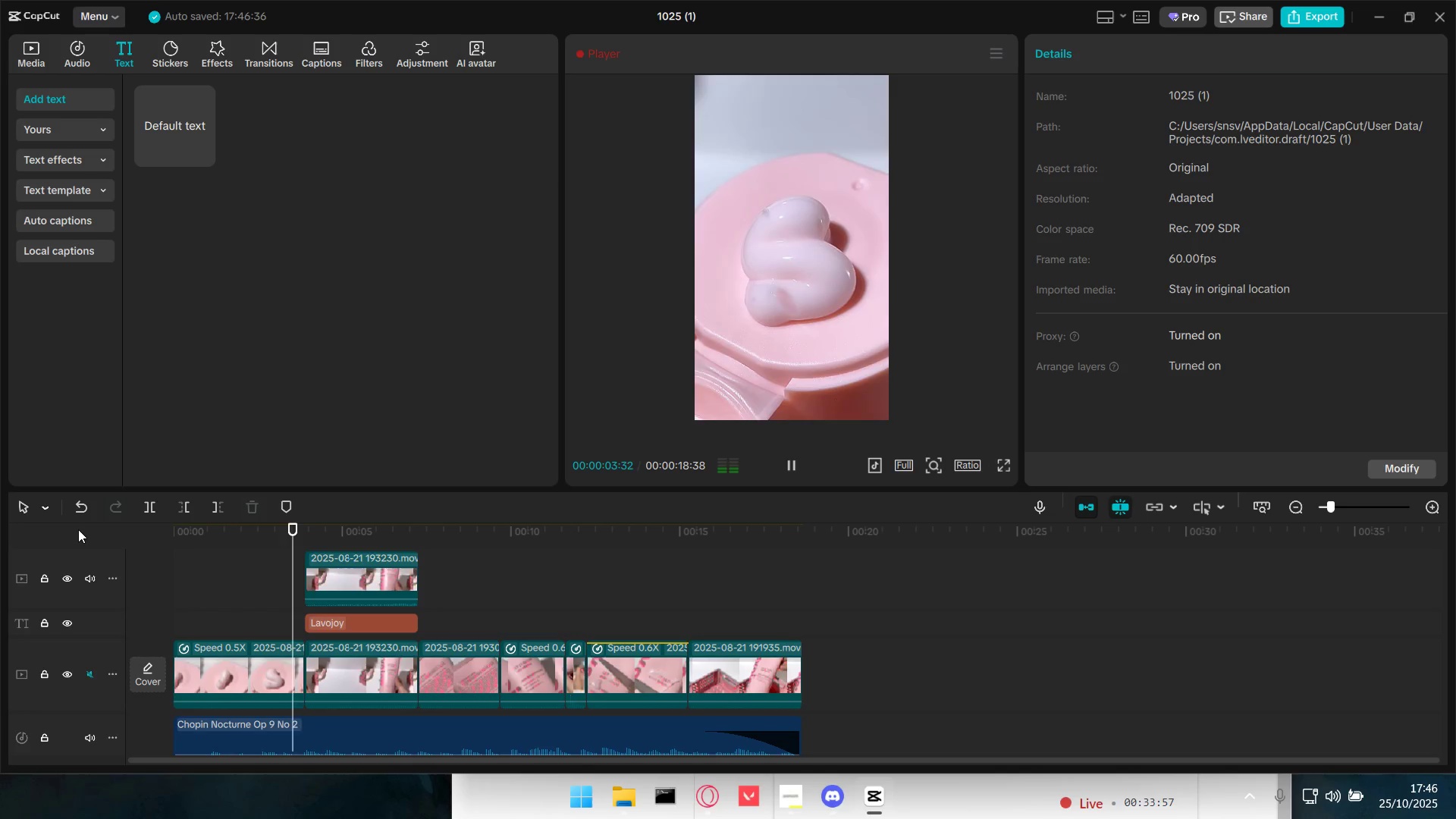 
wait(9.82)
 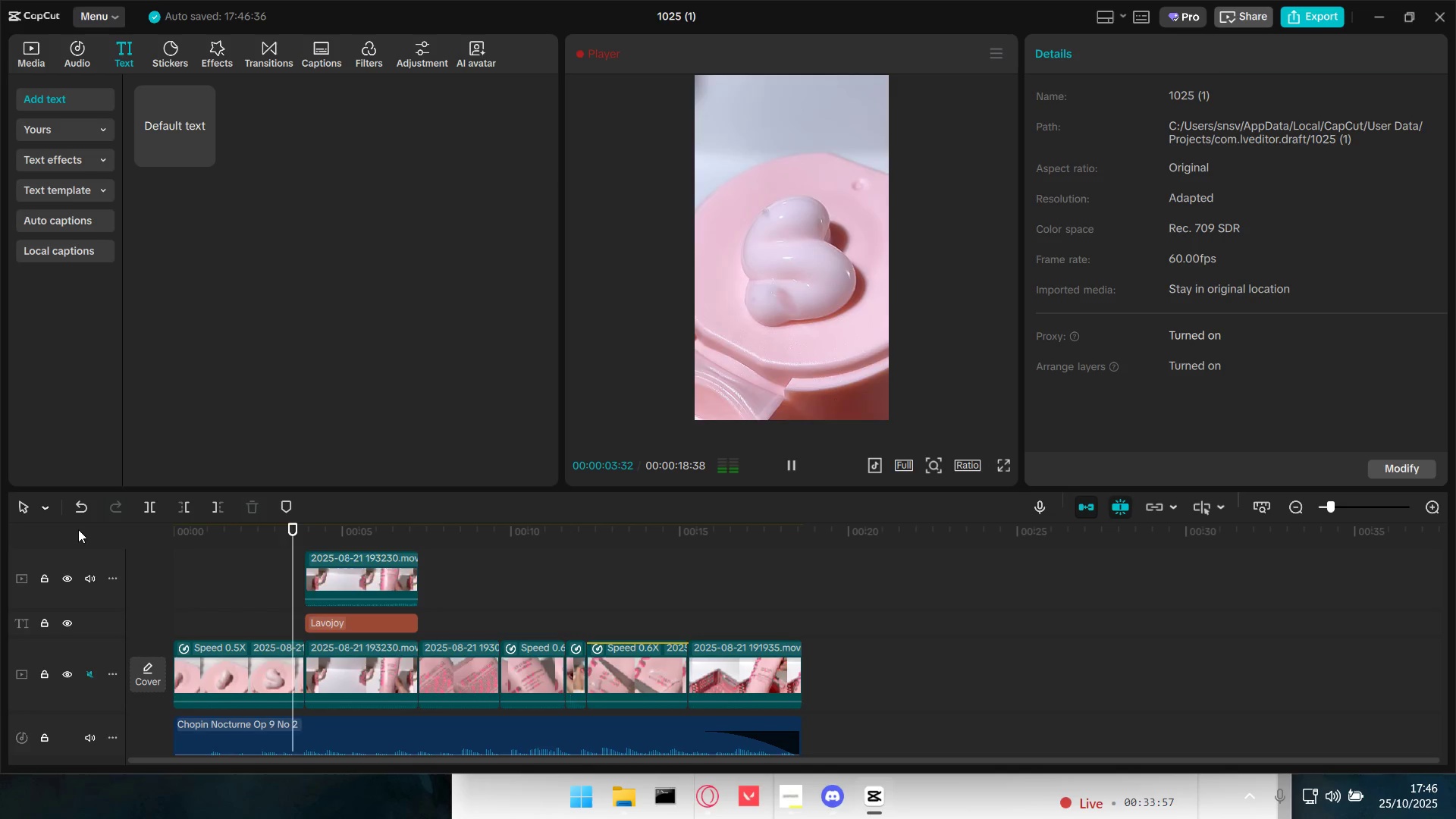 
key(Space)
 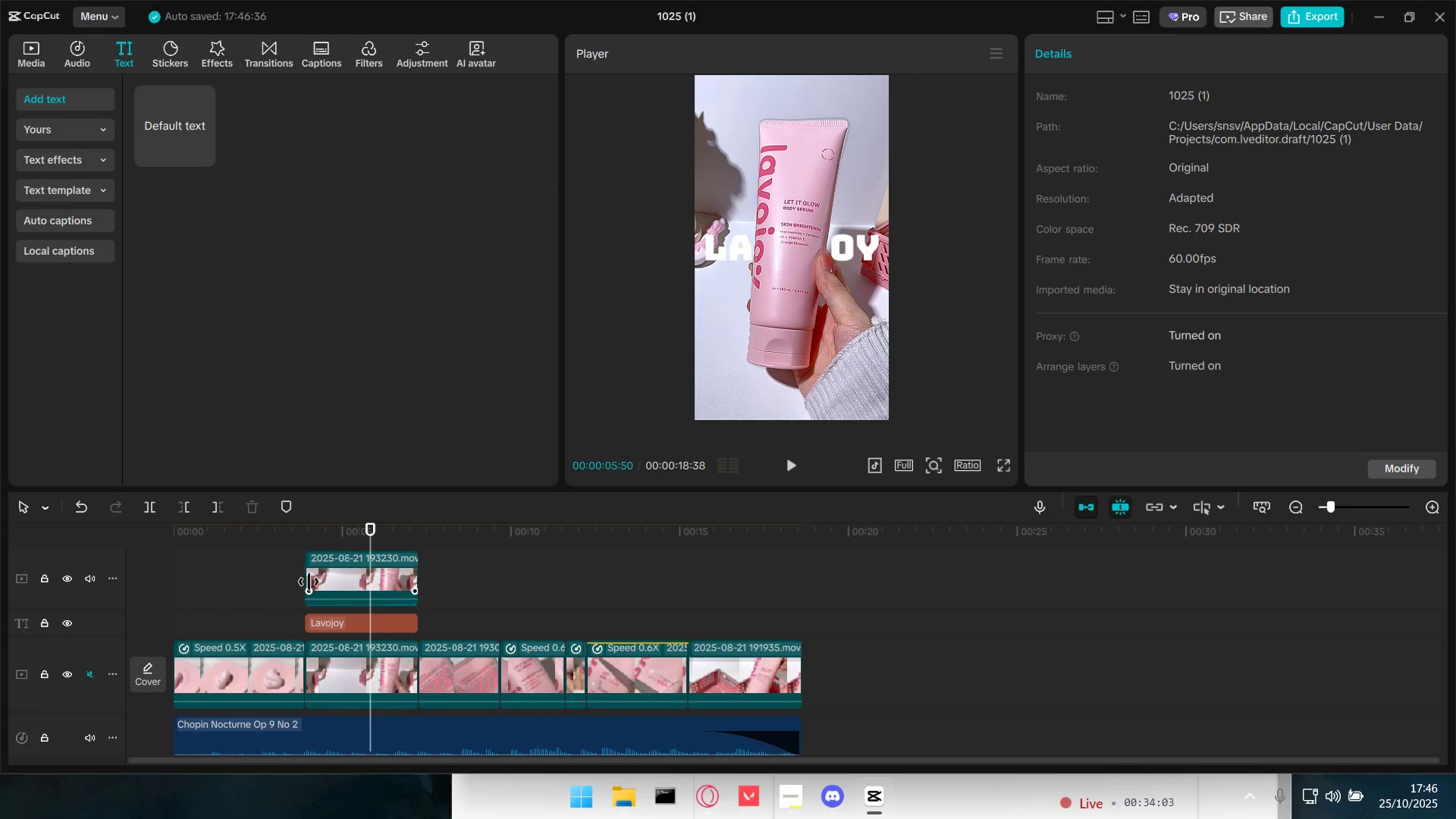 
left_click([309, 571])
 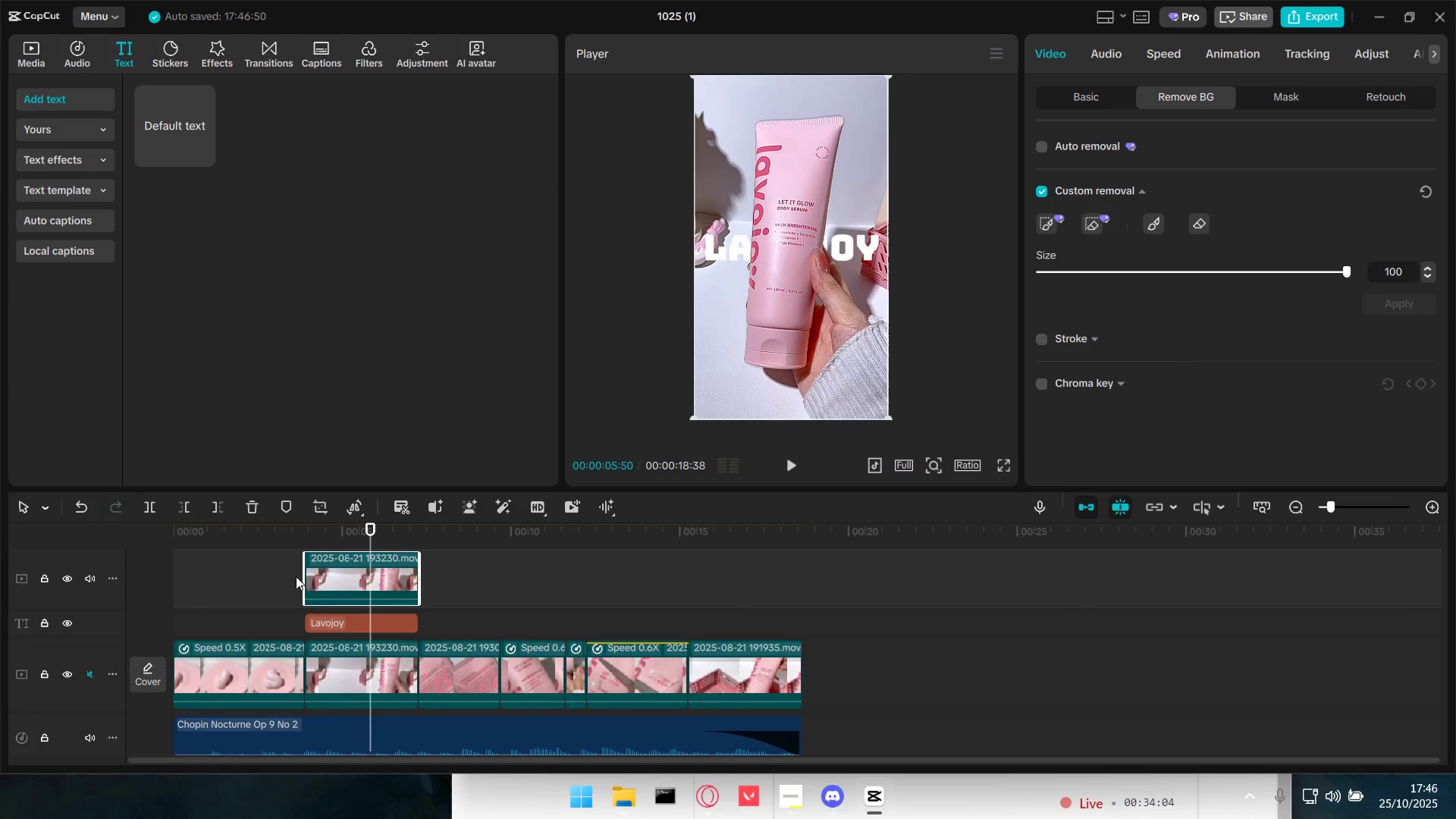 
left_click([281, 575])
 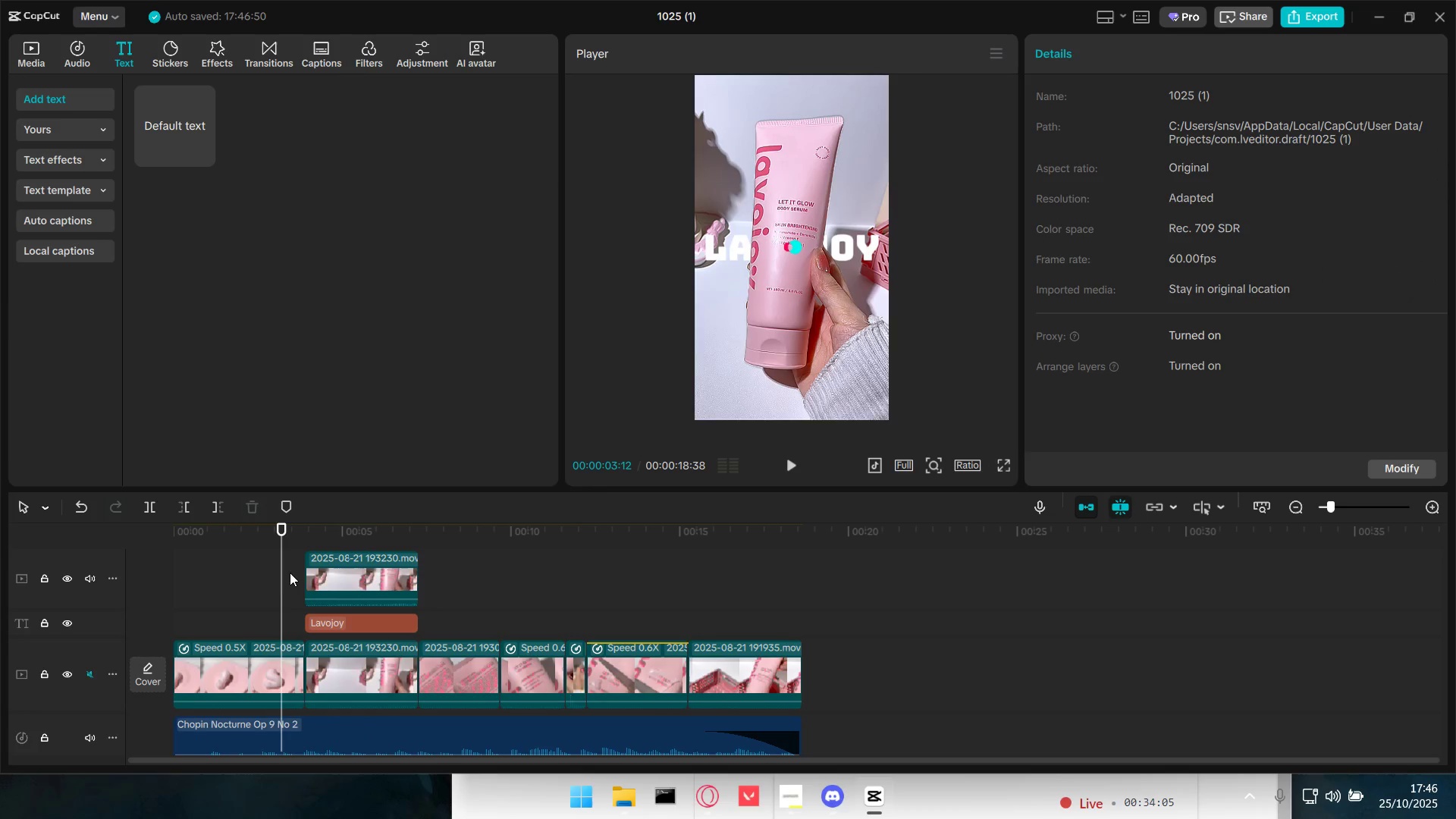 
left_click([291, 570])
 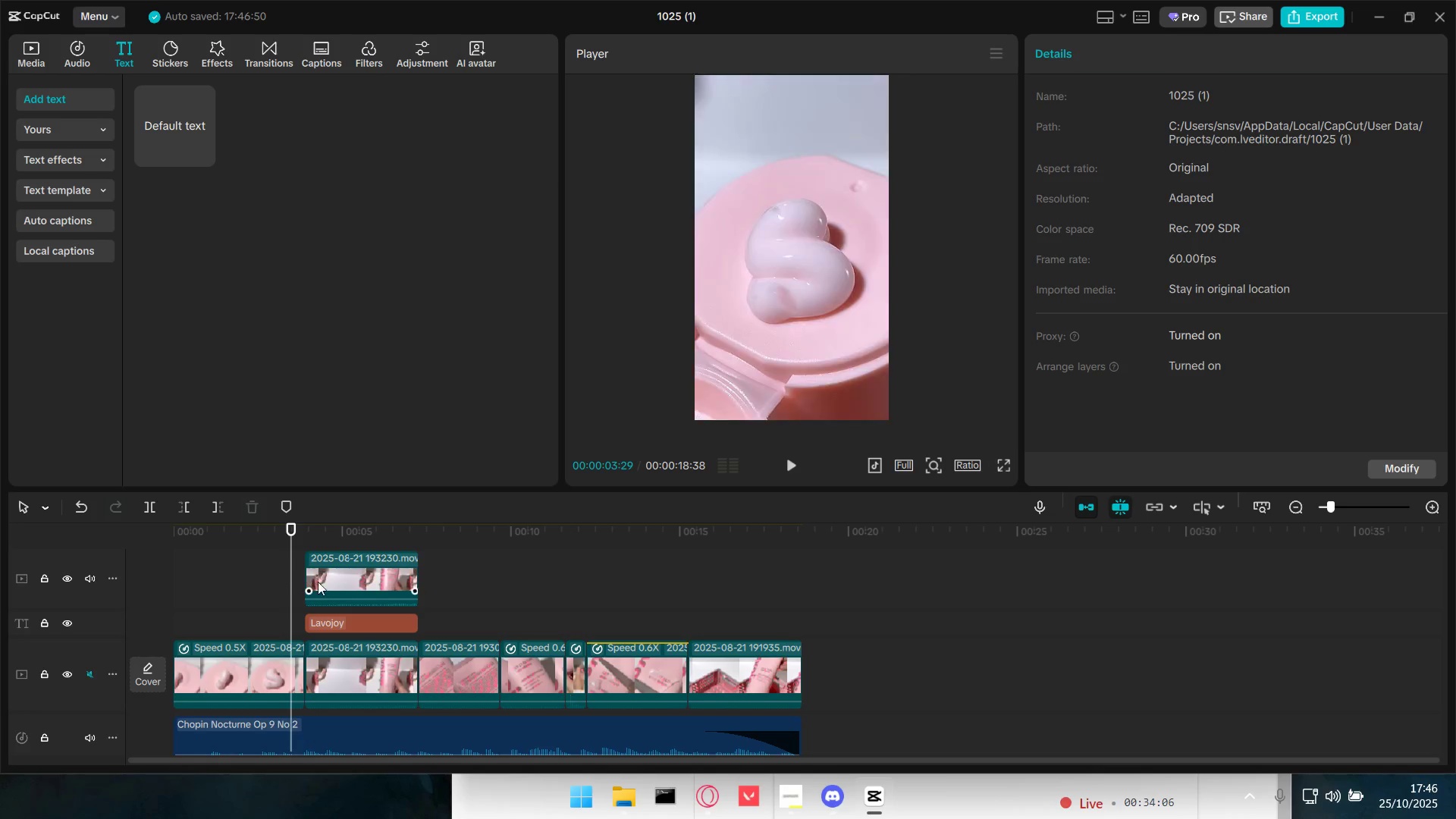 
hold_key(key=ControlLeft, duration=0.55)
scroll: coordinate [337, 590], scroll_direction: up, amount: 4.0
 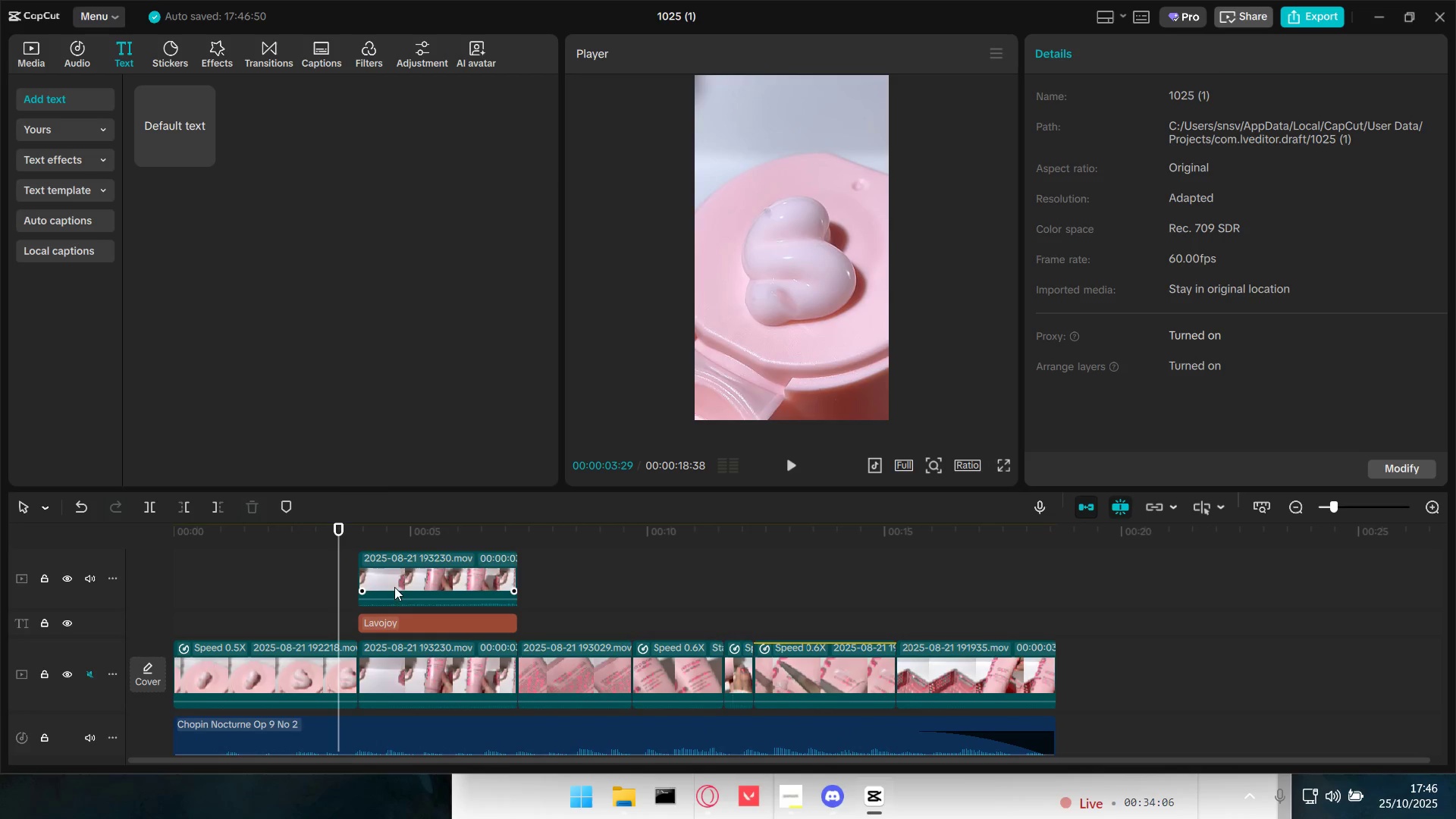 
left_click([404, 585])
 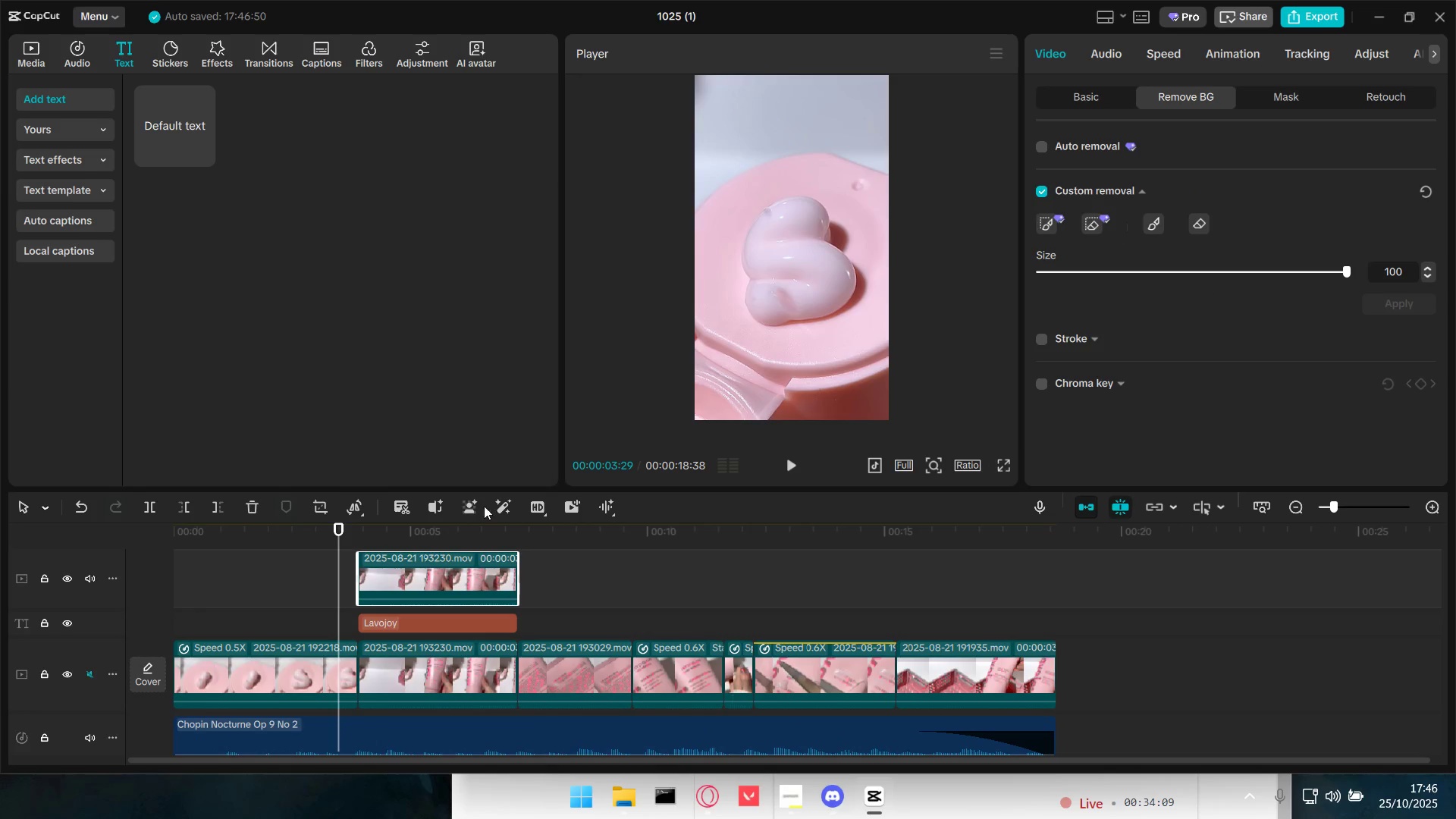 
left_click([379, 560])
 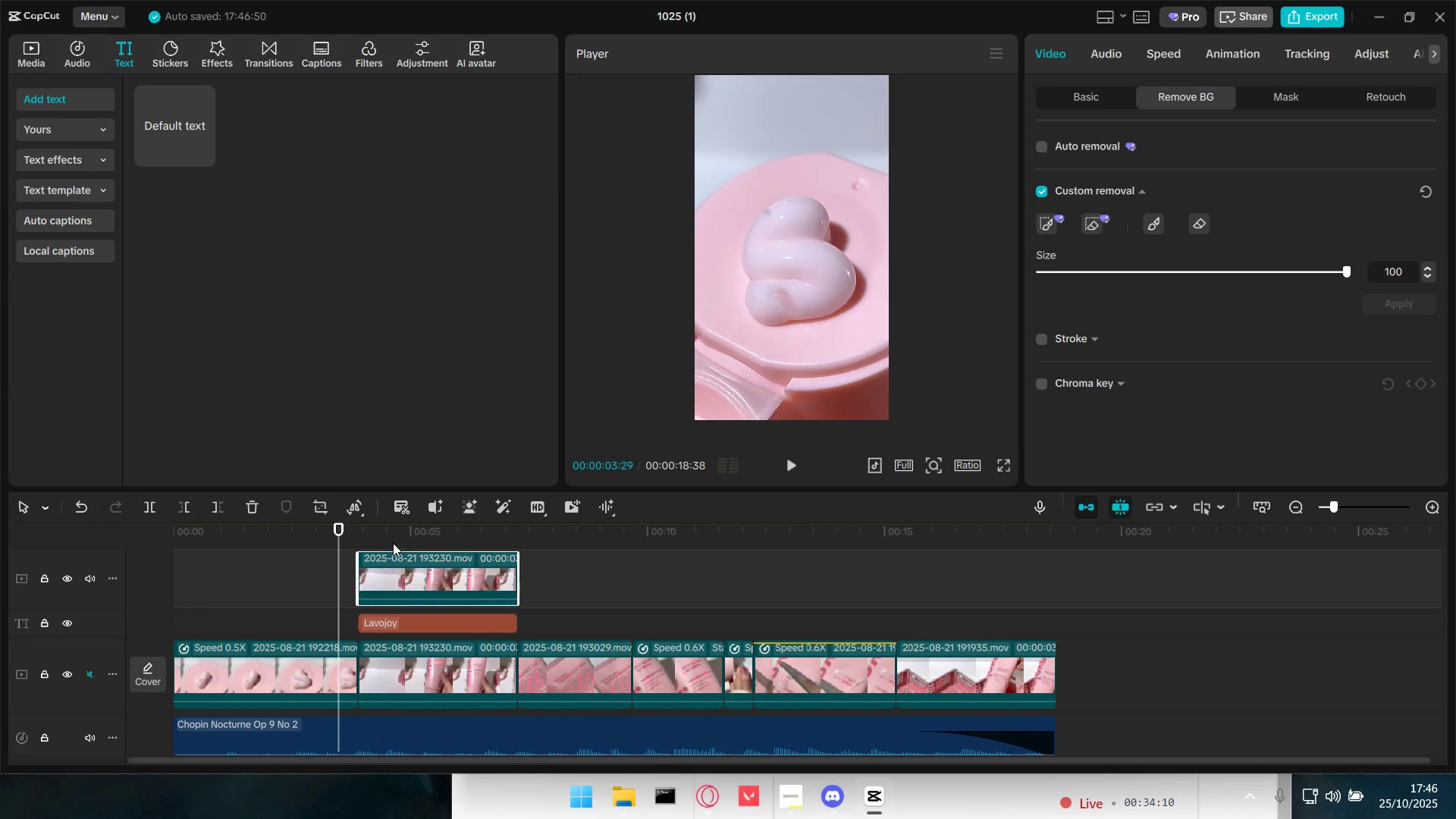 
scroll: coordinate [381, 560], scroll_direction: up, amount: 2.0
 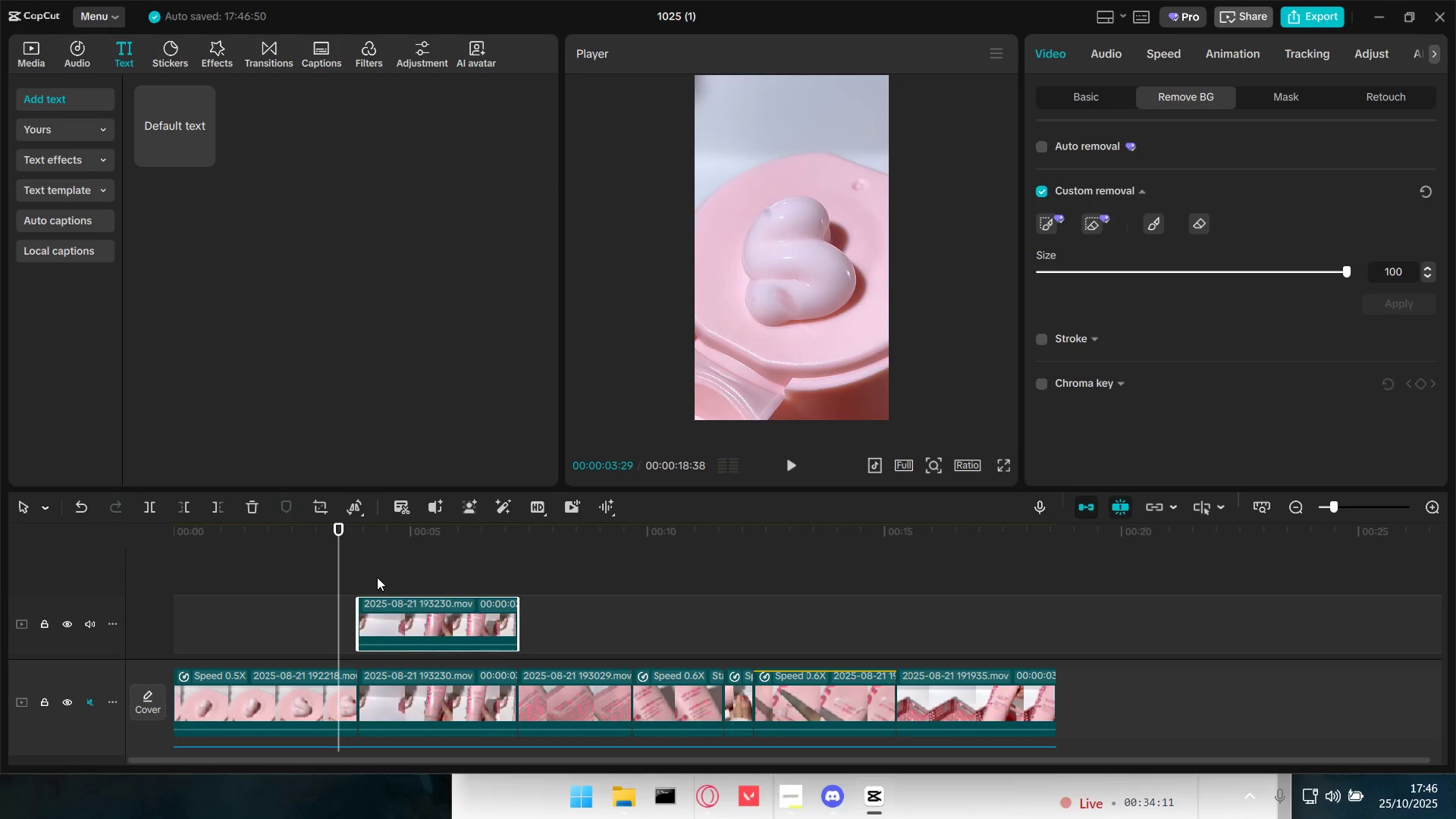 
left_click([376, 577])
 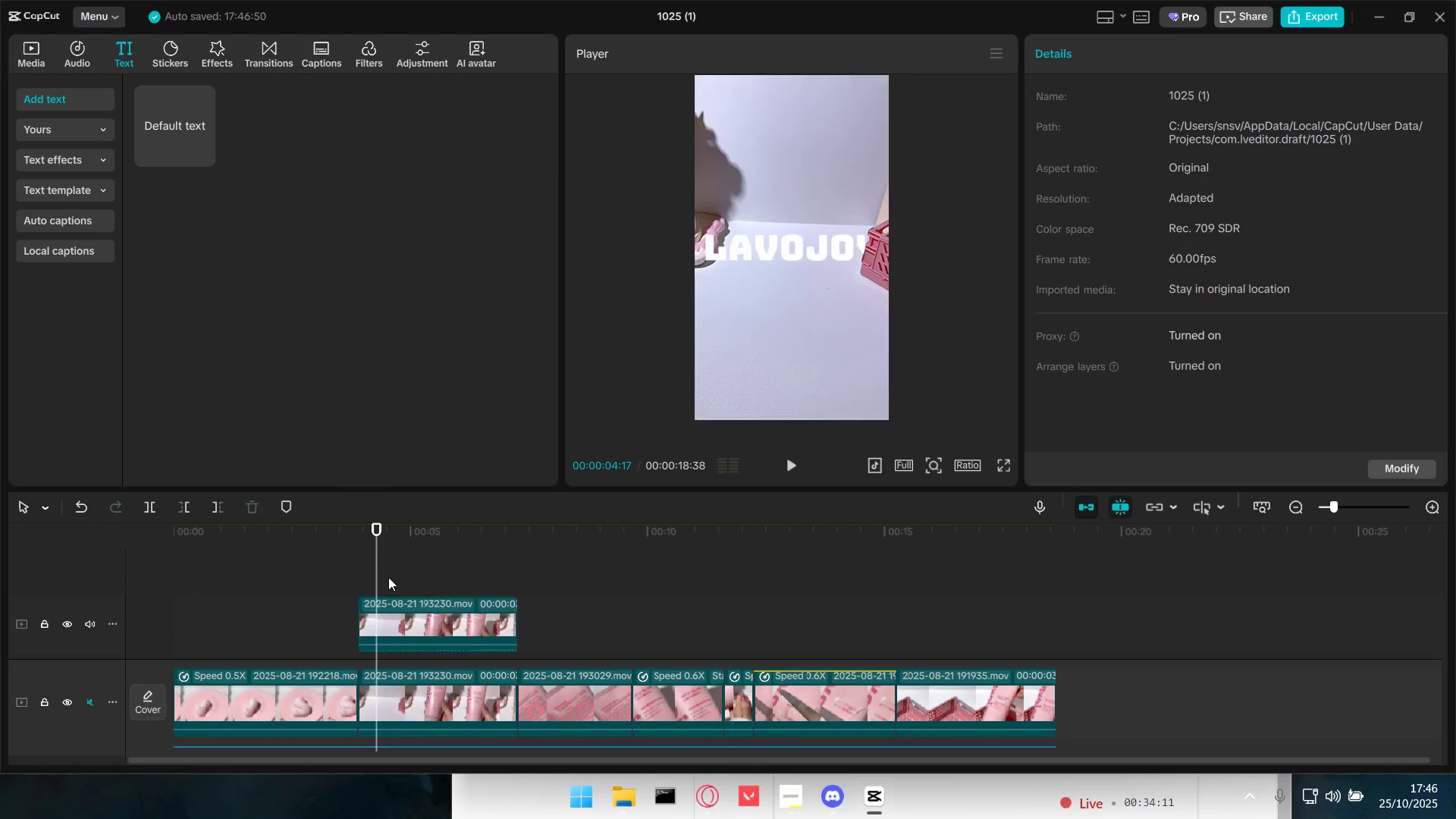 
scroll: coordinate [403, 574], scroll_direction: down, amount: 6.0
 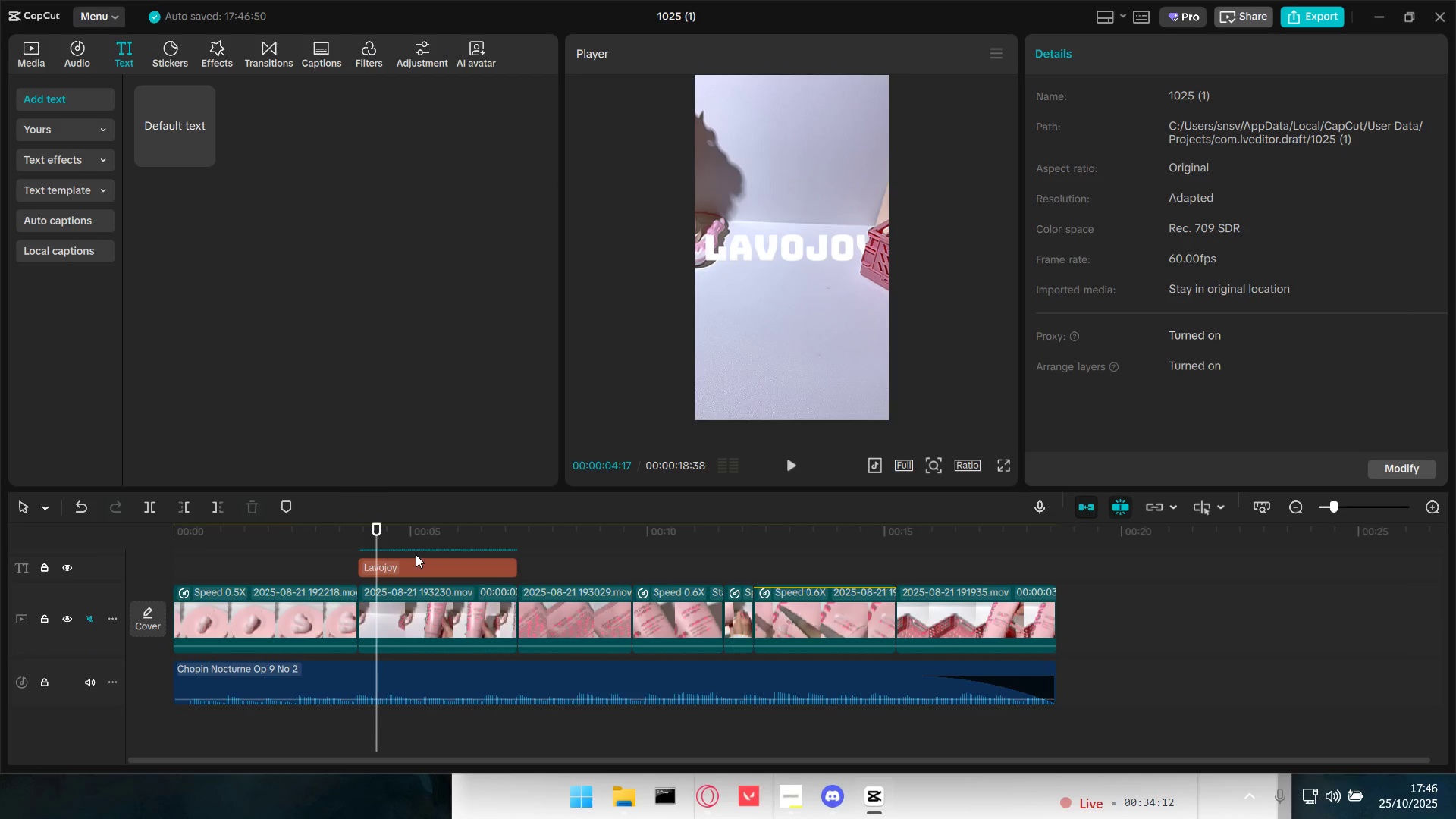 
scroll: coordinate [417, 588], scroll_direction: up, amount: 2.0
 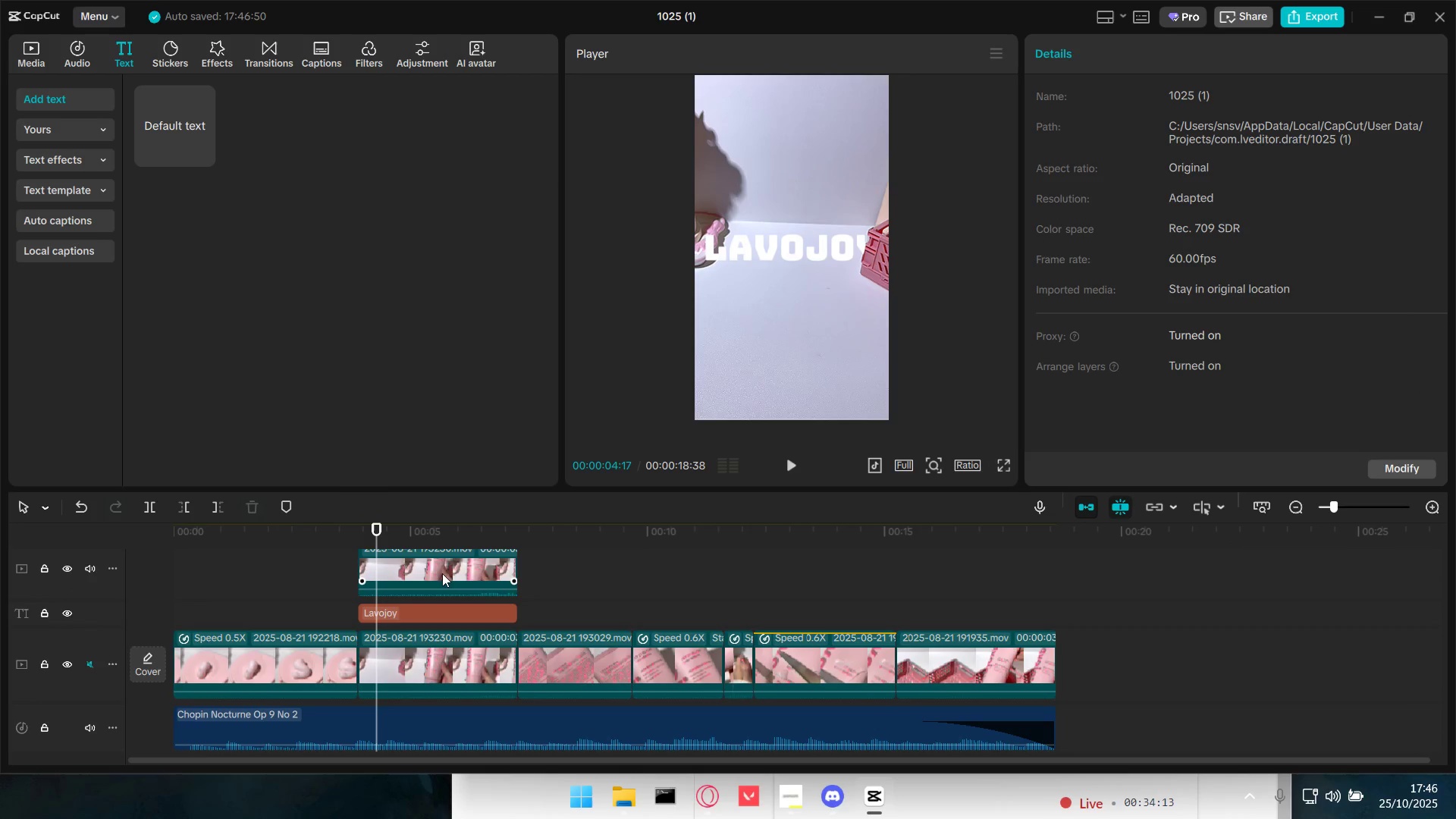 
left_click([437, 561])
 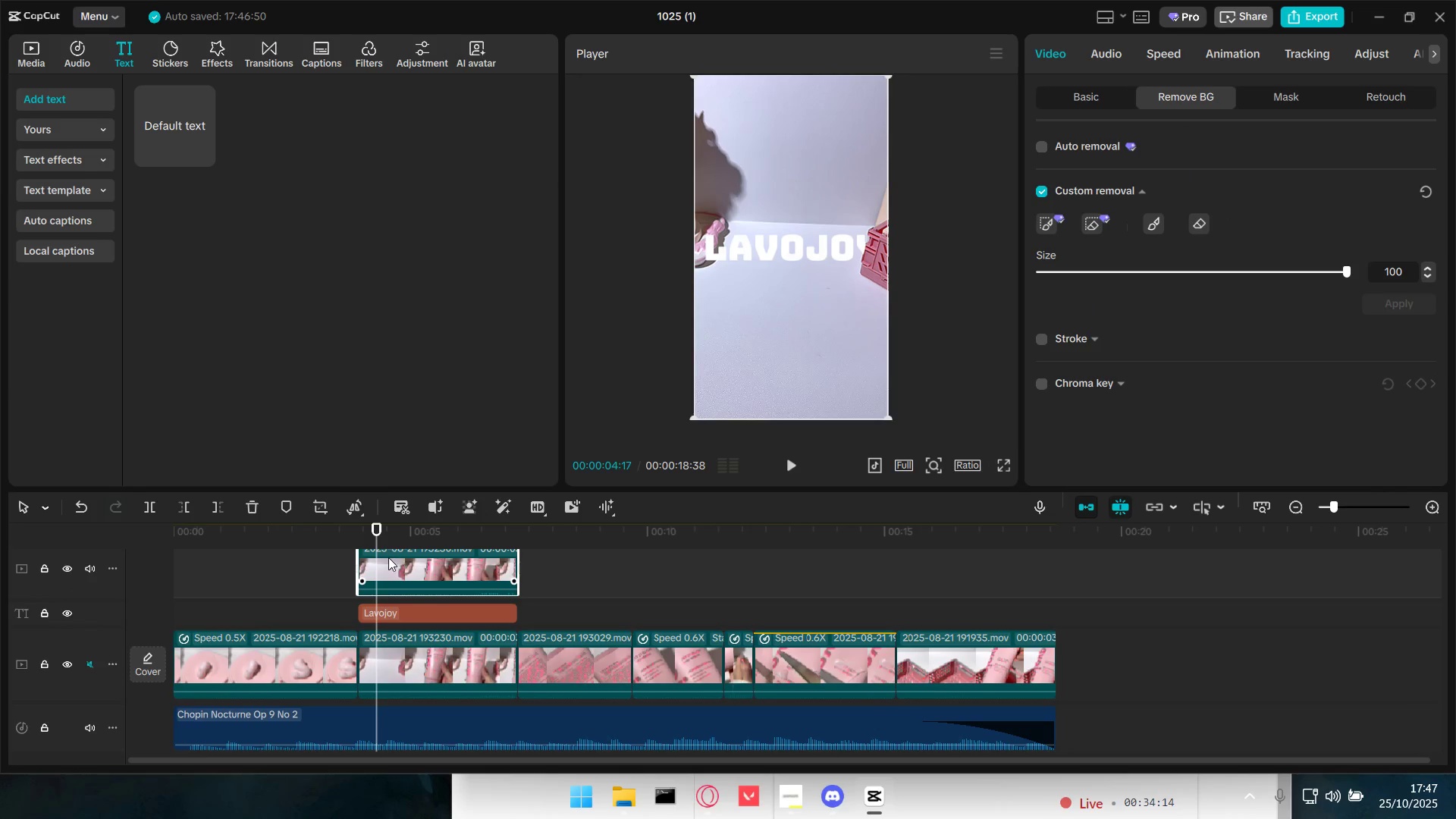 
scroll: coordinate [395, 570], scroll_direction: up, amount: 2.0
 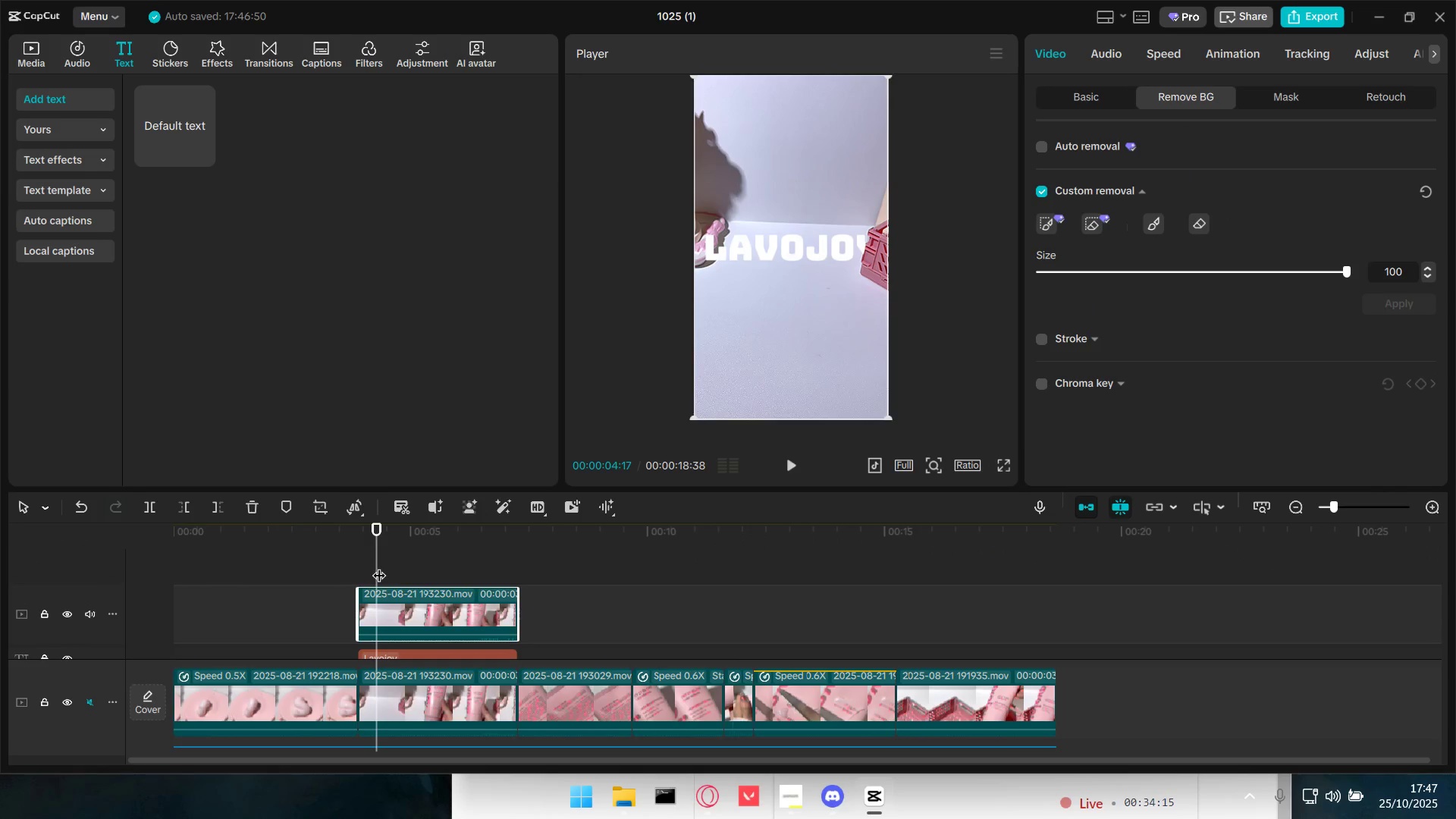 
left_click_drag(start_coordinate=[378, 566], to_coordinate=[369, 565])
 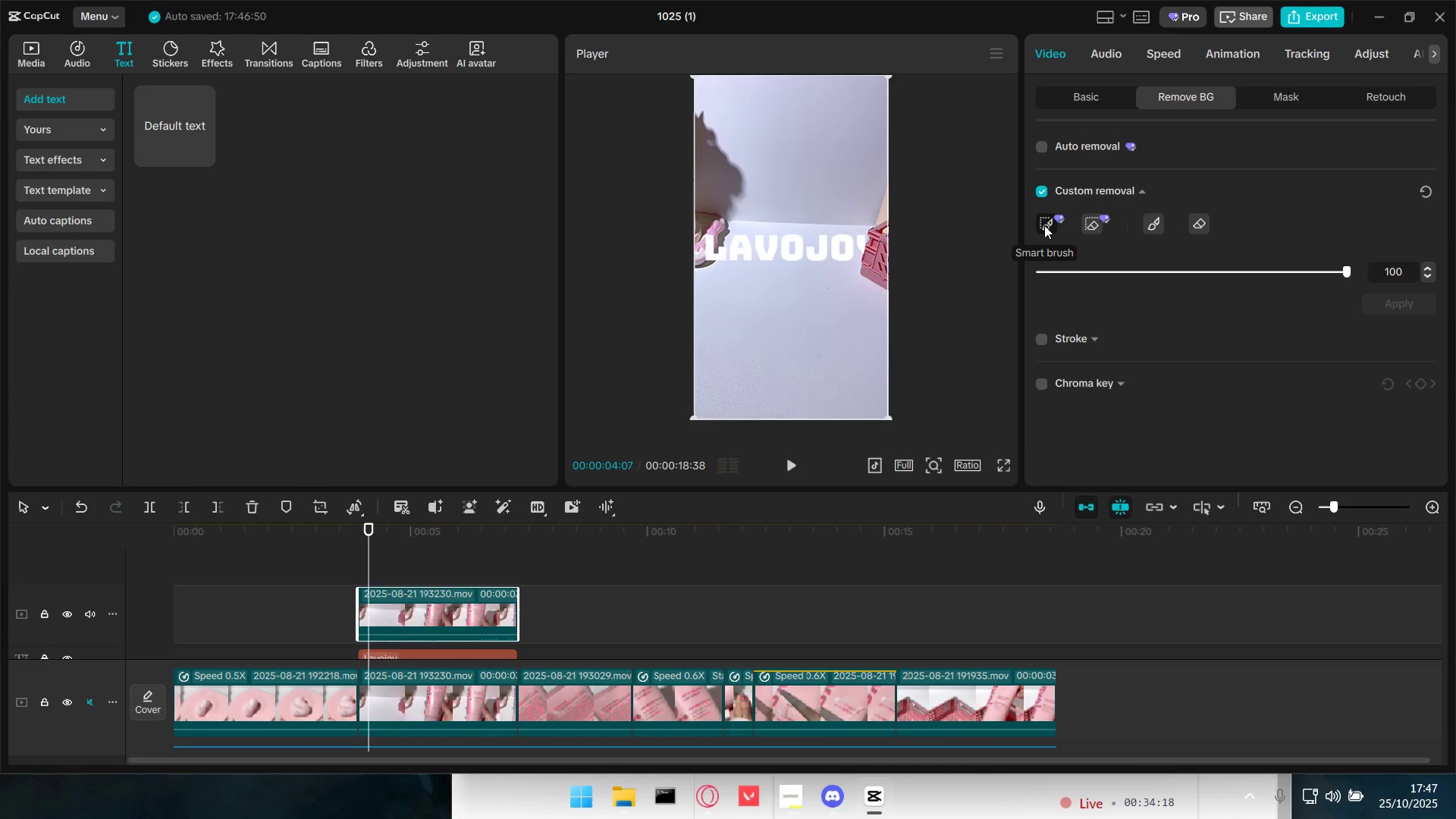 
left_click([1084, 224])
 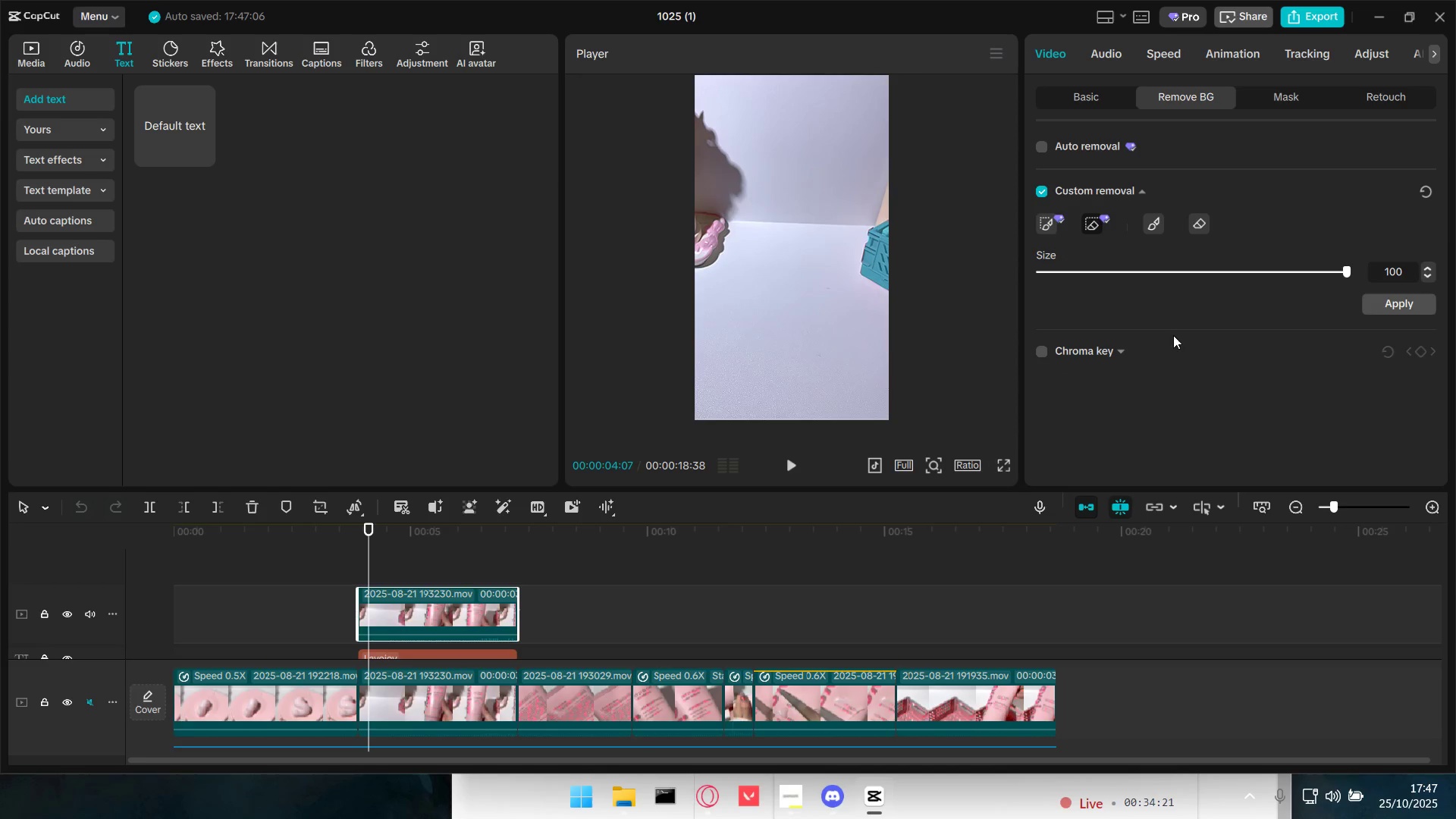 
left_click([1423, 306])
 